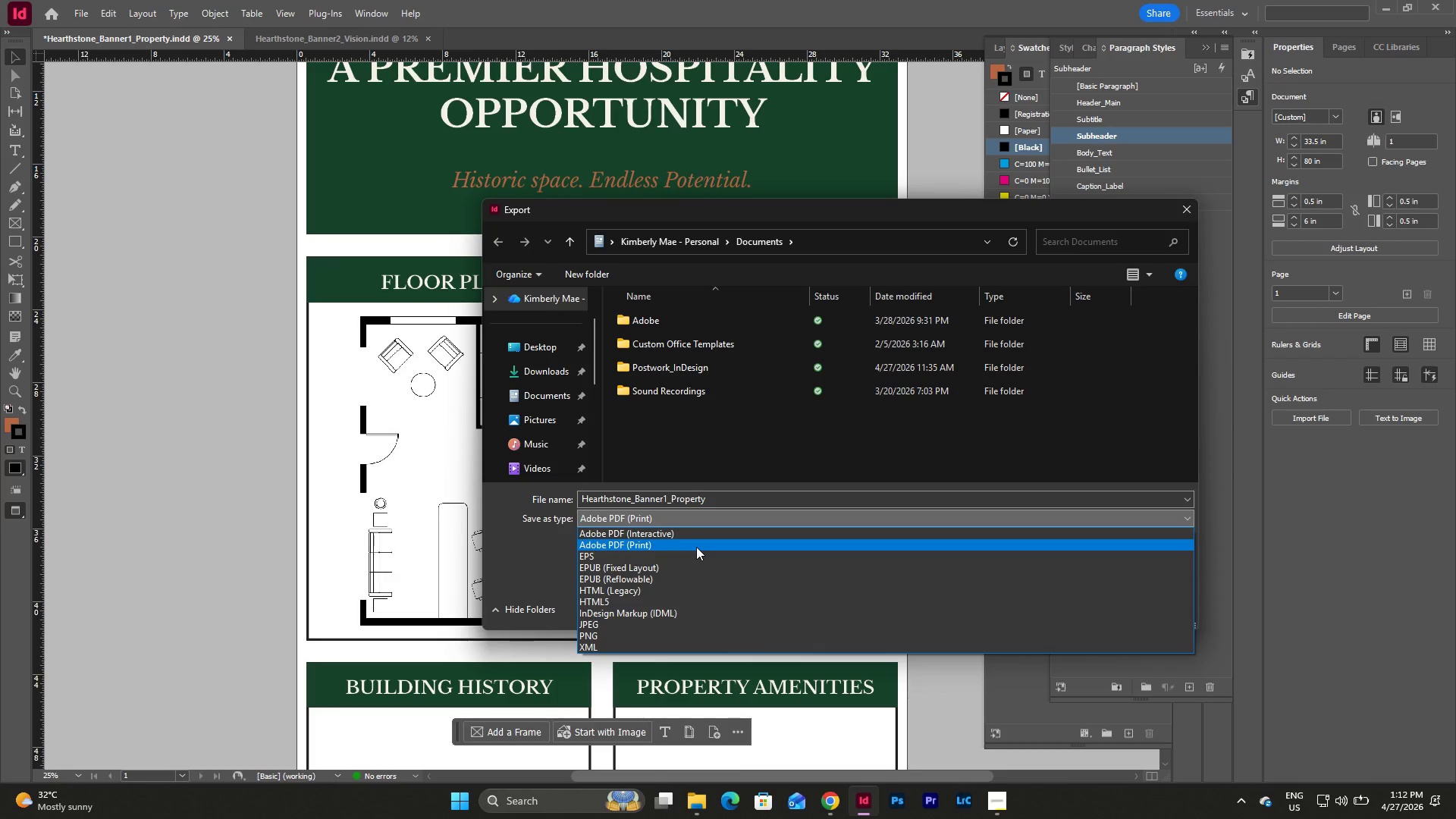 
scroll: coordinate [696, 547], scroll_direction: up, amount: 2.0
 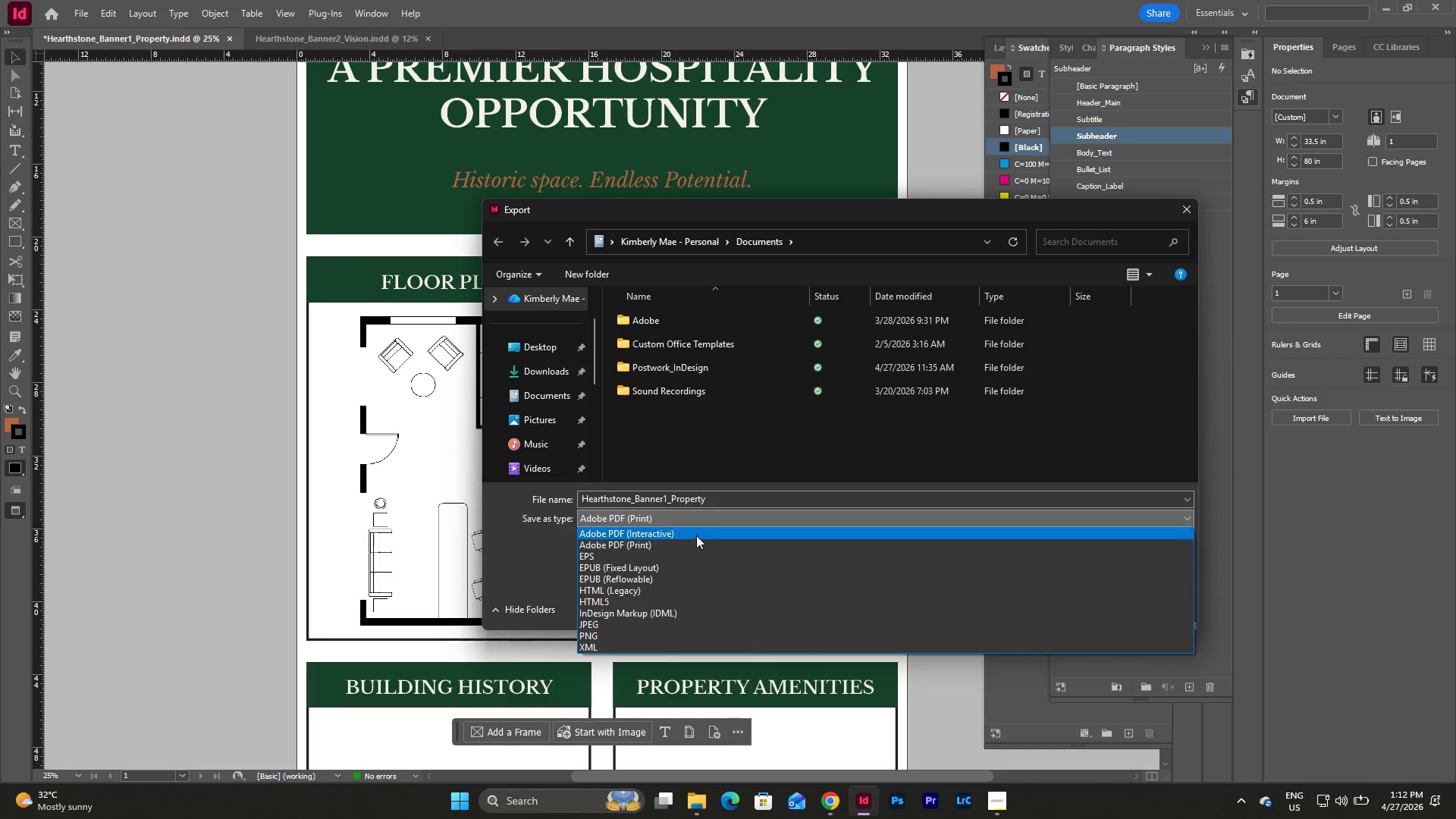 
left_click([696, 535])
 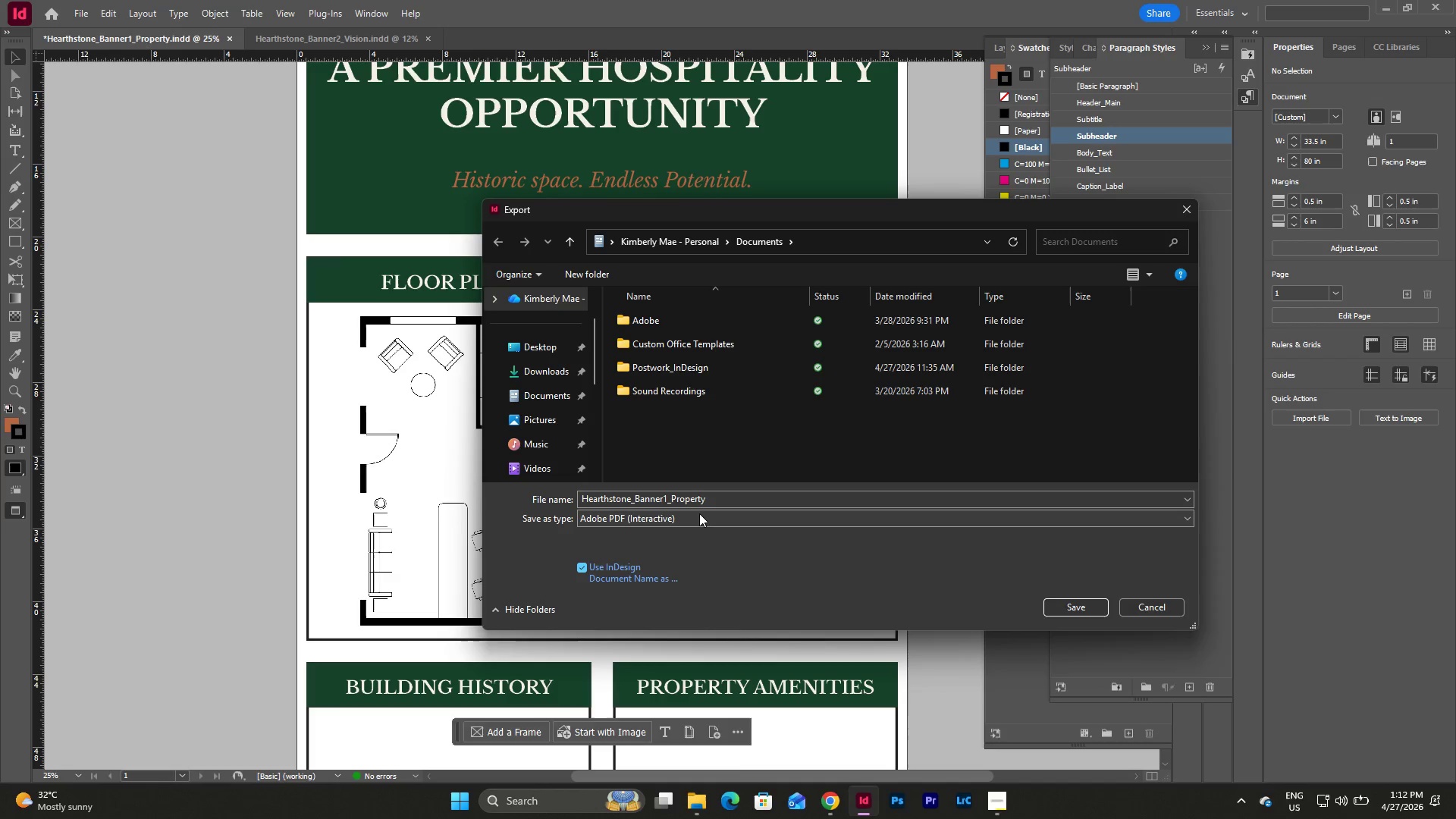 
left_click([699, 513])
 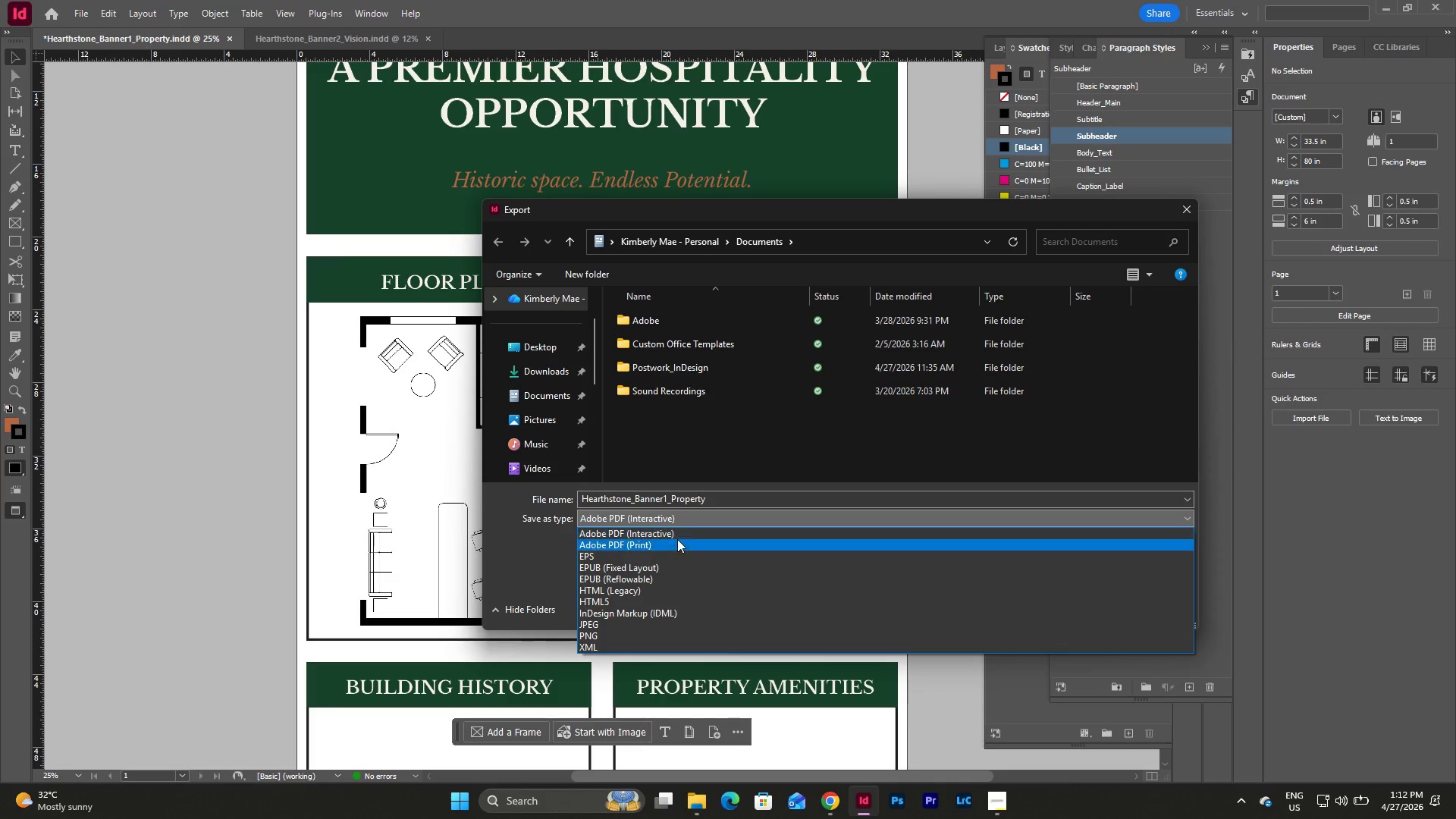 
left_click([674, 544])
 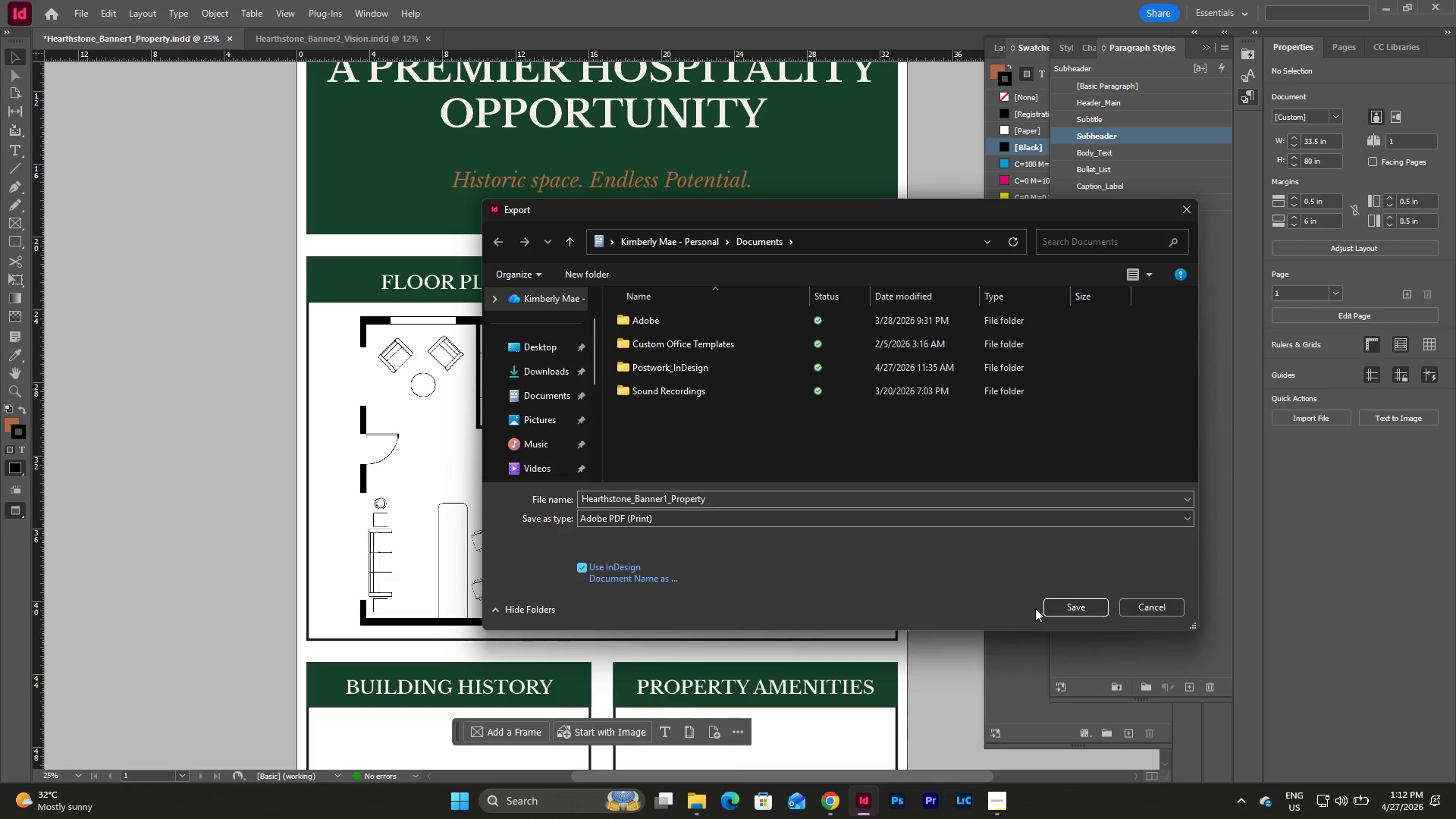 
left_click([1062, 607])
 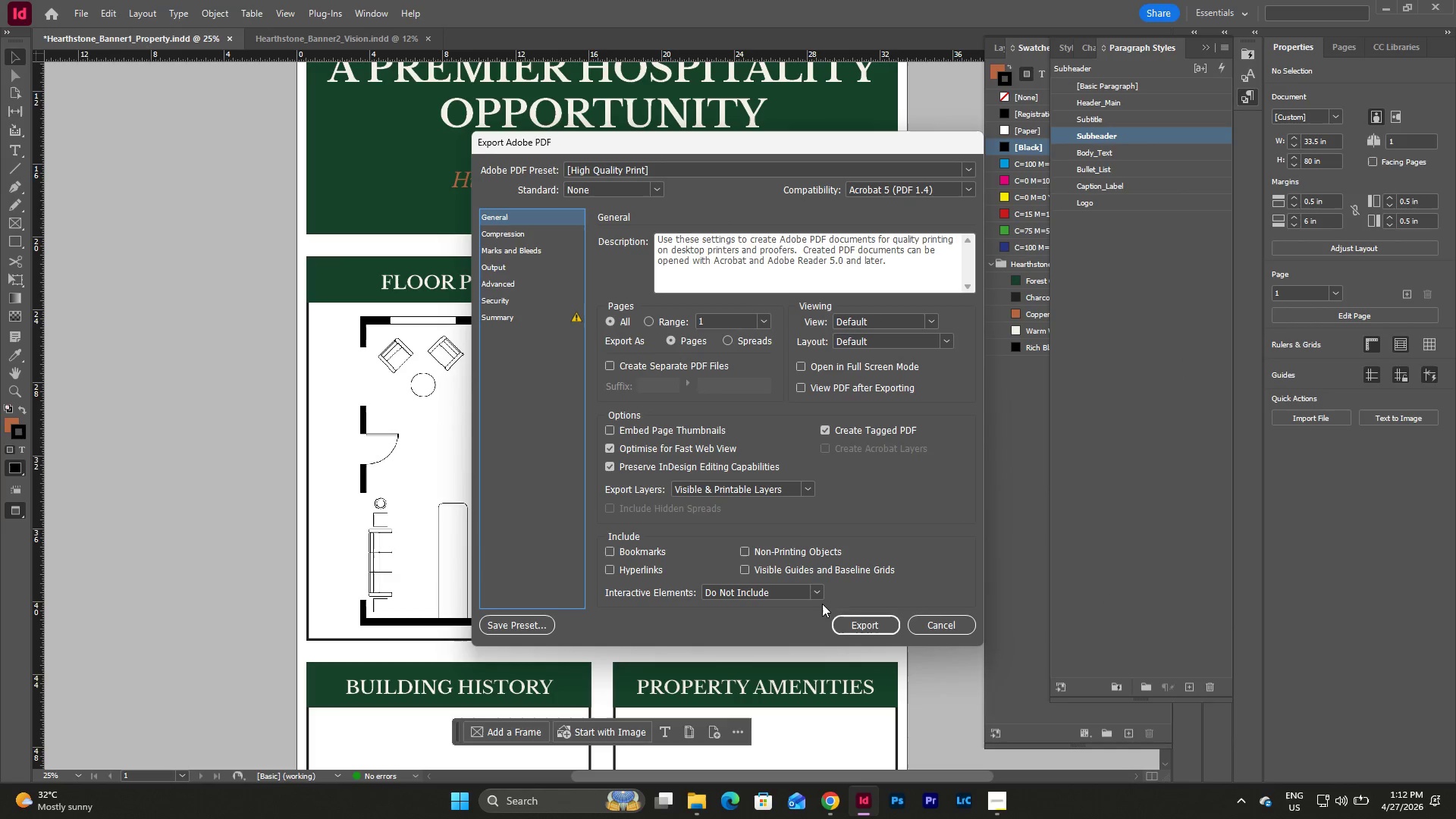 
left_click([874, 620])
 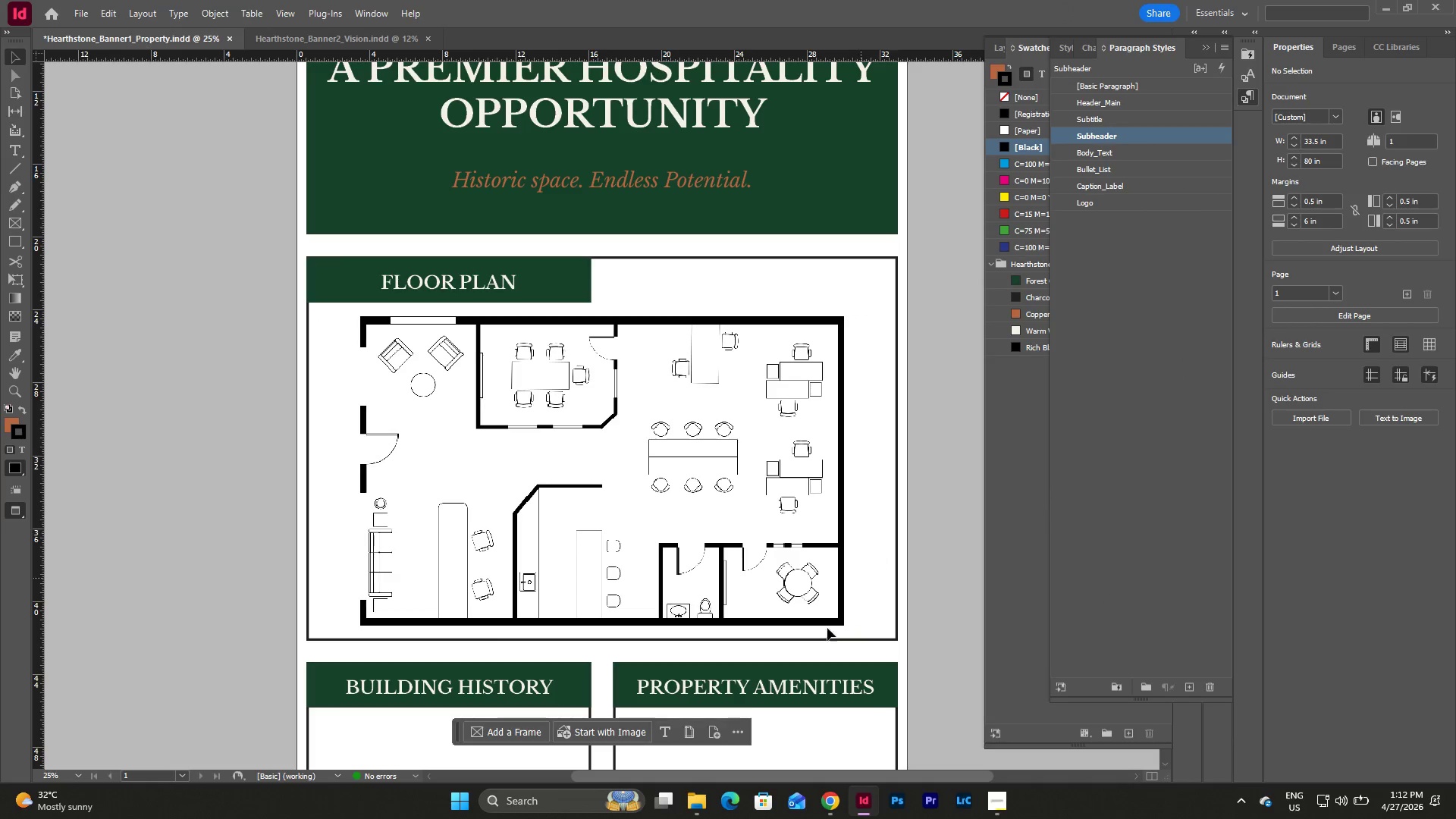 
left_click([691, 800])
 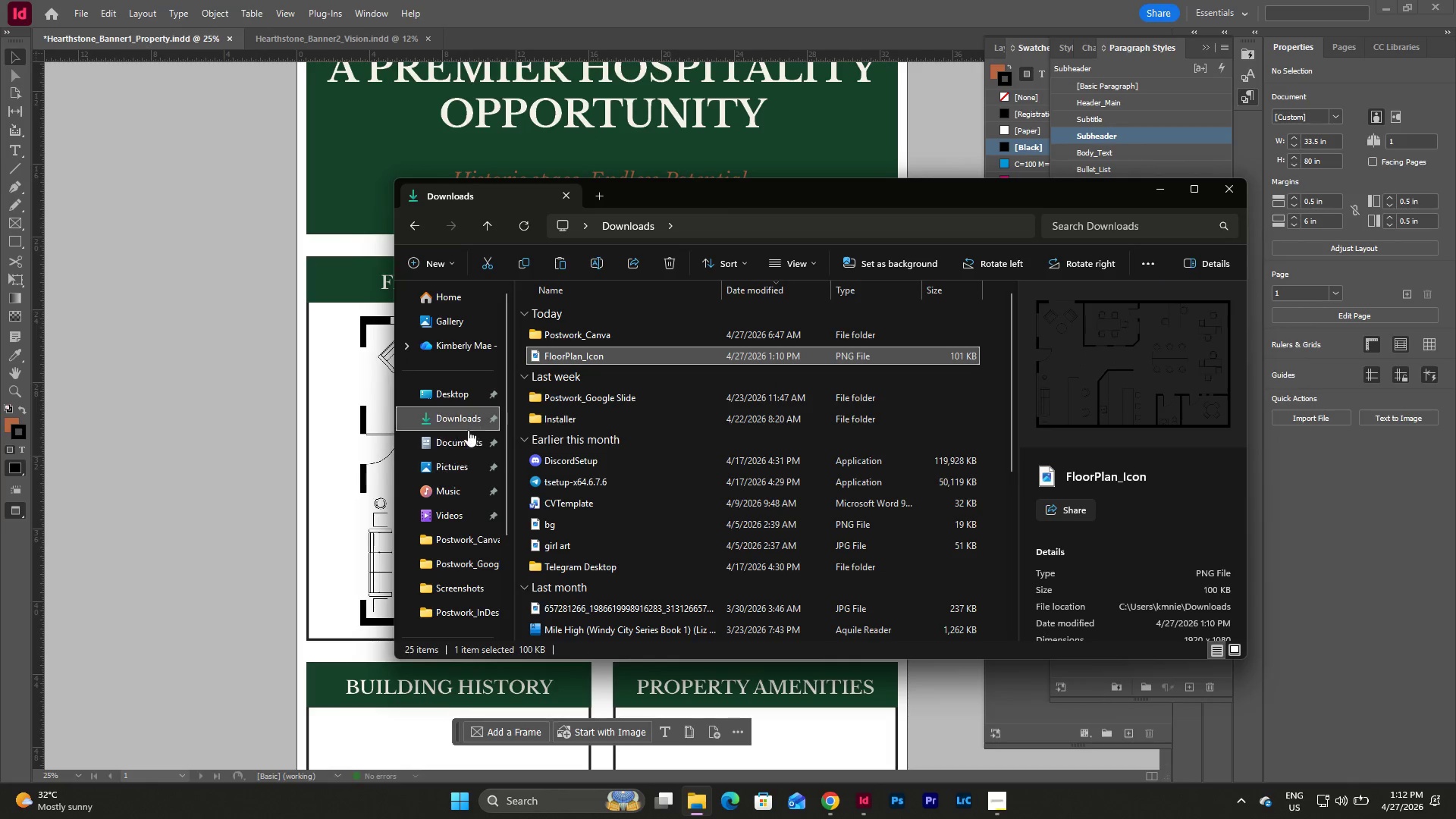 
left_click([464, 443])
 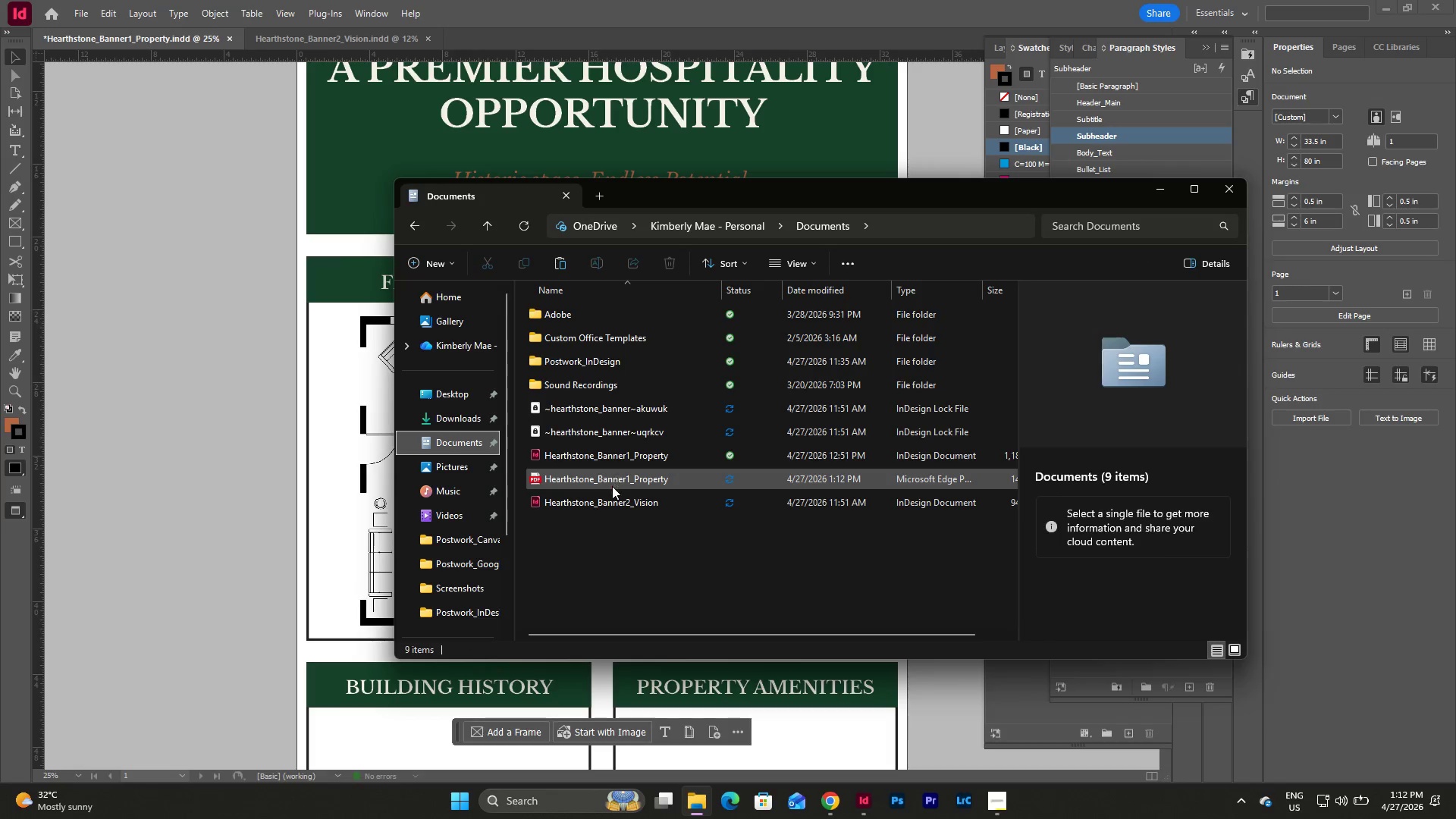 
double_click([612, 482])
 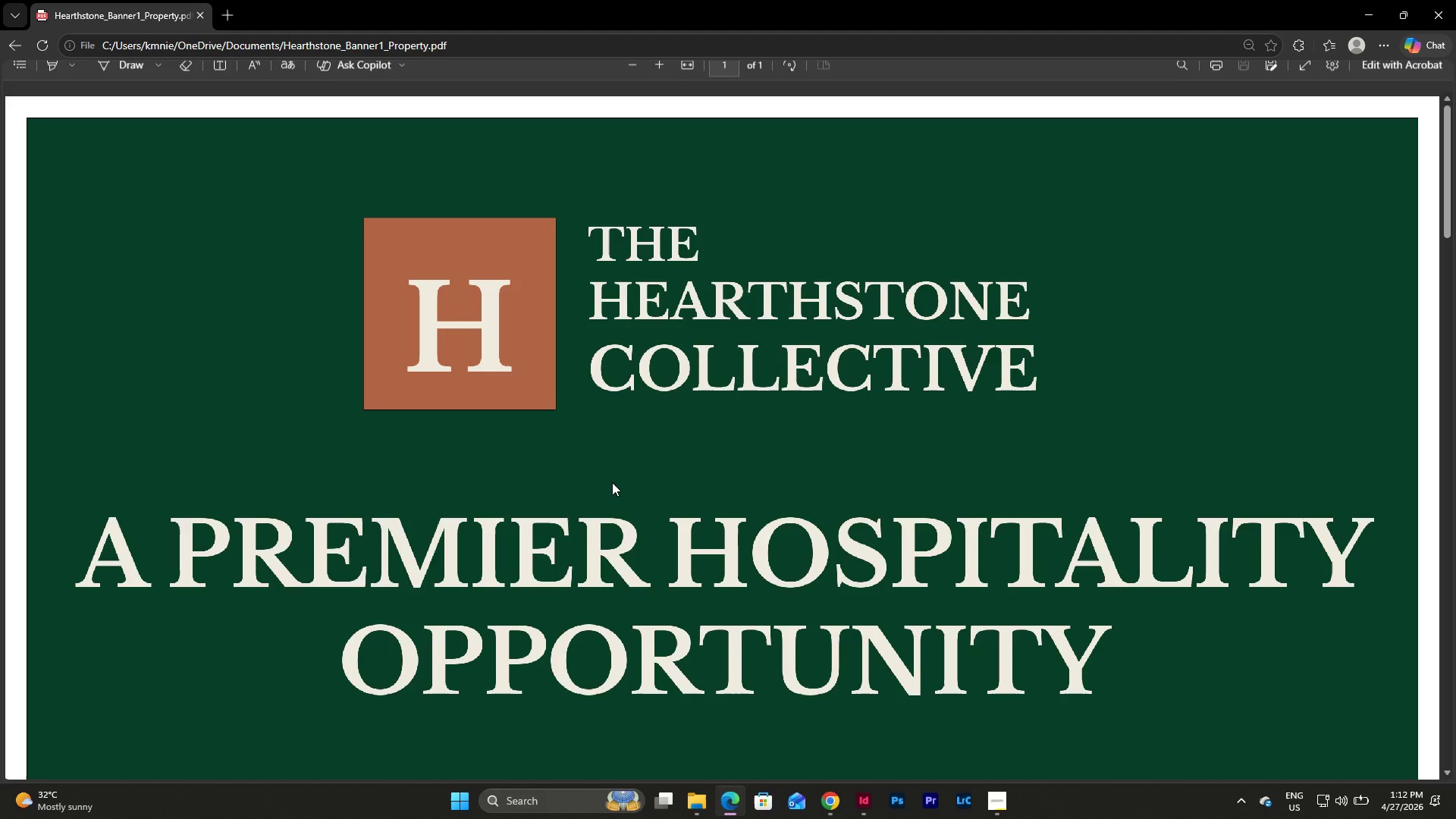 
scroll: coordinate [647, 373], scroll_direction: down, amount: 11.0
 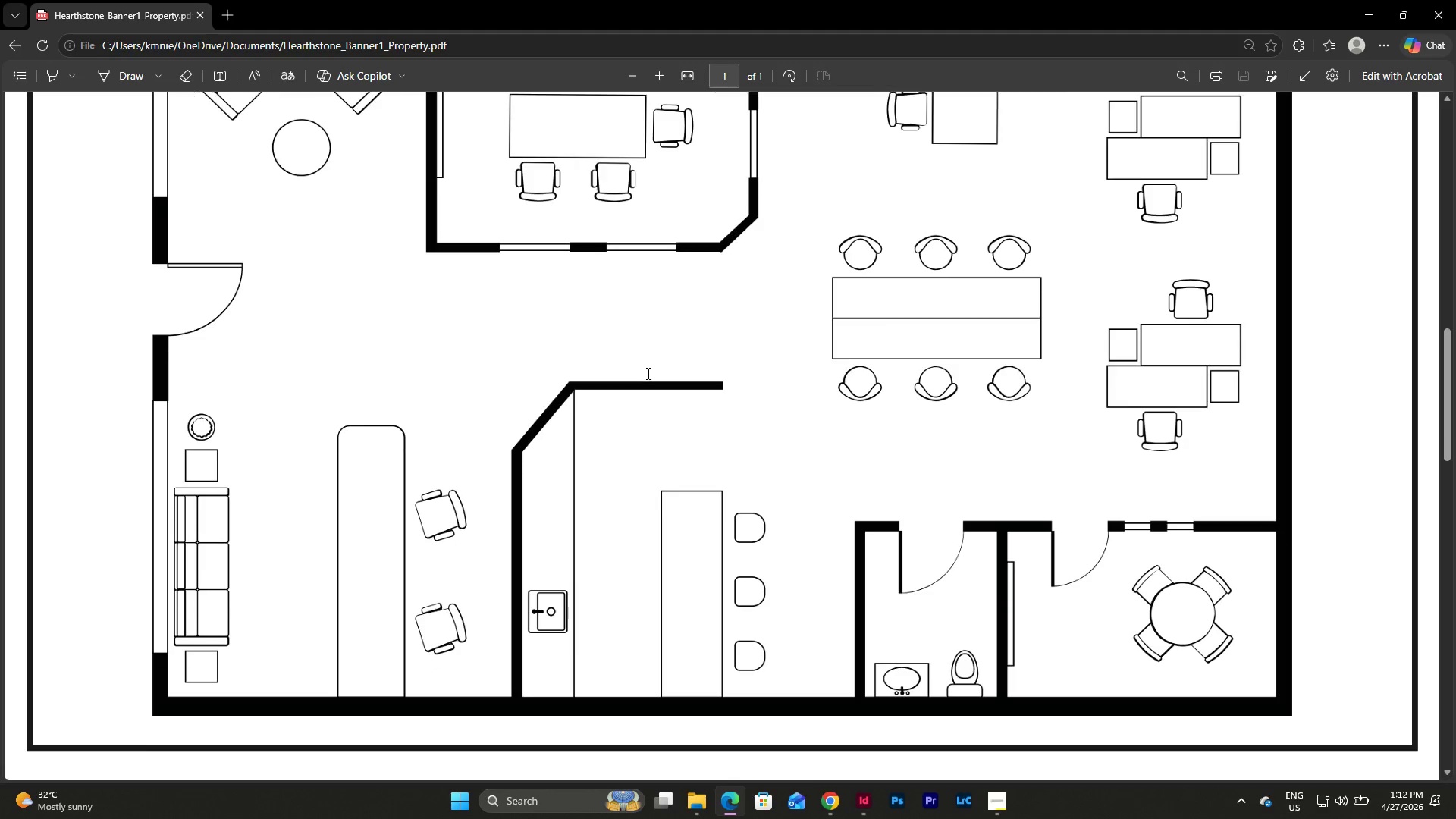 
scroll: coordinate [647, 373], scroll_direction: up, amount: 1.0
 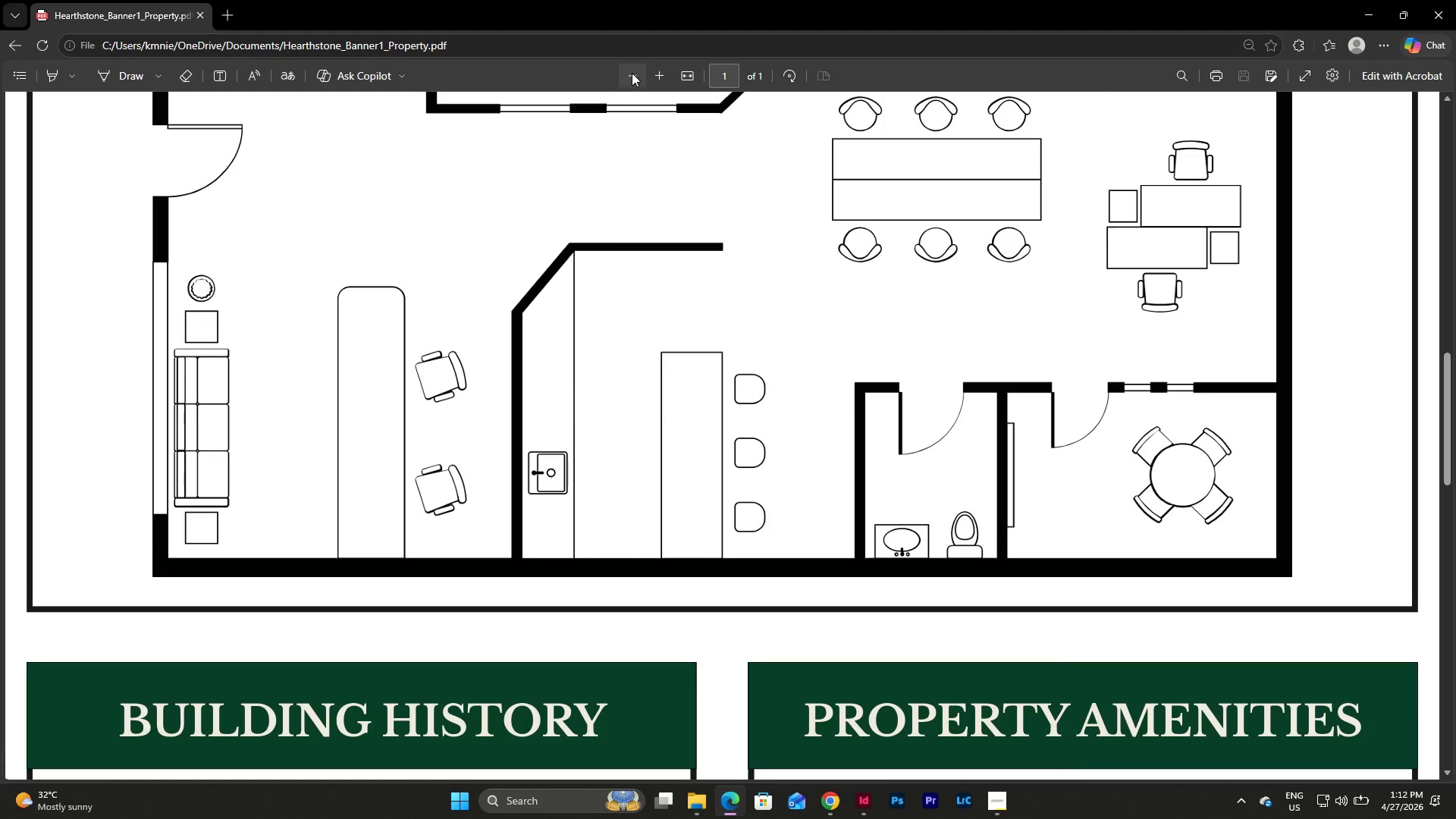 
double_click([632, 73])
 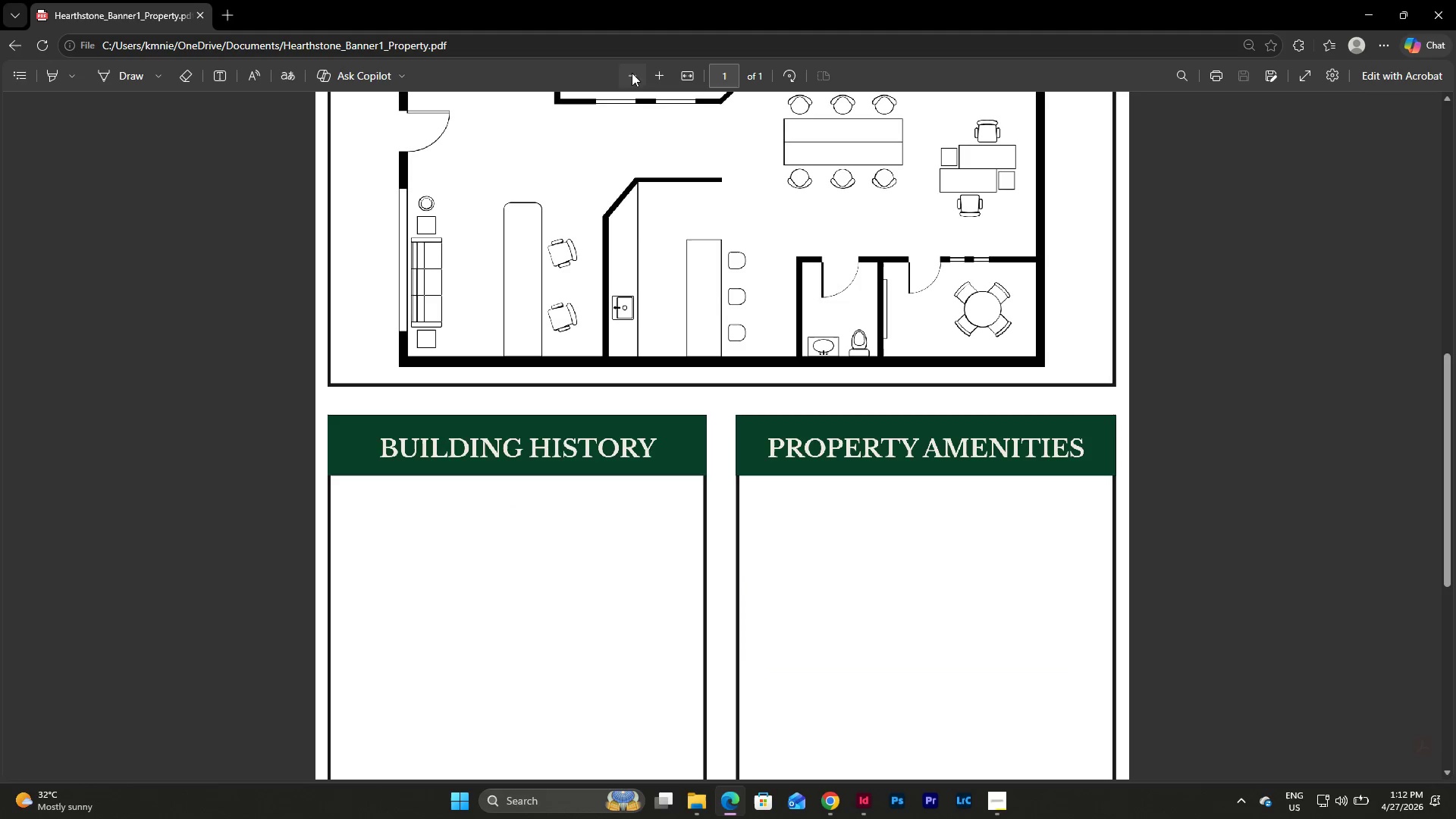 
triple_click([632, 73])
 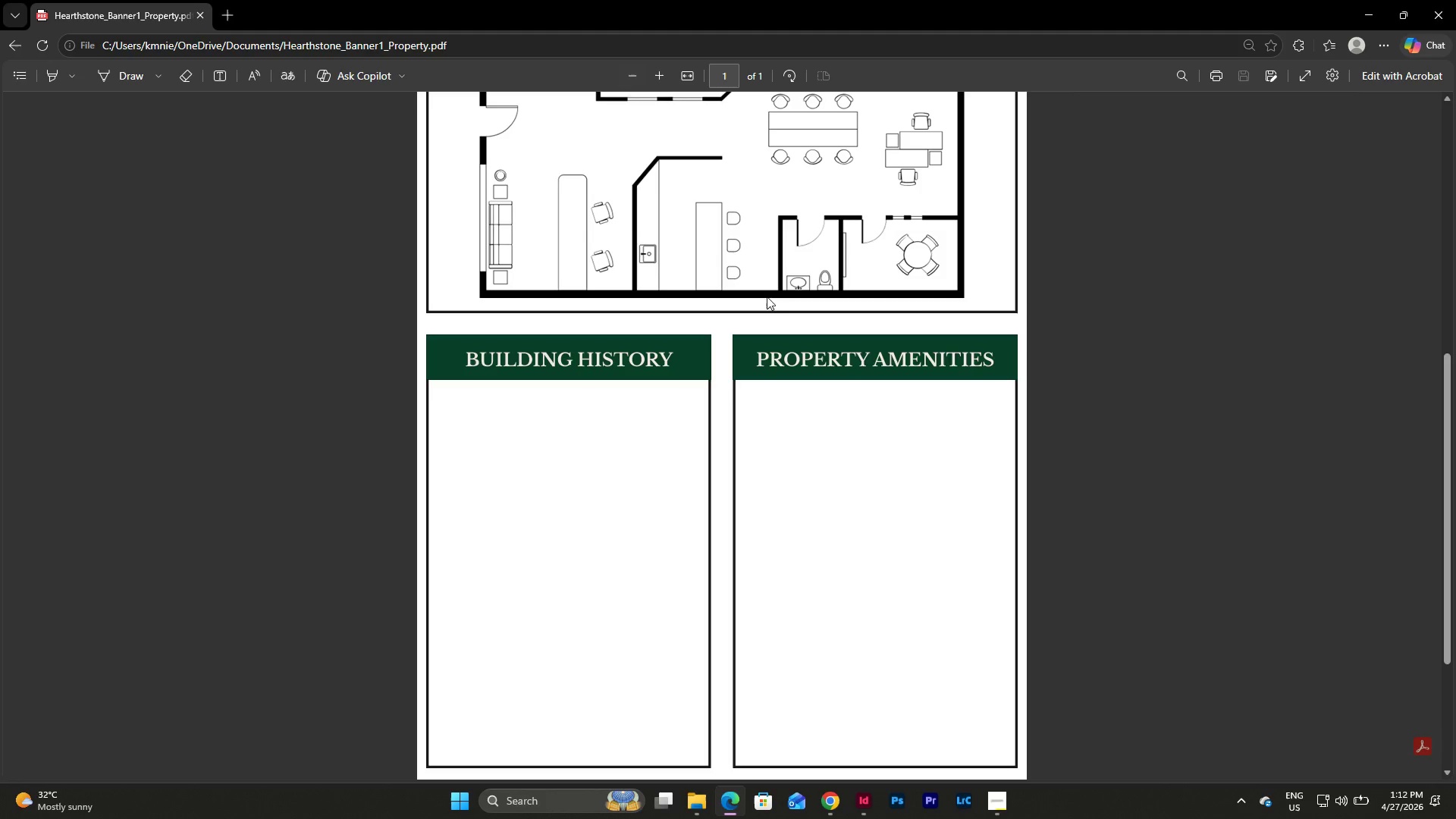 
scroll: coordinate [802, 416], scroll_direction: up, amount: 7.0
 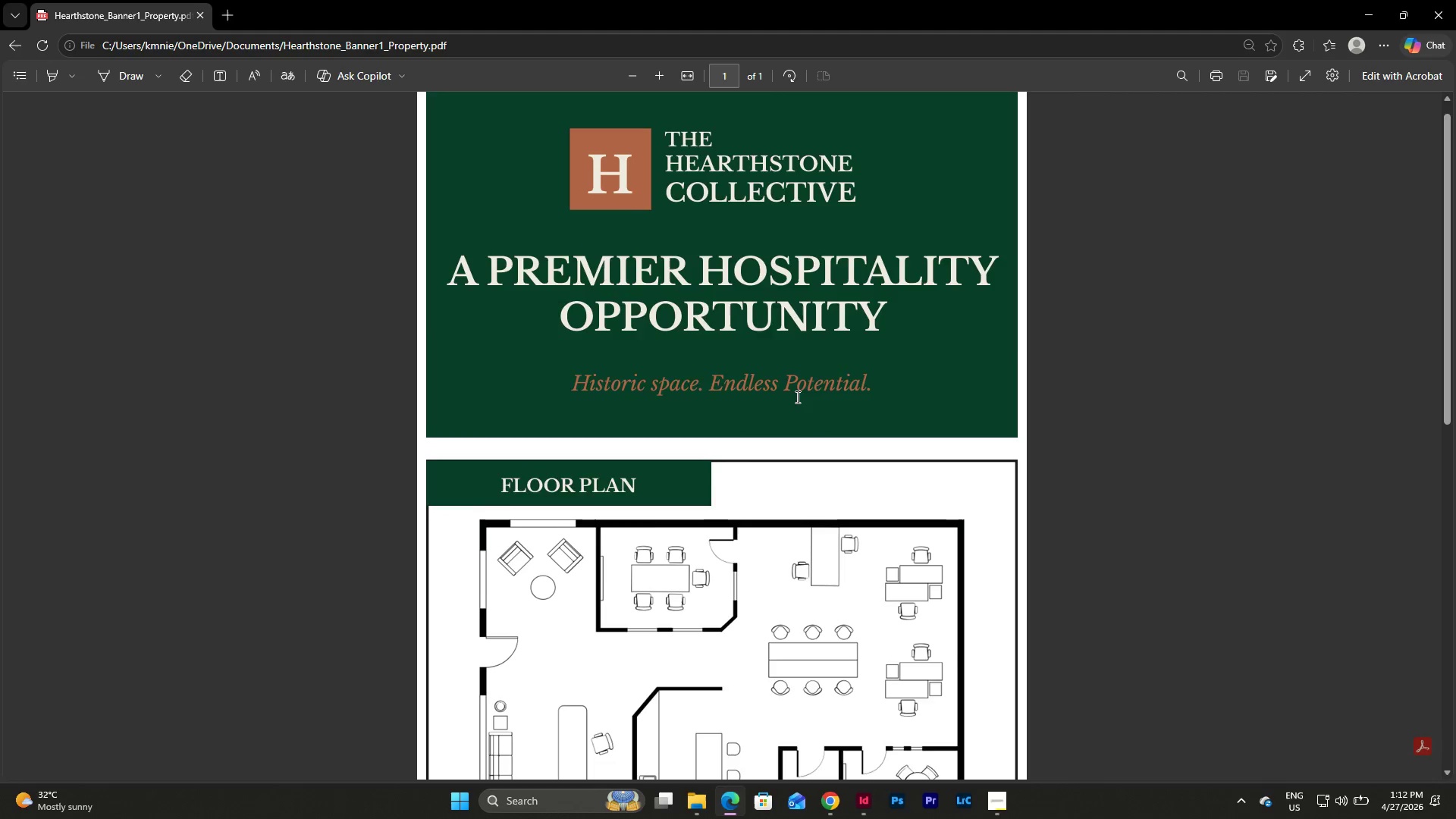 
scroll: coordinate [796, 397], scroll_direction: down, amount: 3.0
 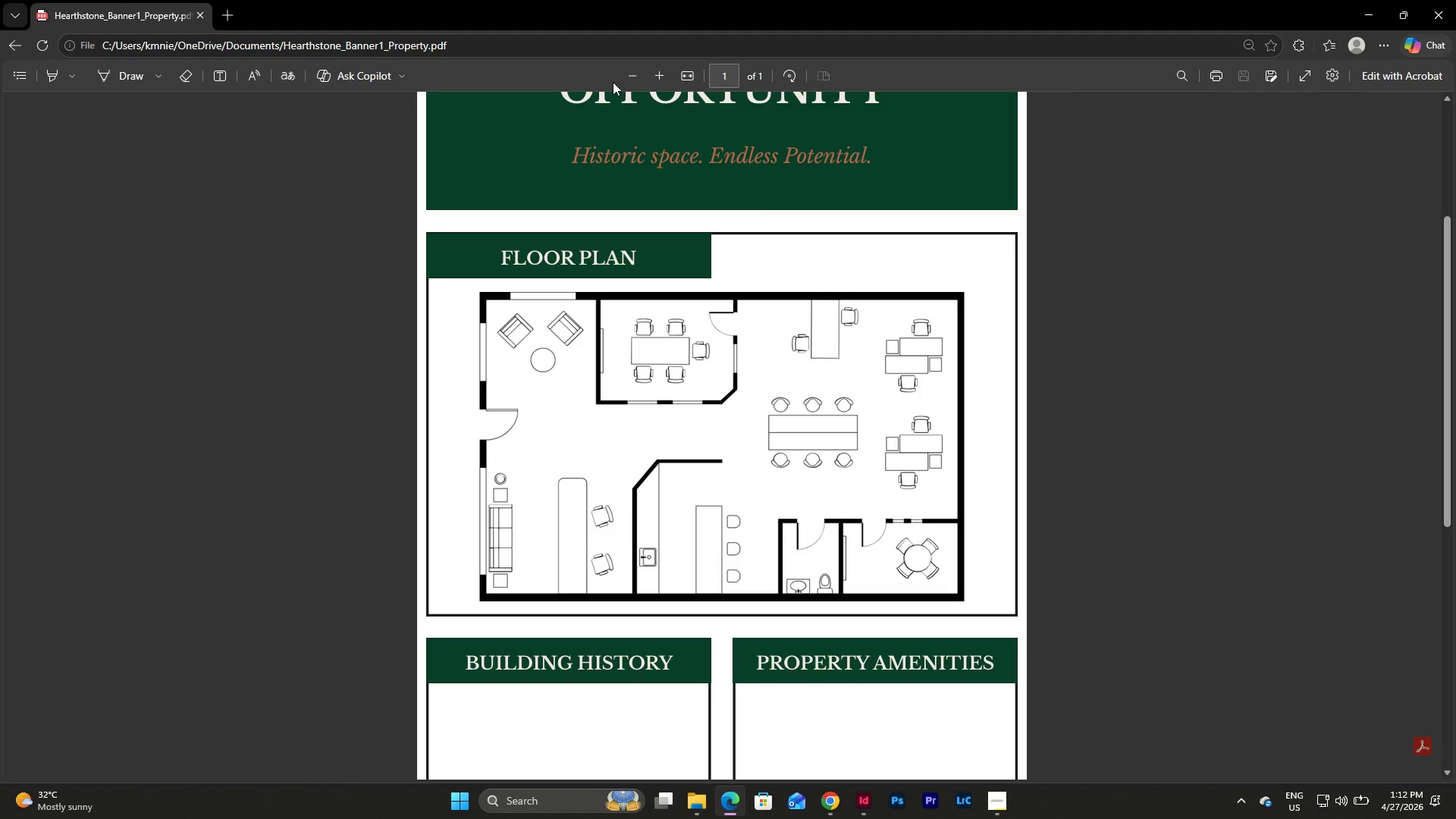 
double_click([635, 76])
 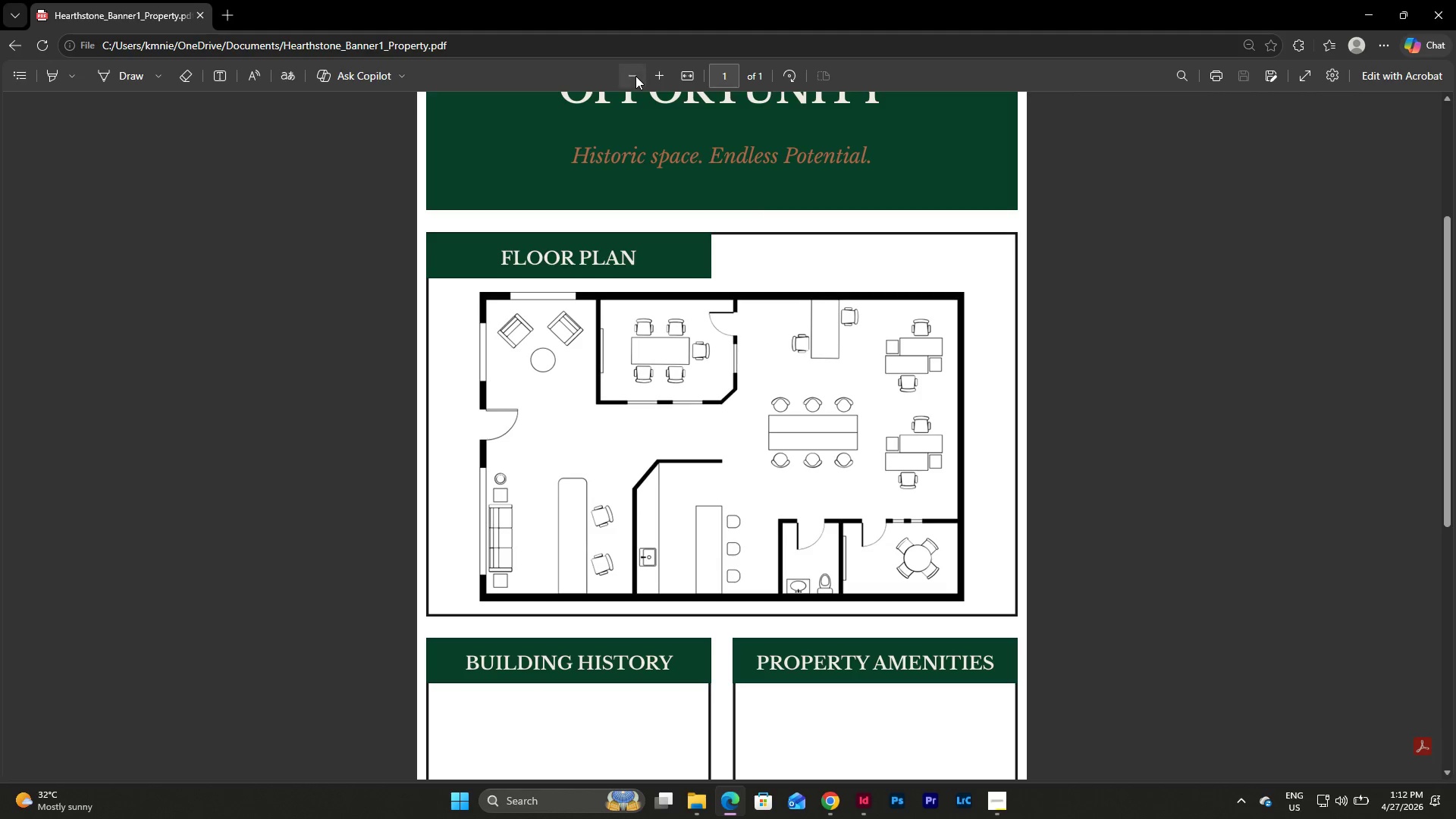 
triple_click([635, 76])
 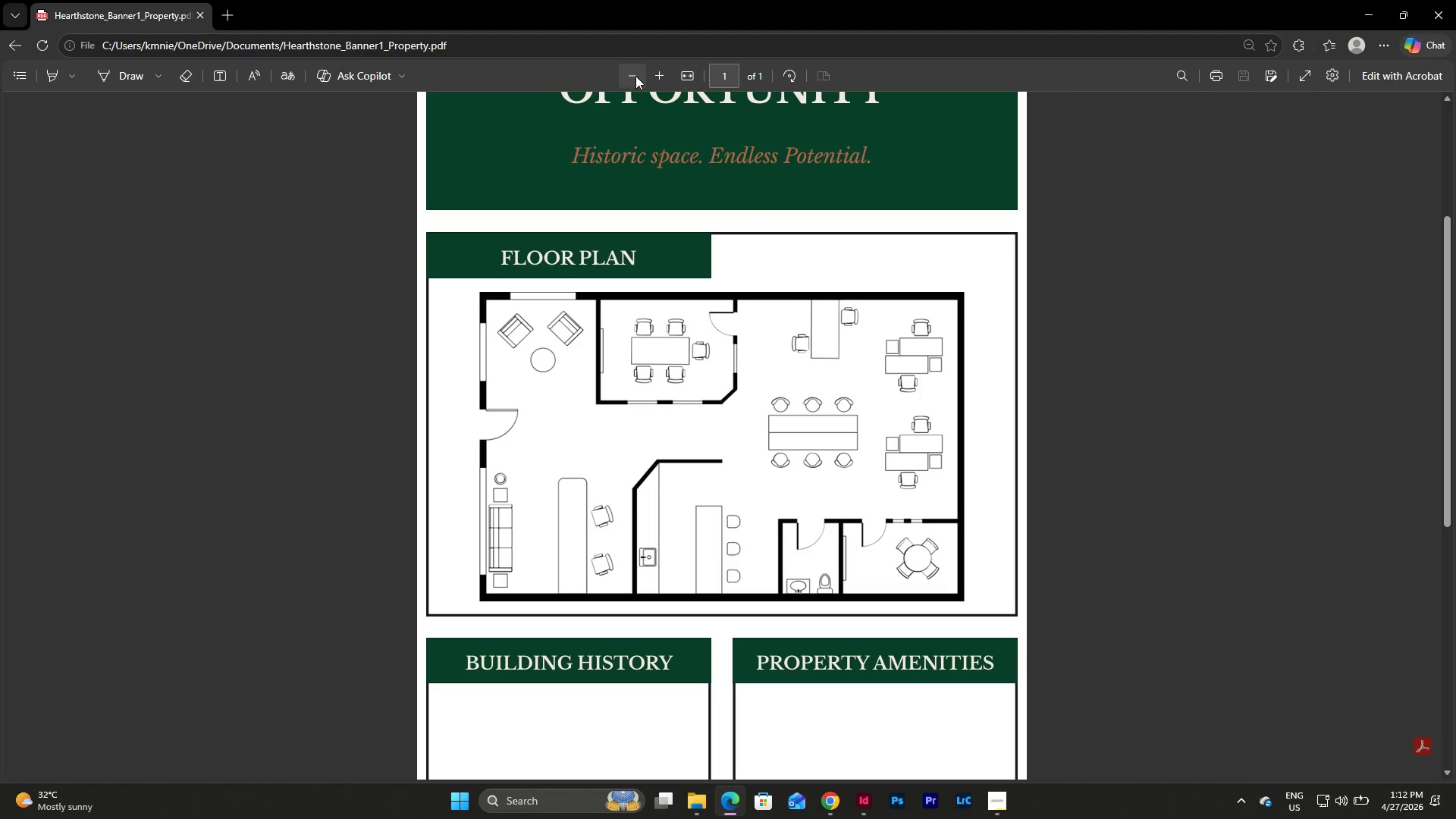 
triple_click([632, 76])
 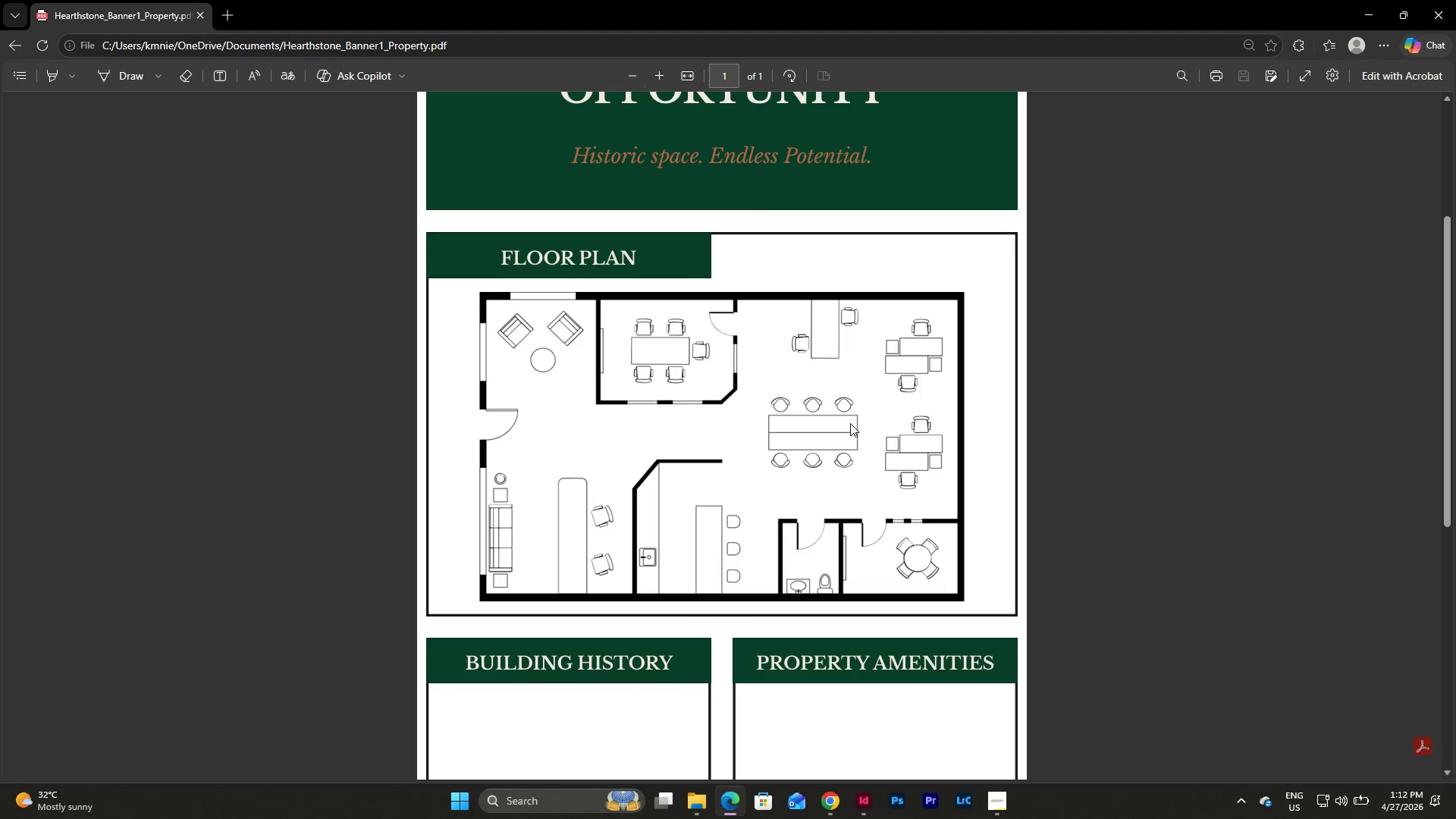 
scroll: coordinate [849, 460], scroll_direction: down, amount: 7.0
 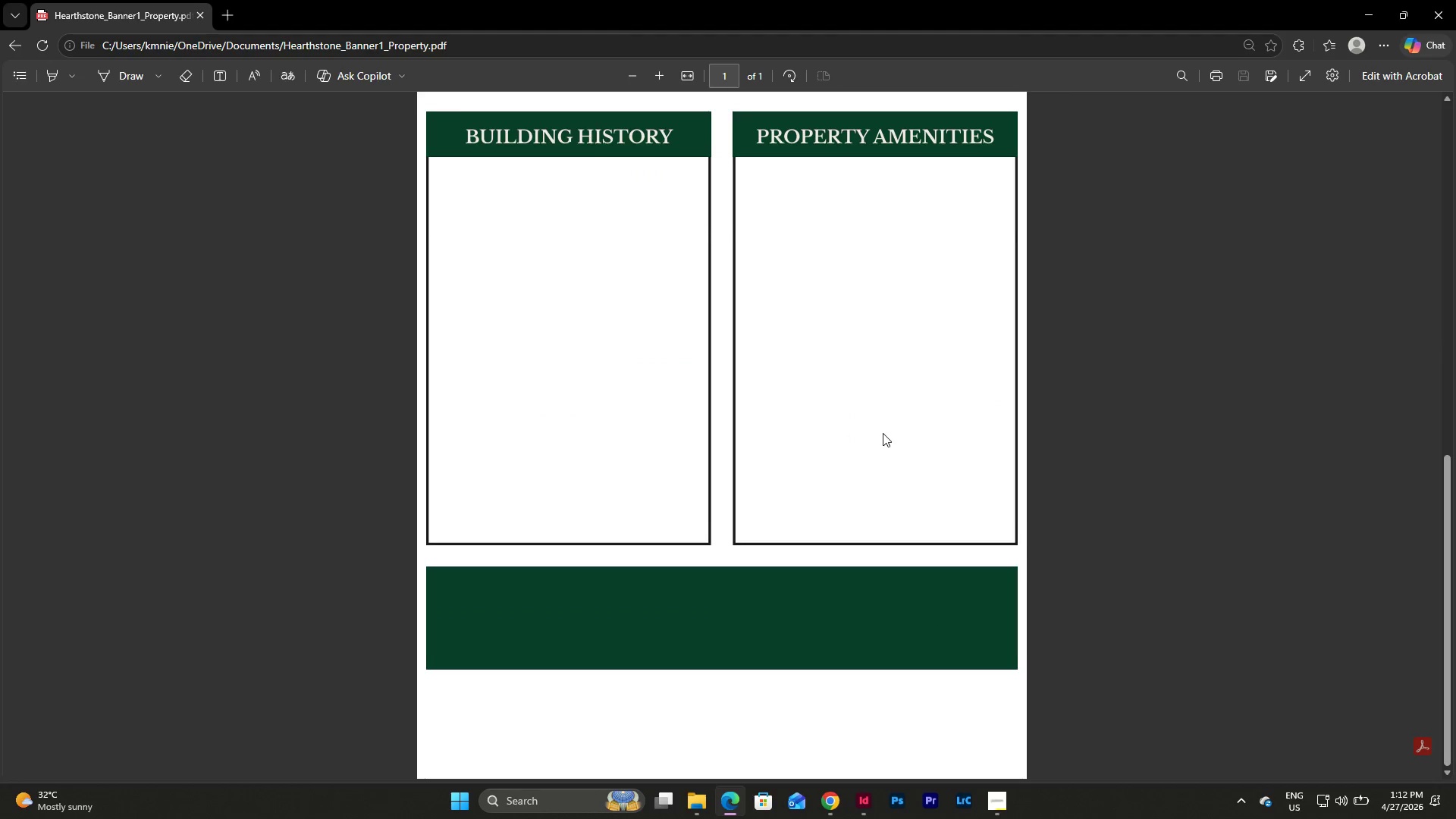 
scroll: coordinate [984, 366], scroll_direction: up, amount: 10.0
 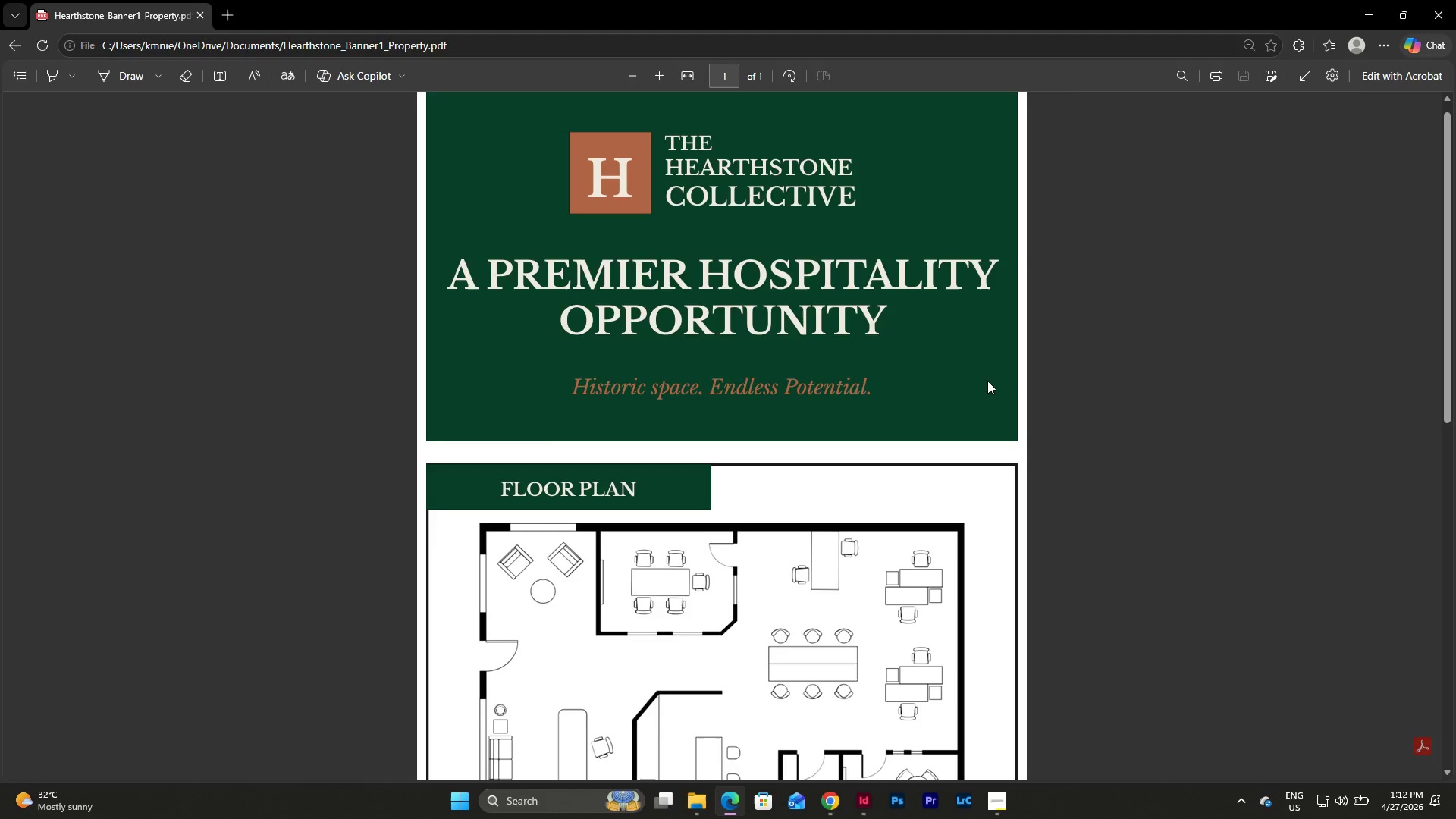 
scroll: coordinate [992, 382], scroll_direction: down, amount: 3.0
 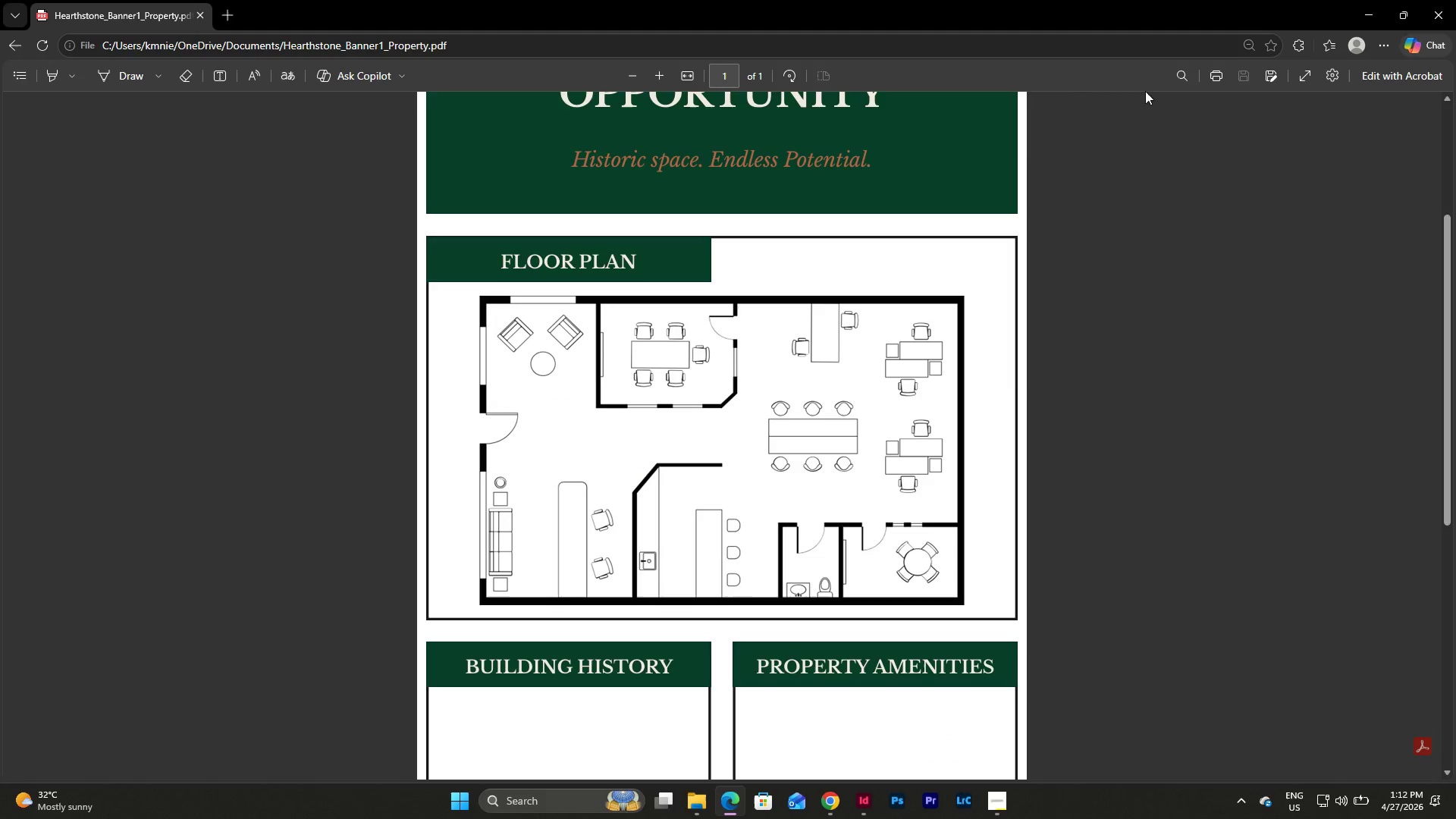 
left_click([1445, 0])
 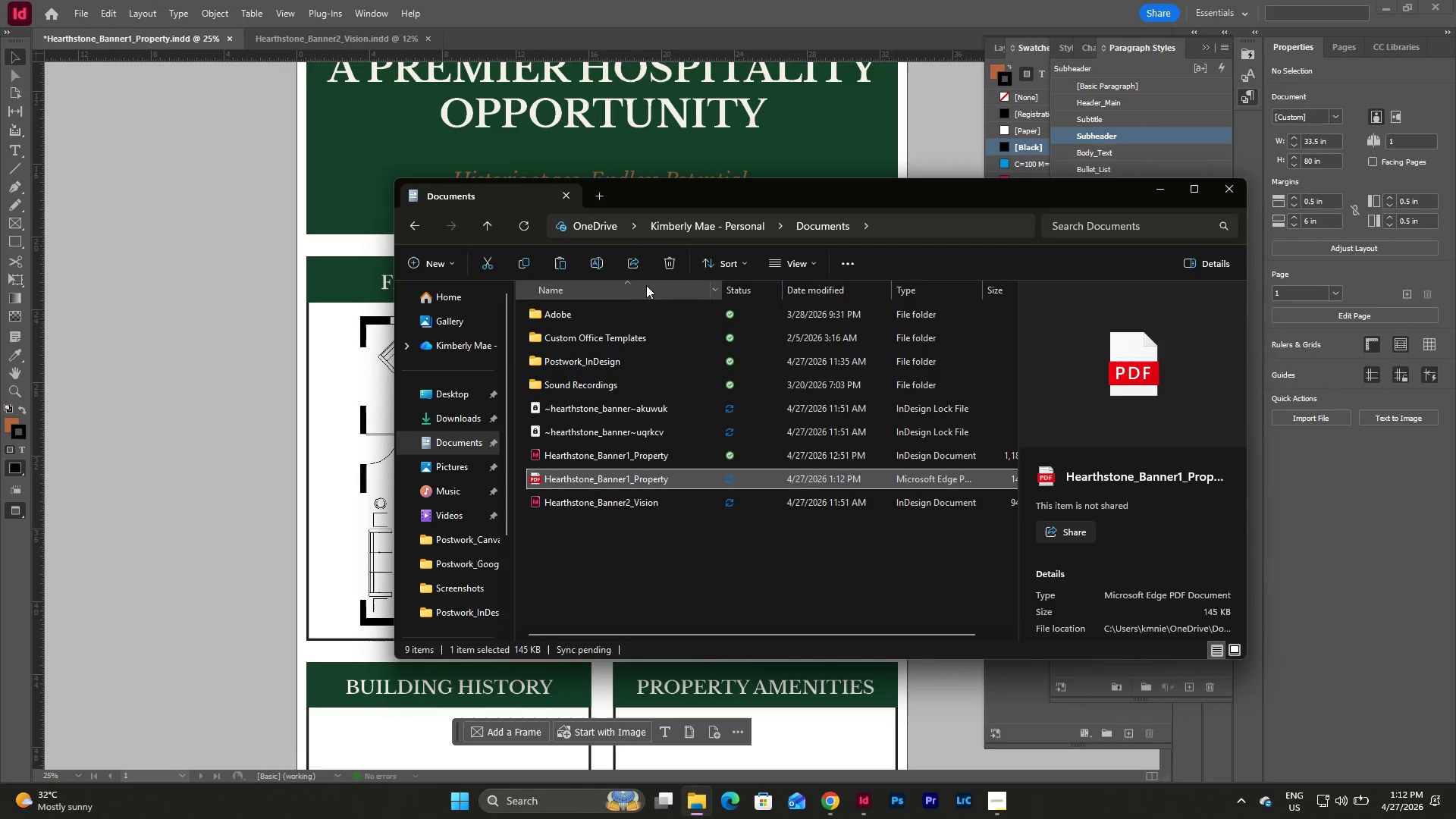 
left_click([666, 263])
 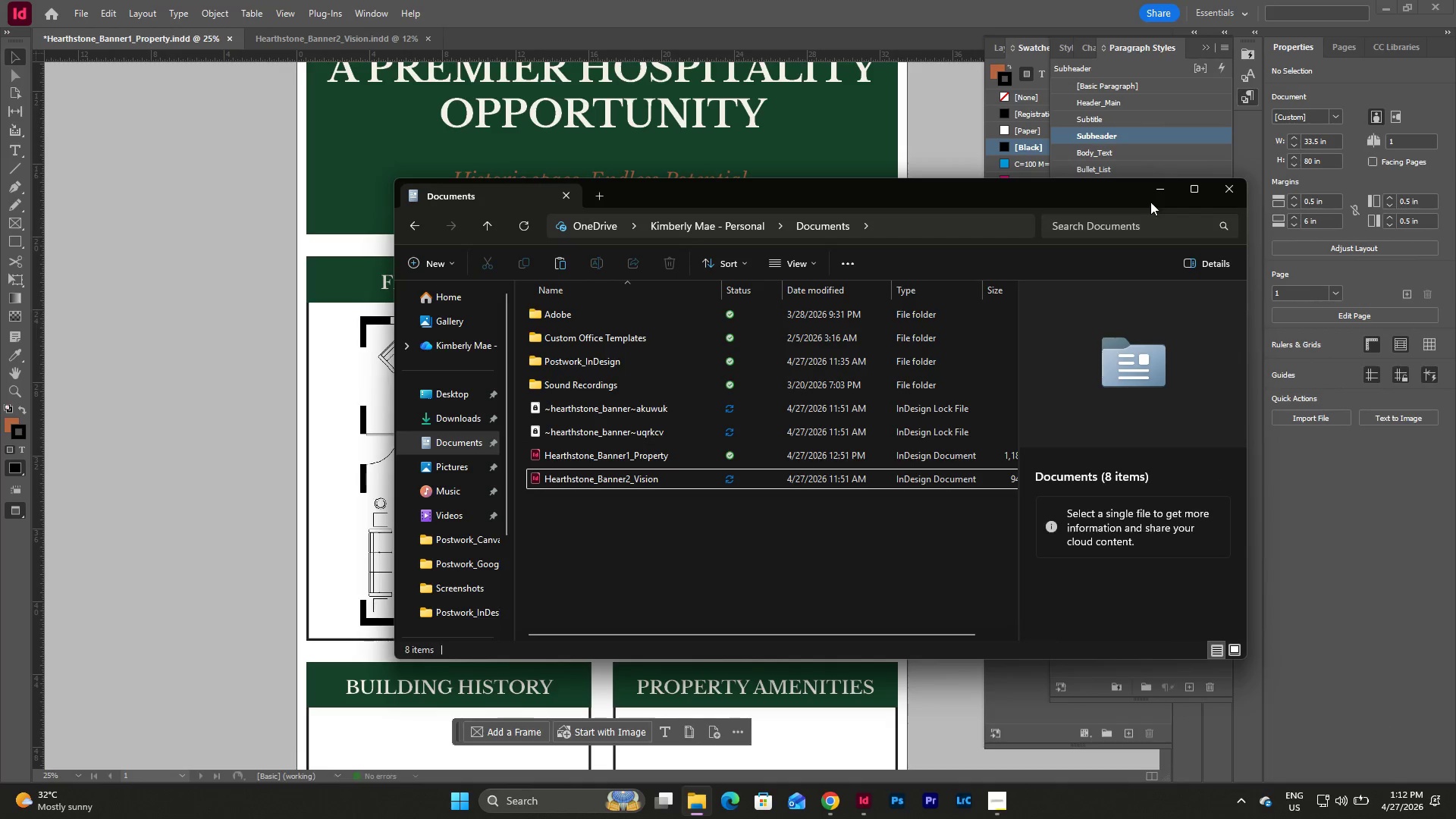 
left_click([1154, 194])
 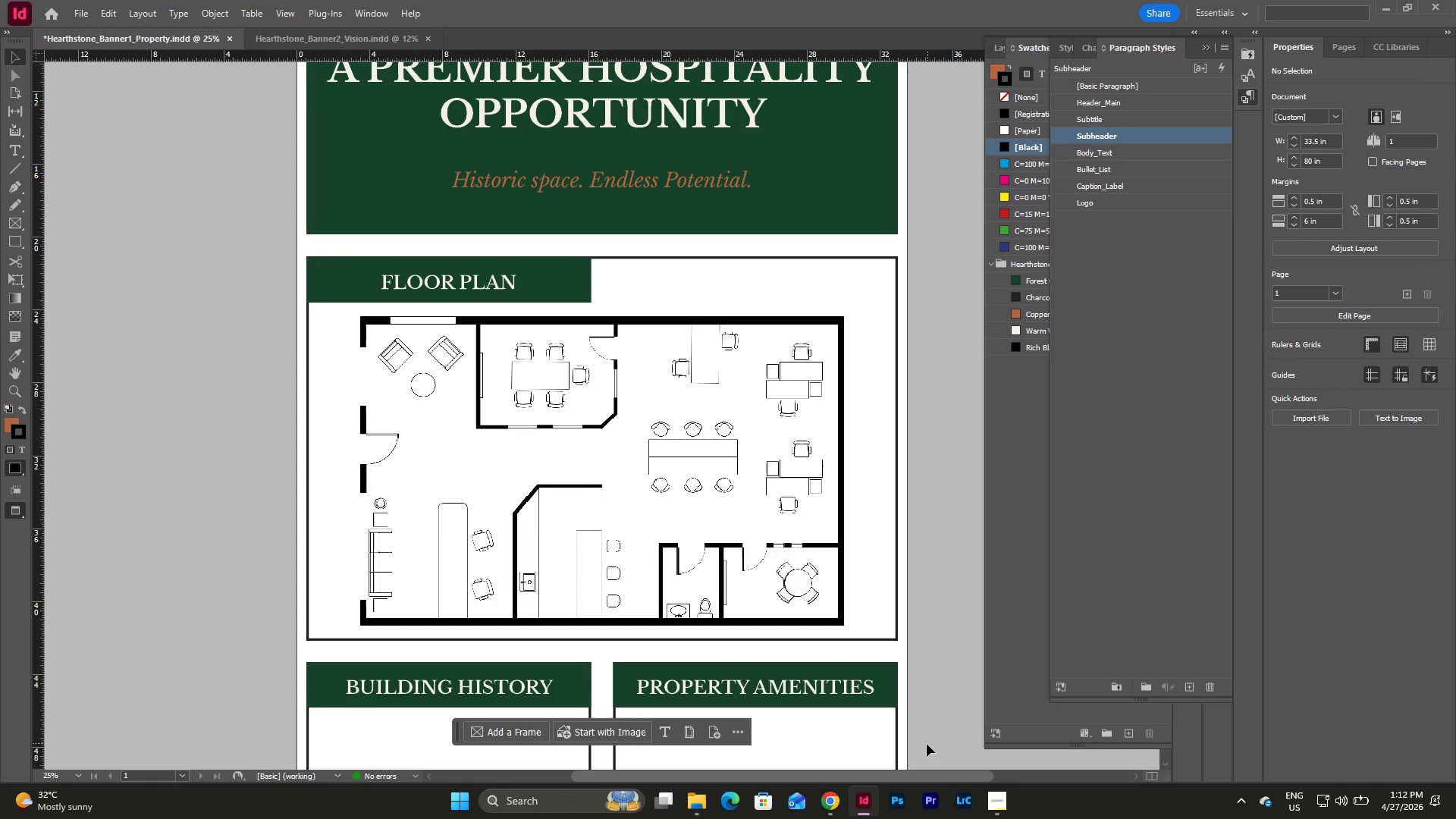 
left_click([835, 802])
 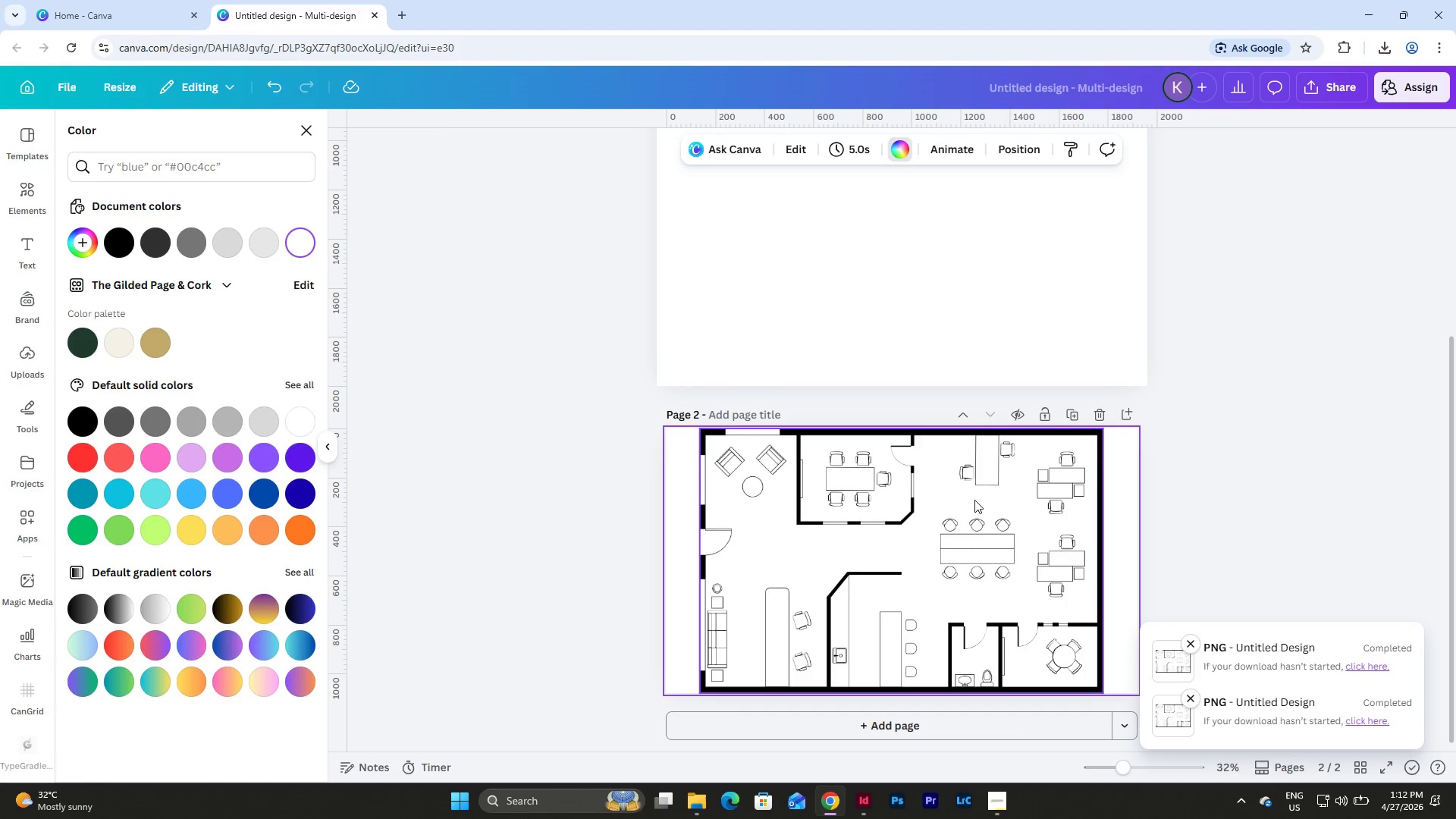 
left_click([972, 532])
 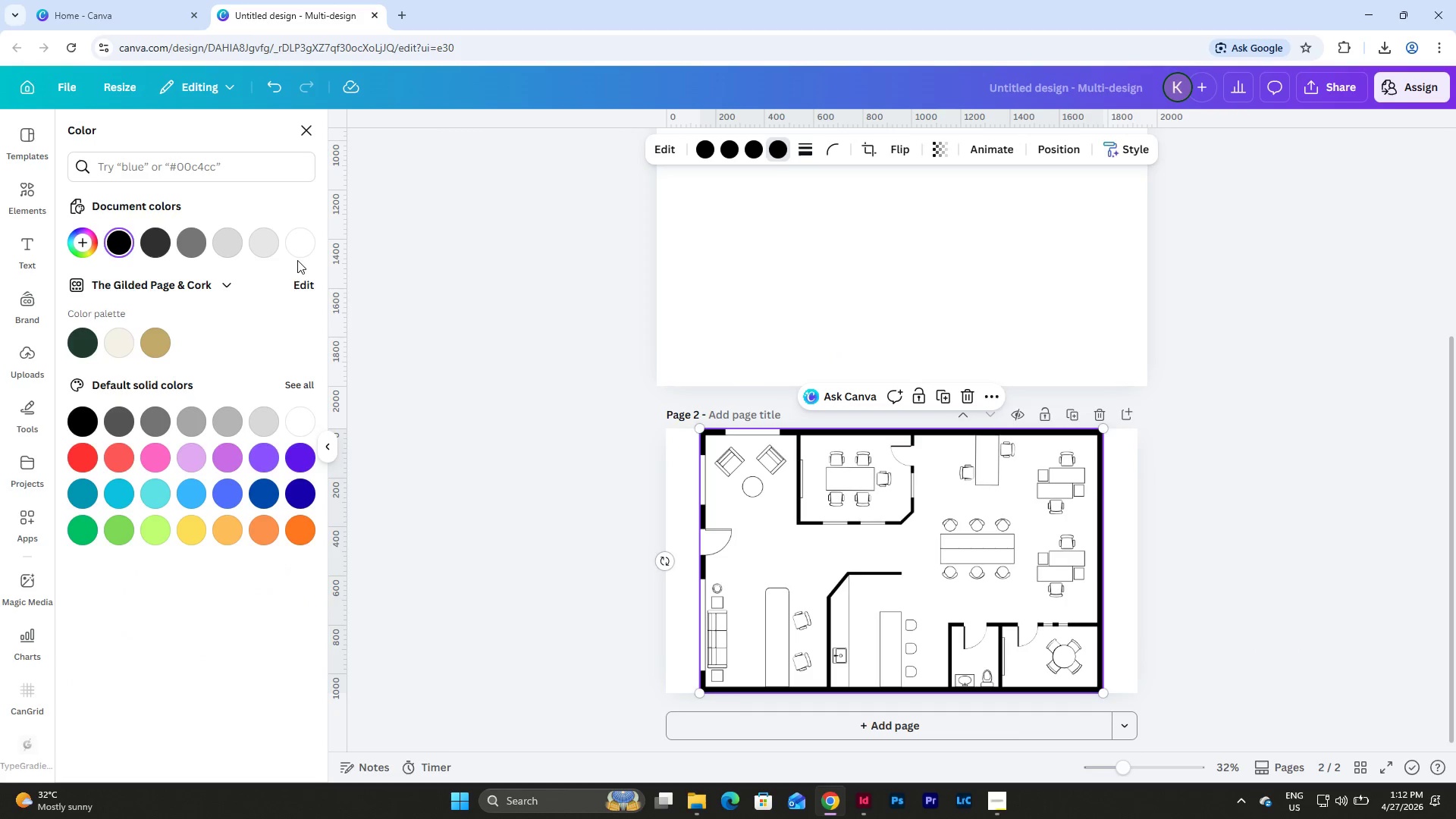 
left_click([196, 245])
 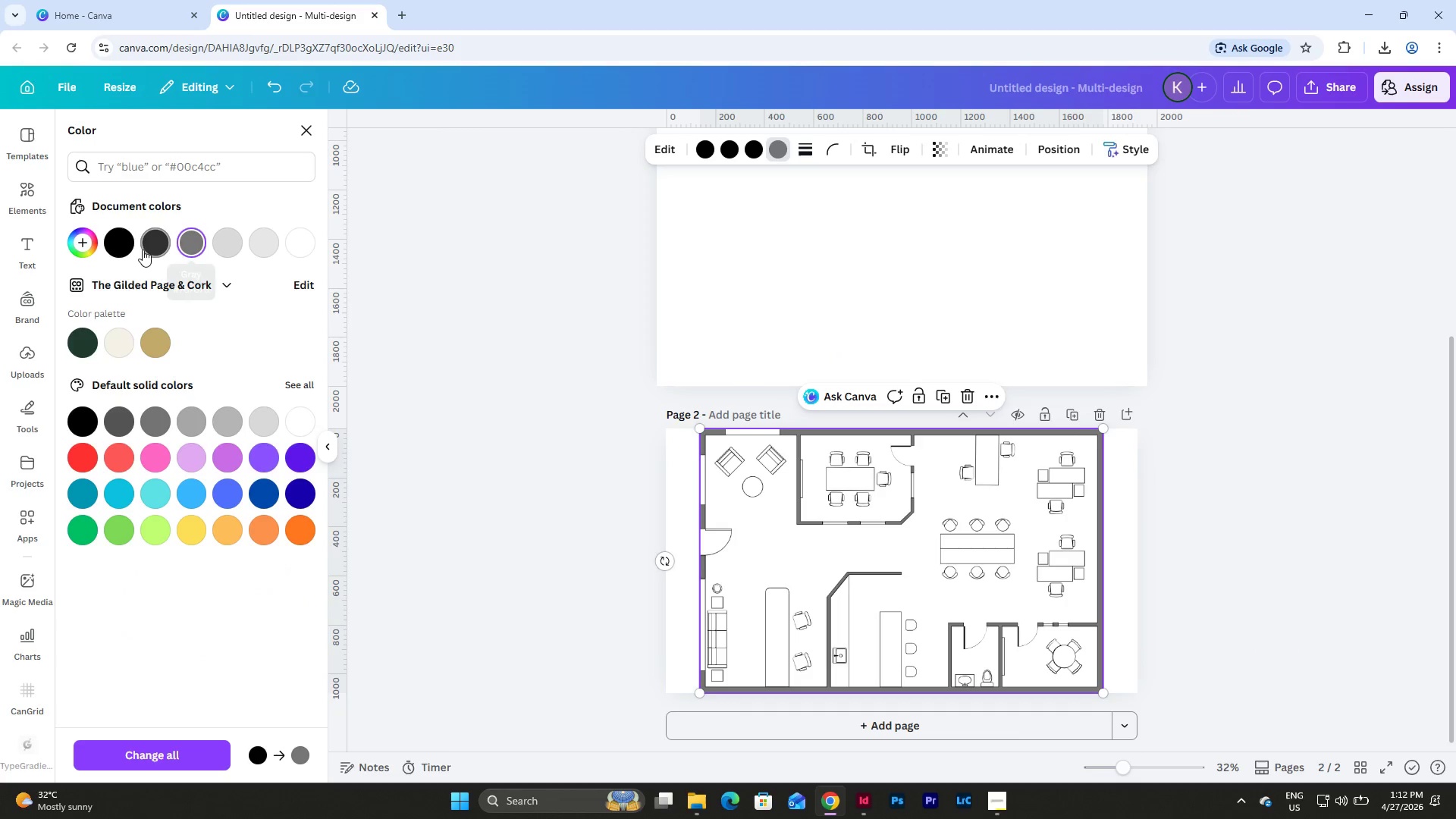 
left_click([149, 240])
 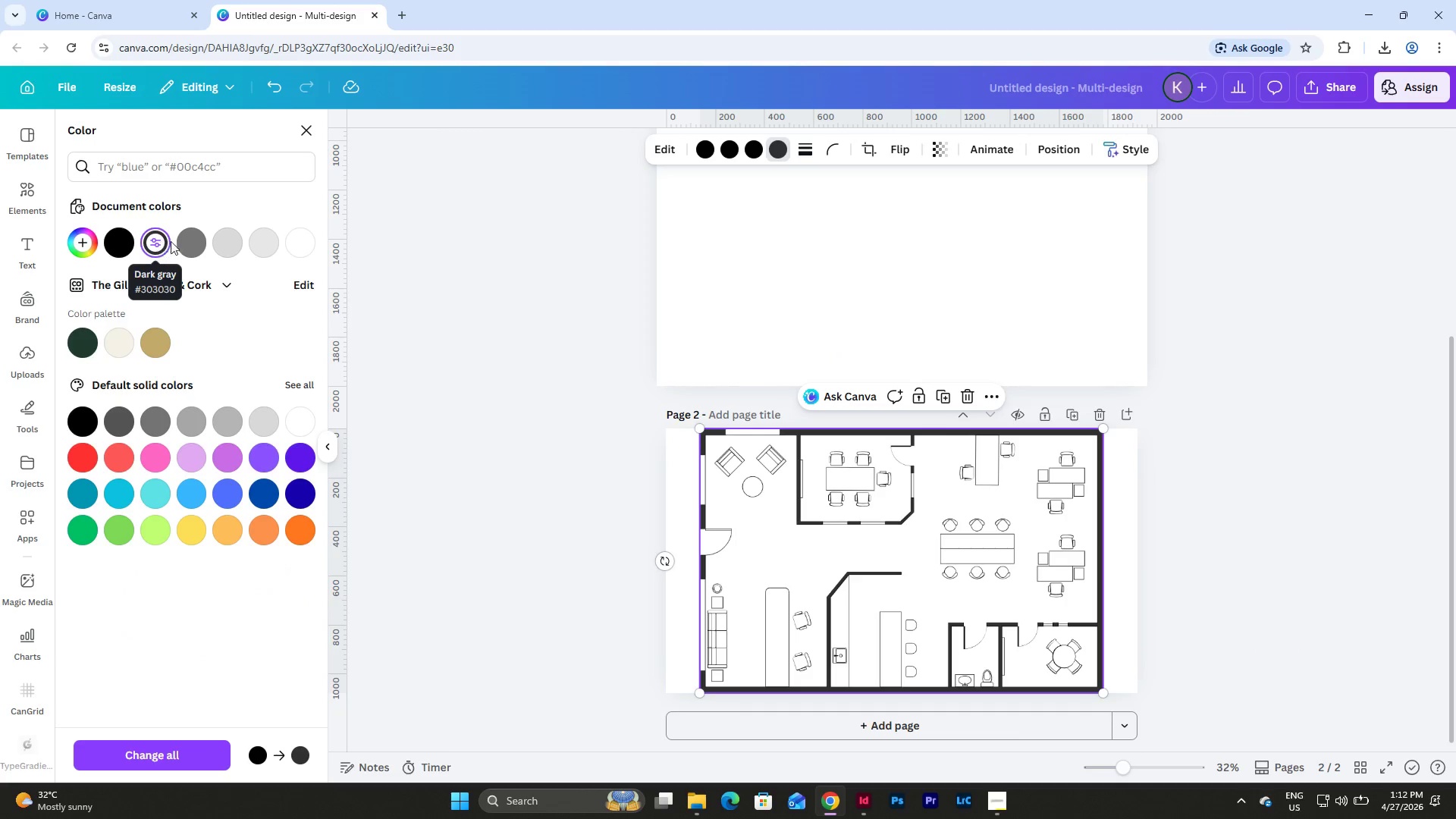 
left_click([186, 240])
 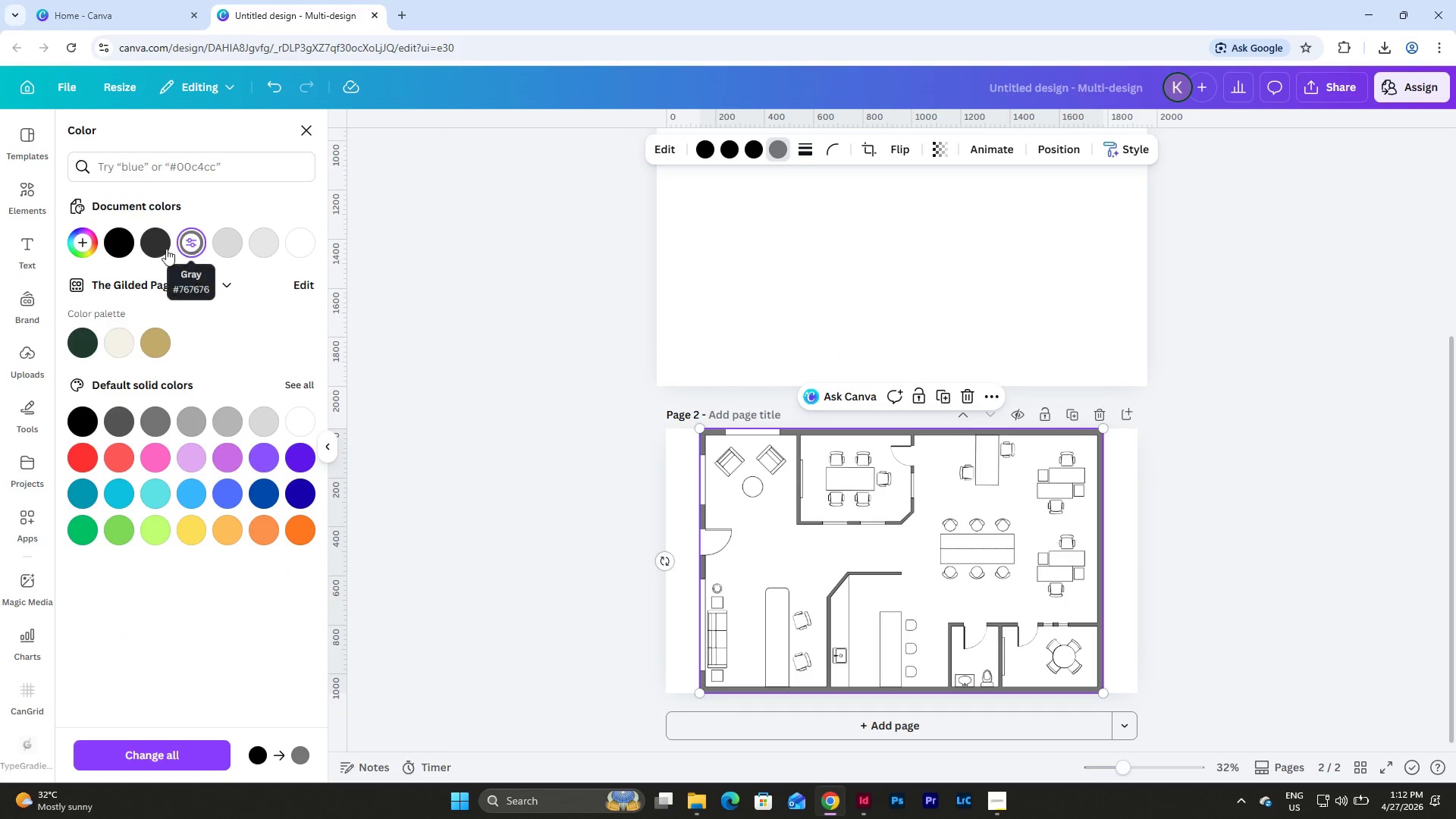 
left_click([150, 250])
 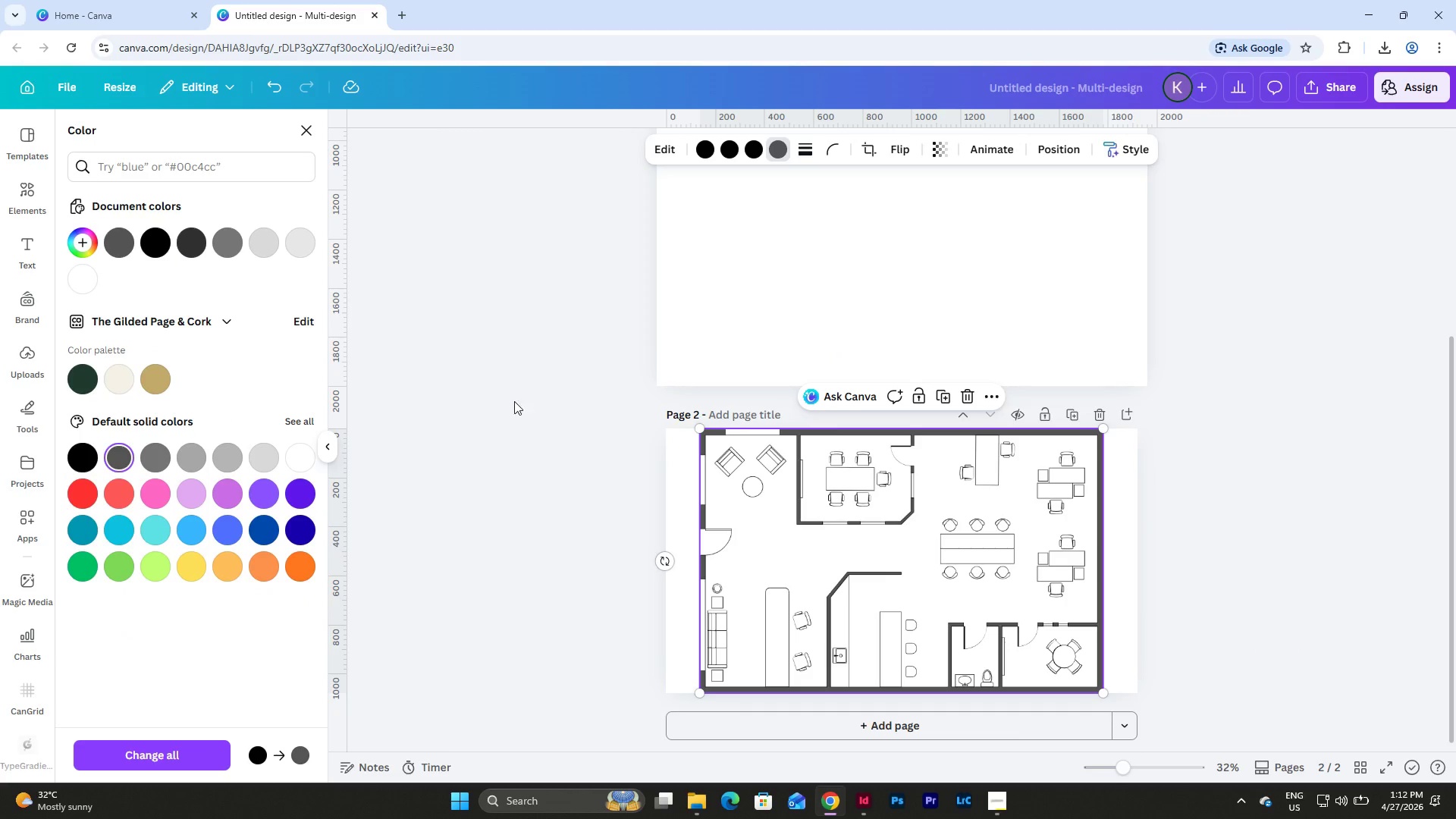 
left_click([1119, 535])
 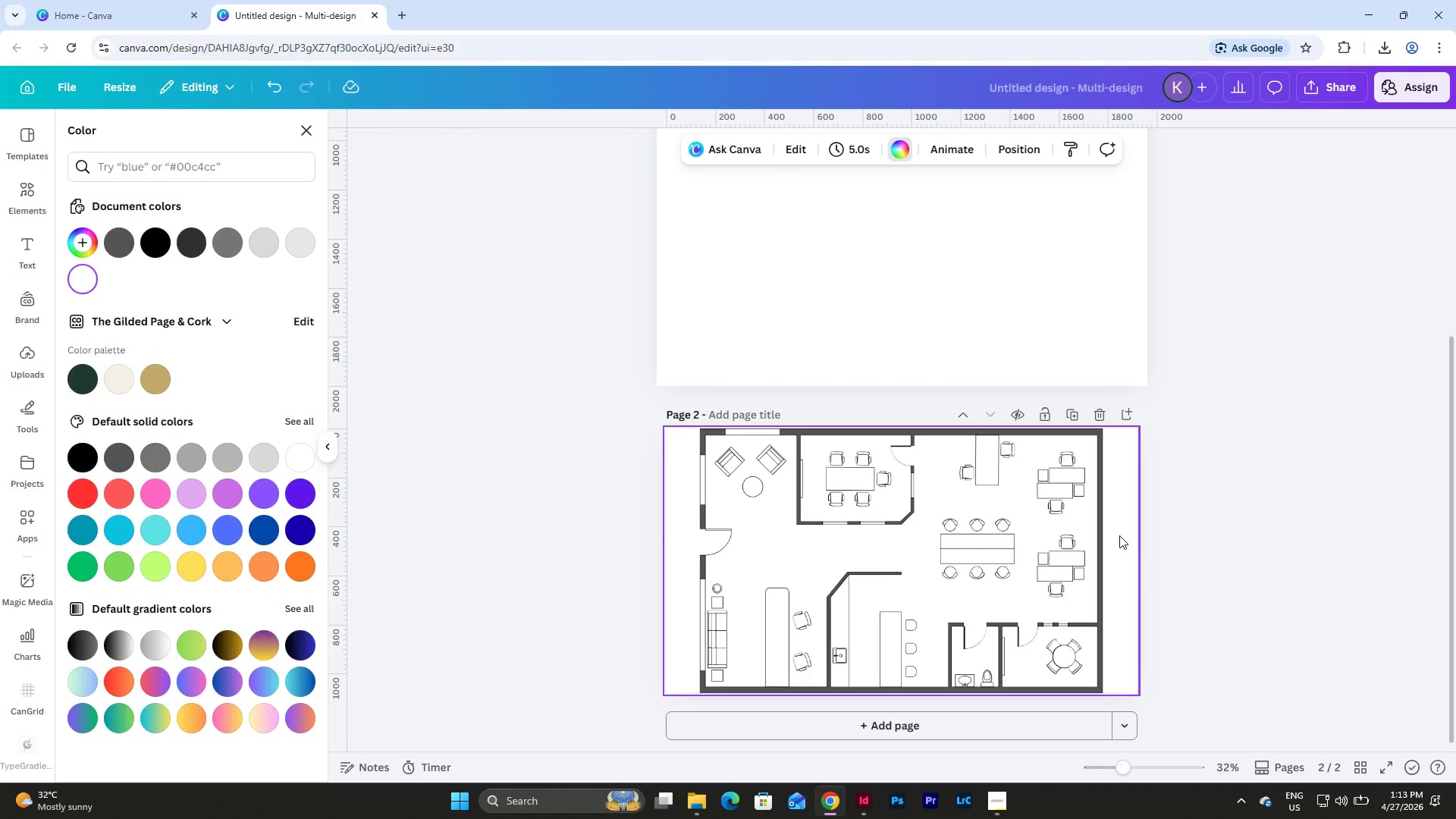 
scroll: coordinate [1119, 535], scroll_direction: down, amount: 3.0
 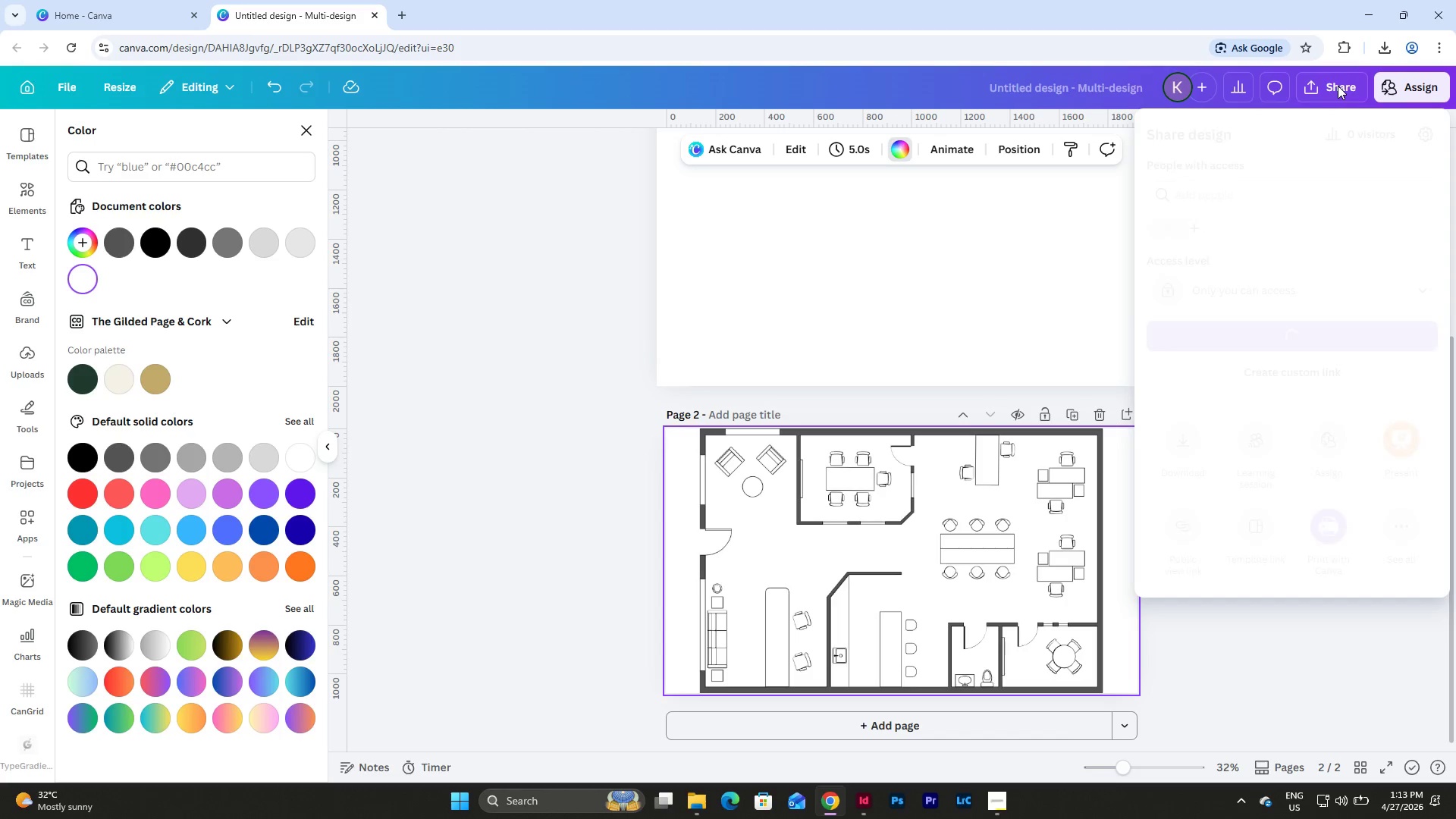 
left_click([1178, 433])
 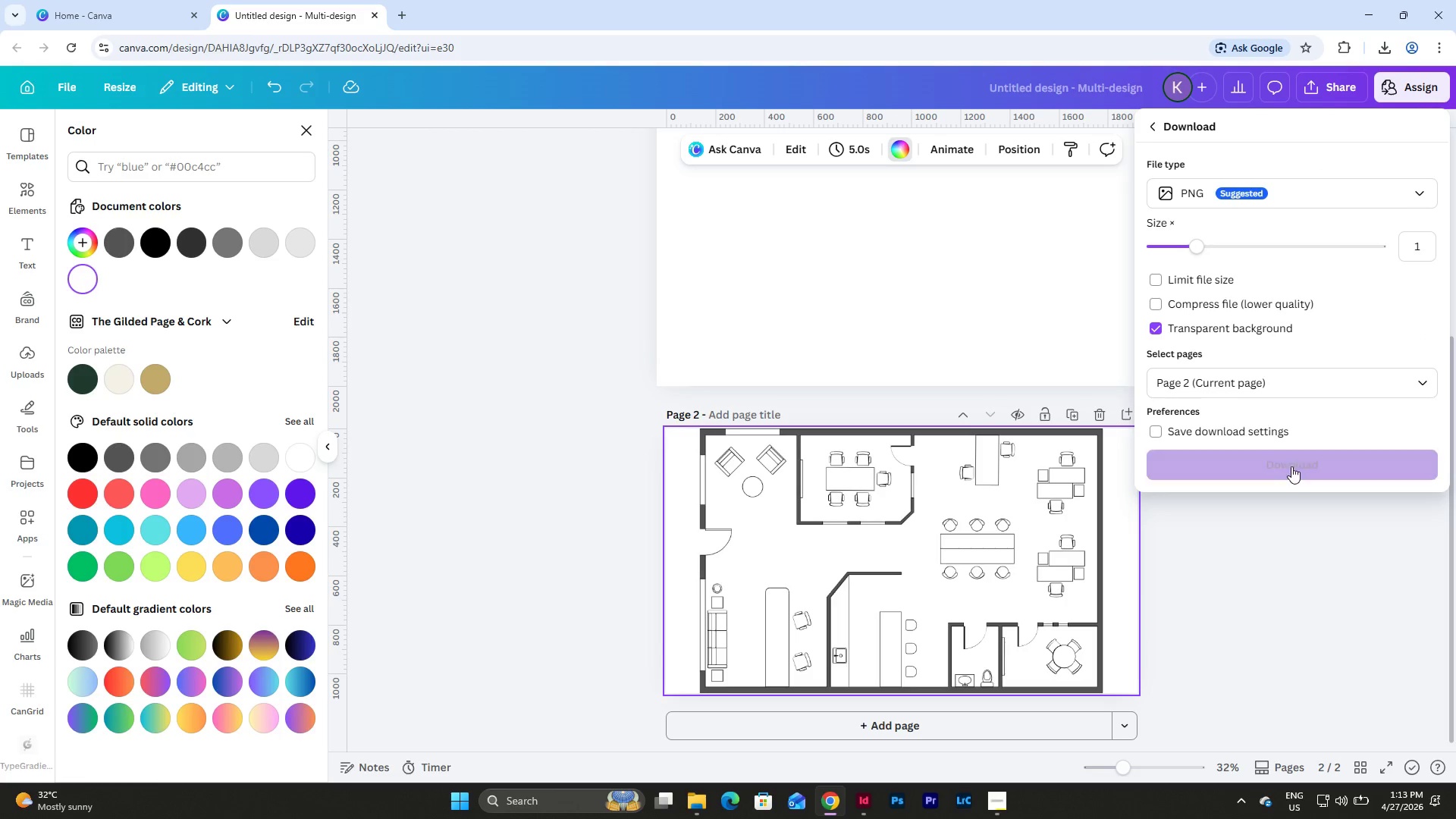 
left_click([1291, 469])
 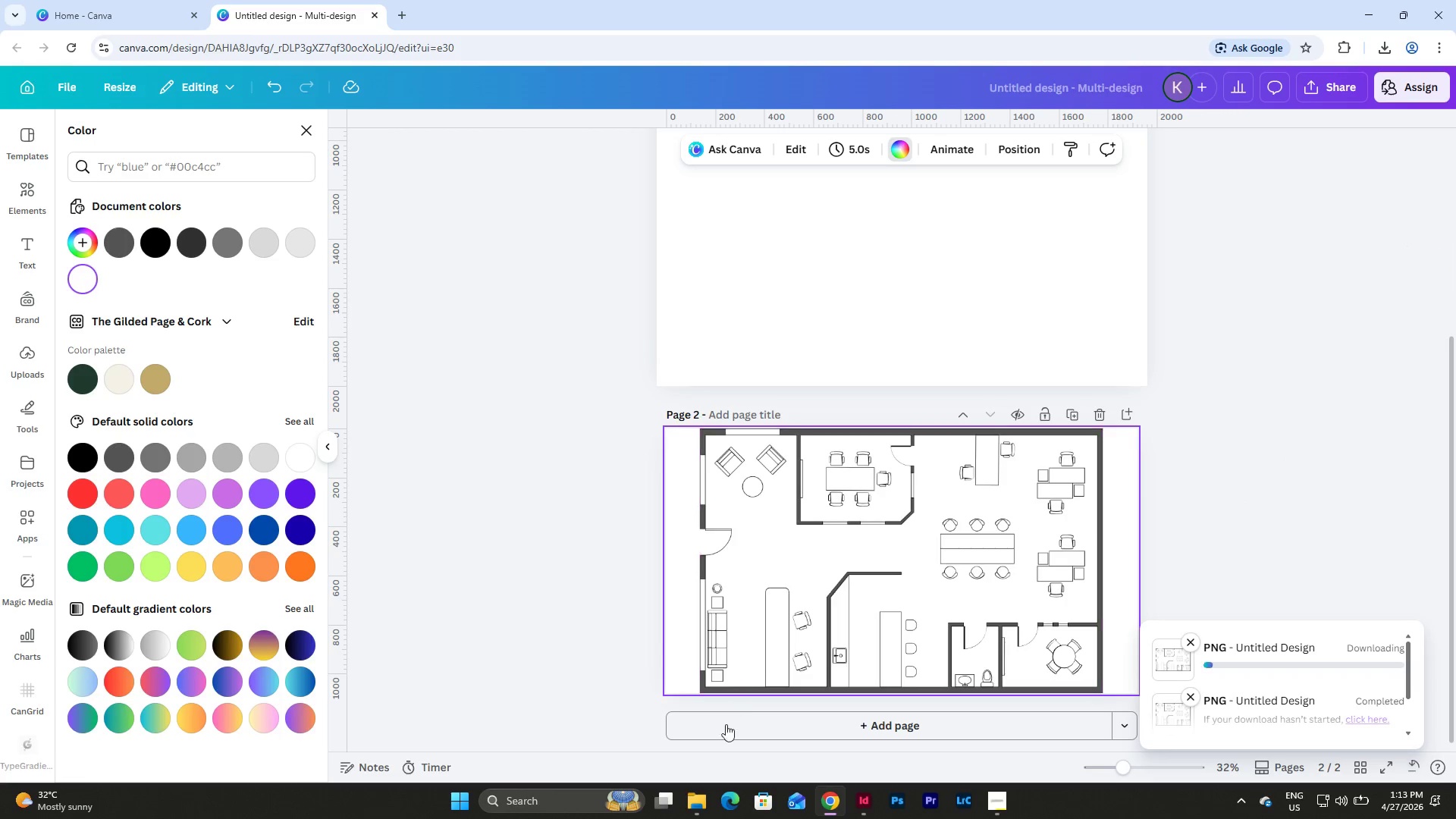 
left_click([705, 803])
 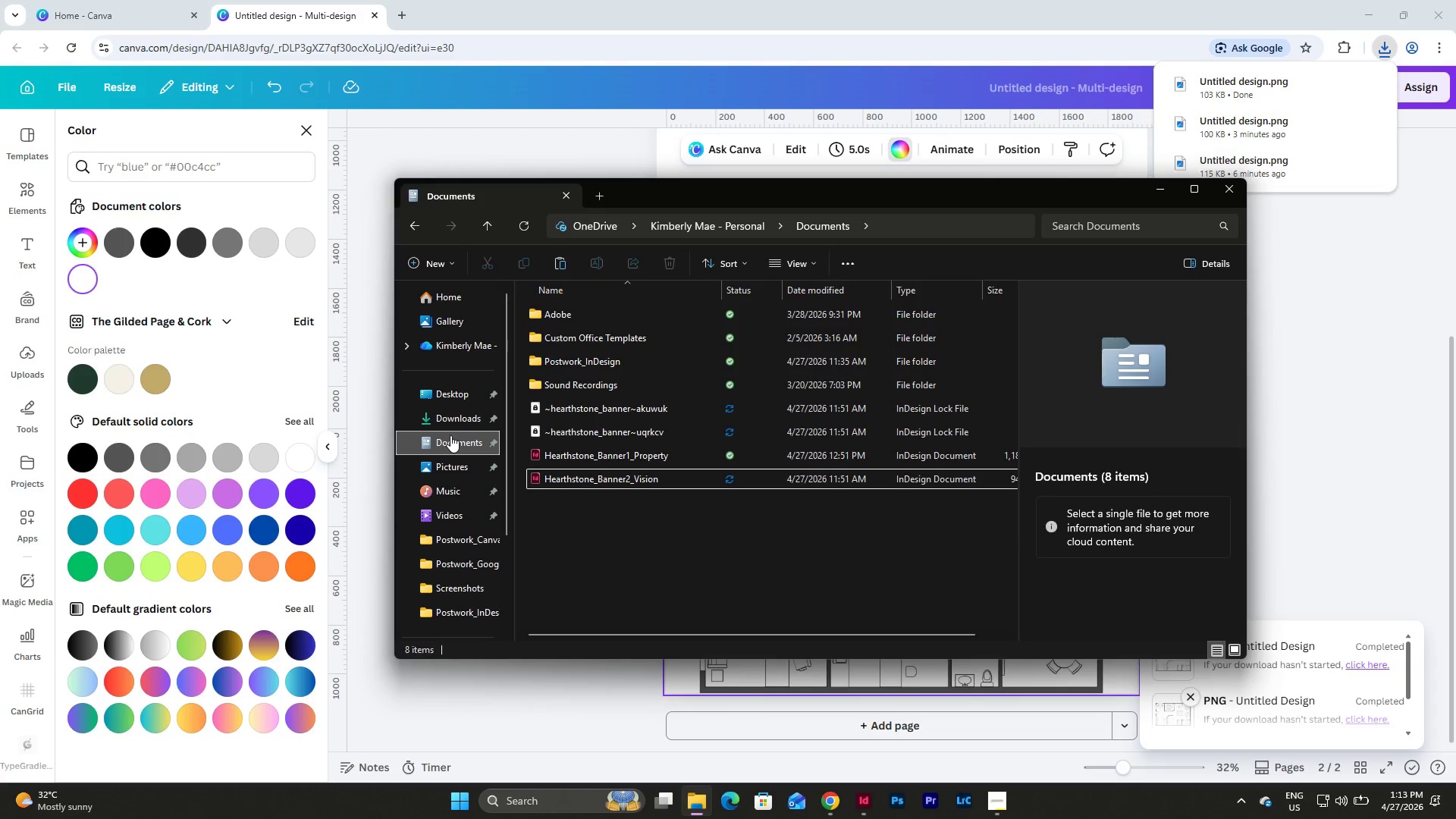 
left_click([451, 422])
 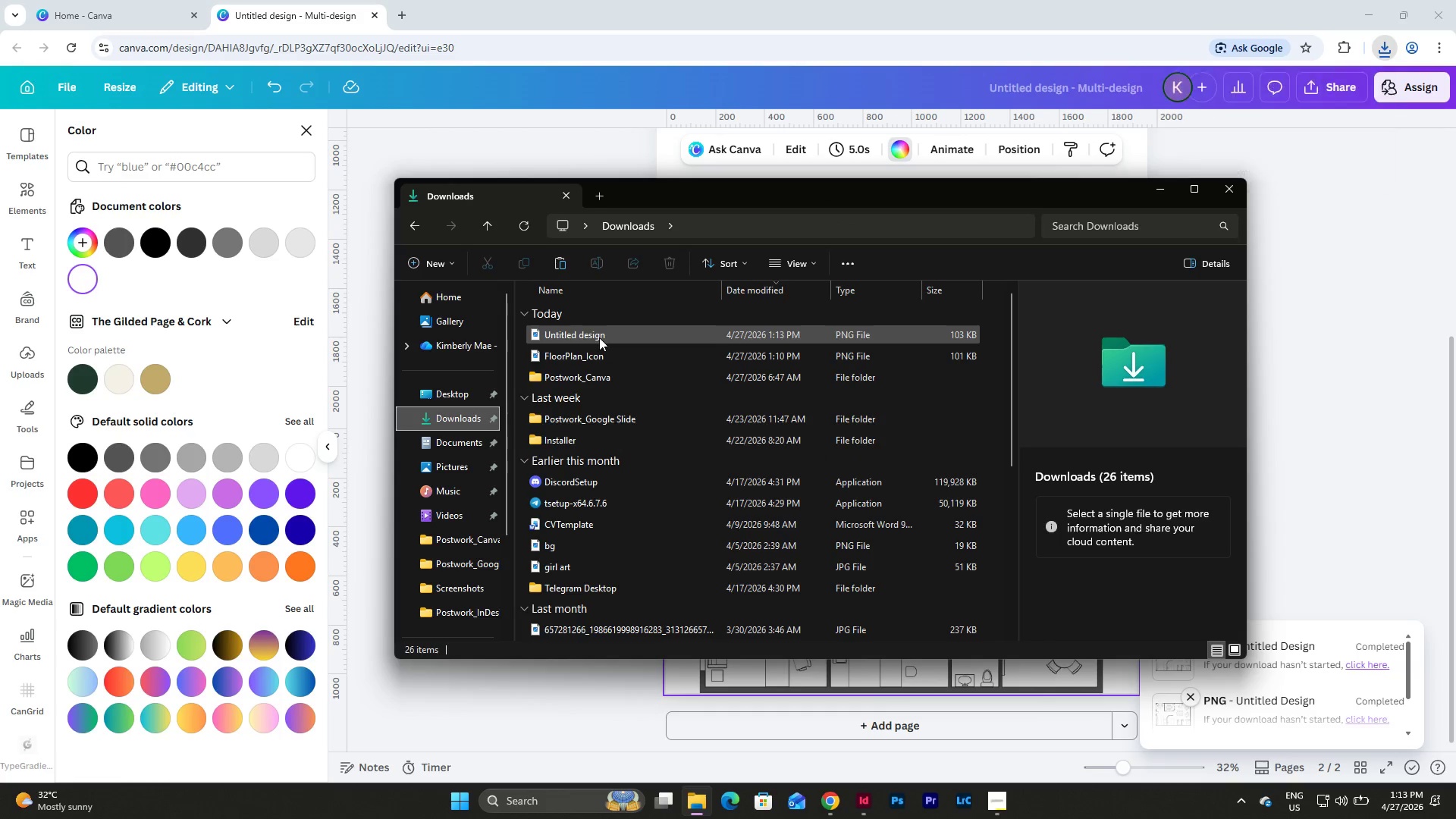 
left_click([596, 362])
 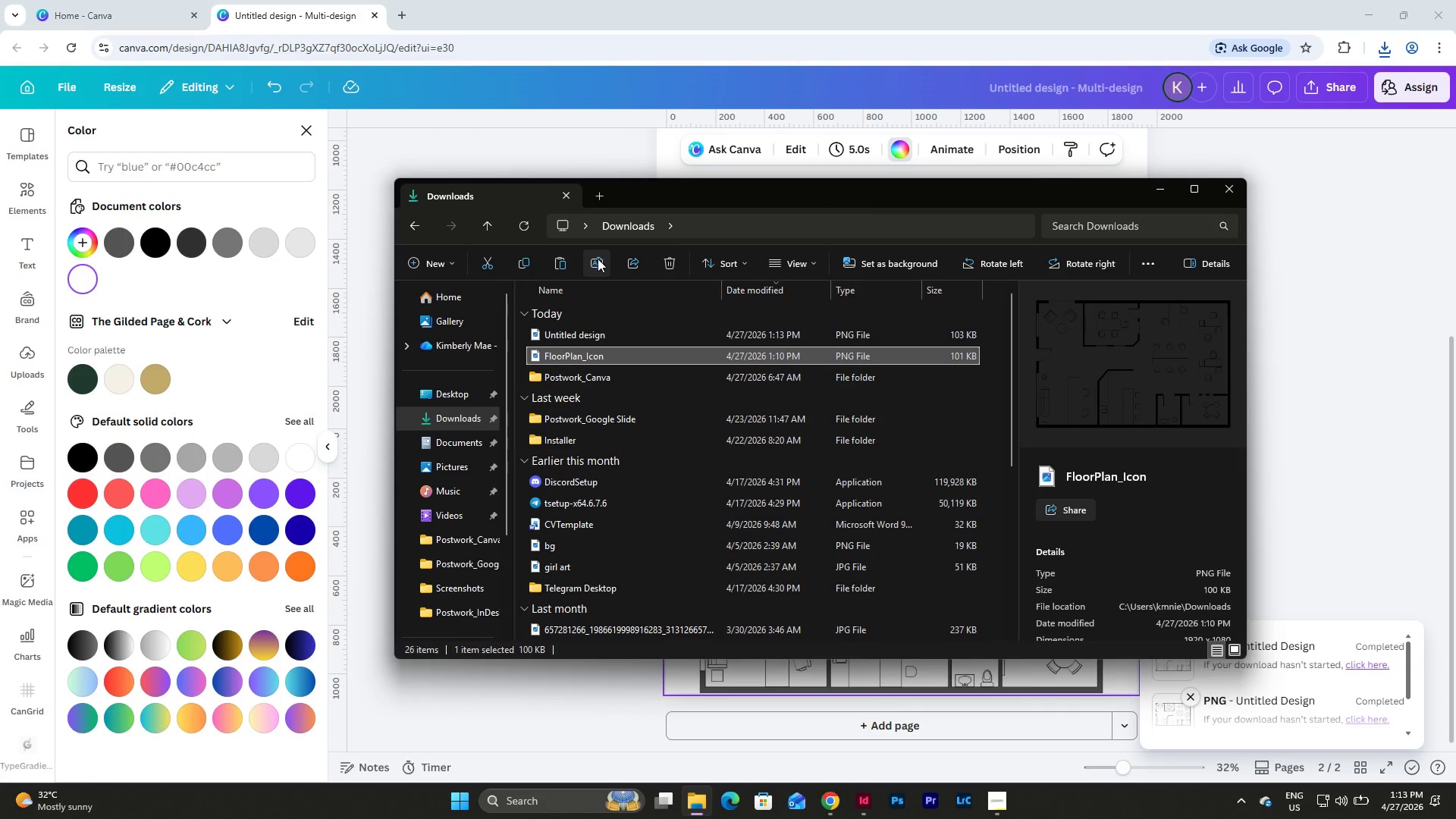 
left_click([596, 259])
 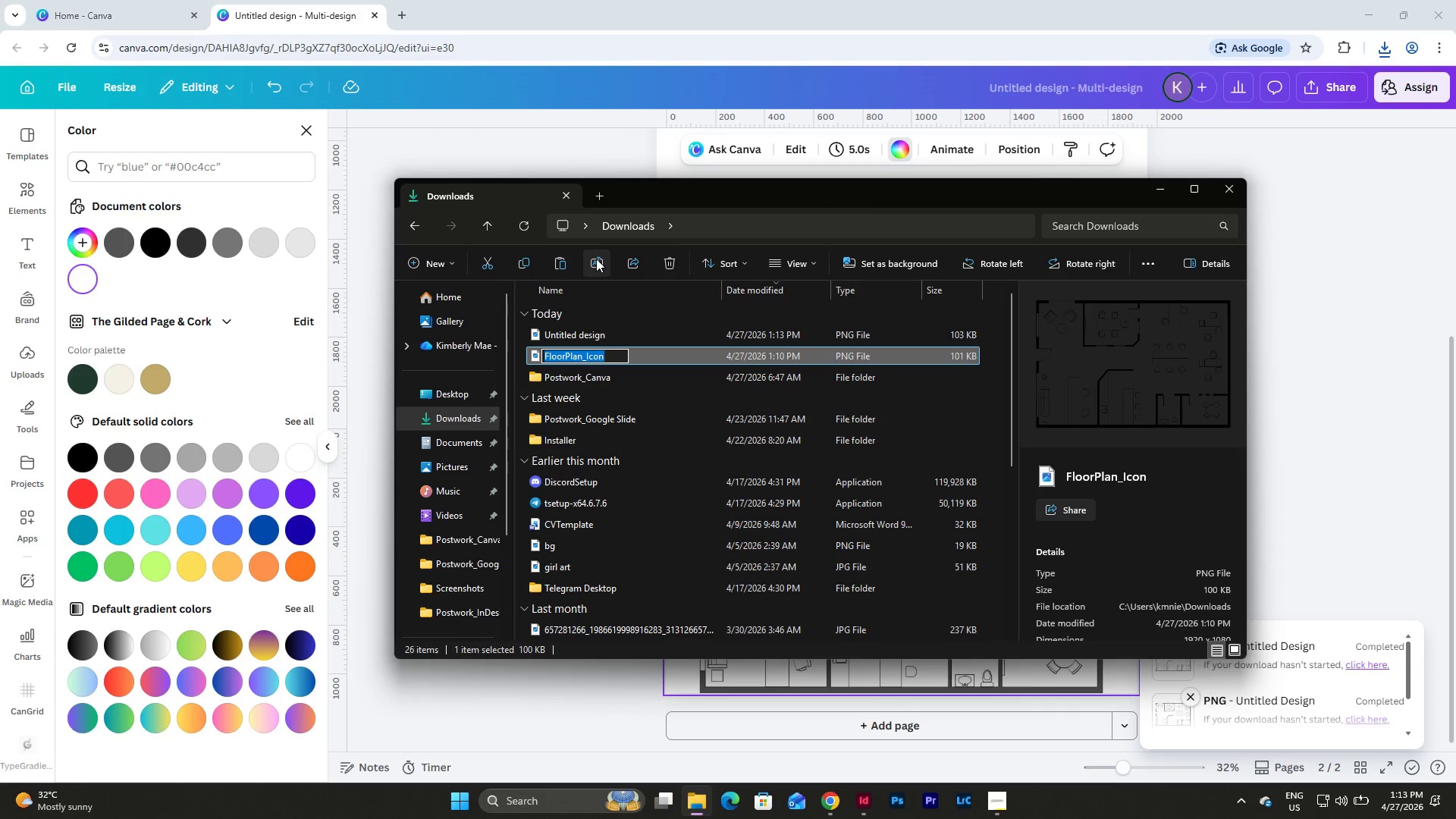 
key(Control+C)
 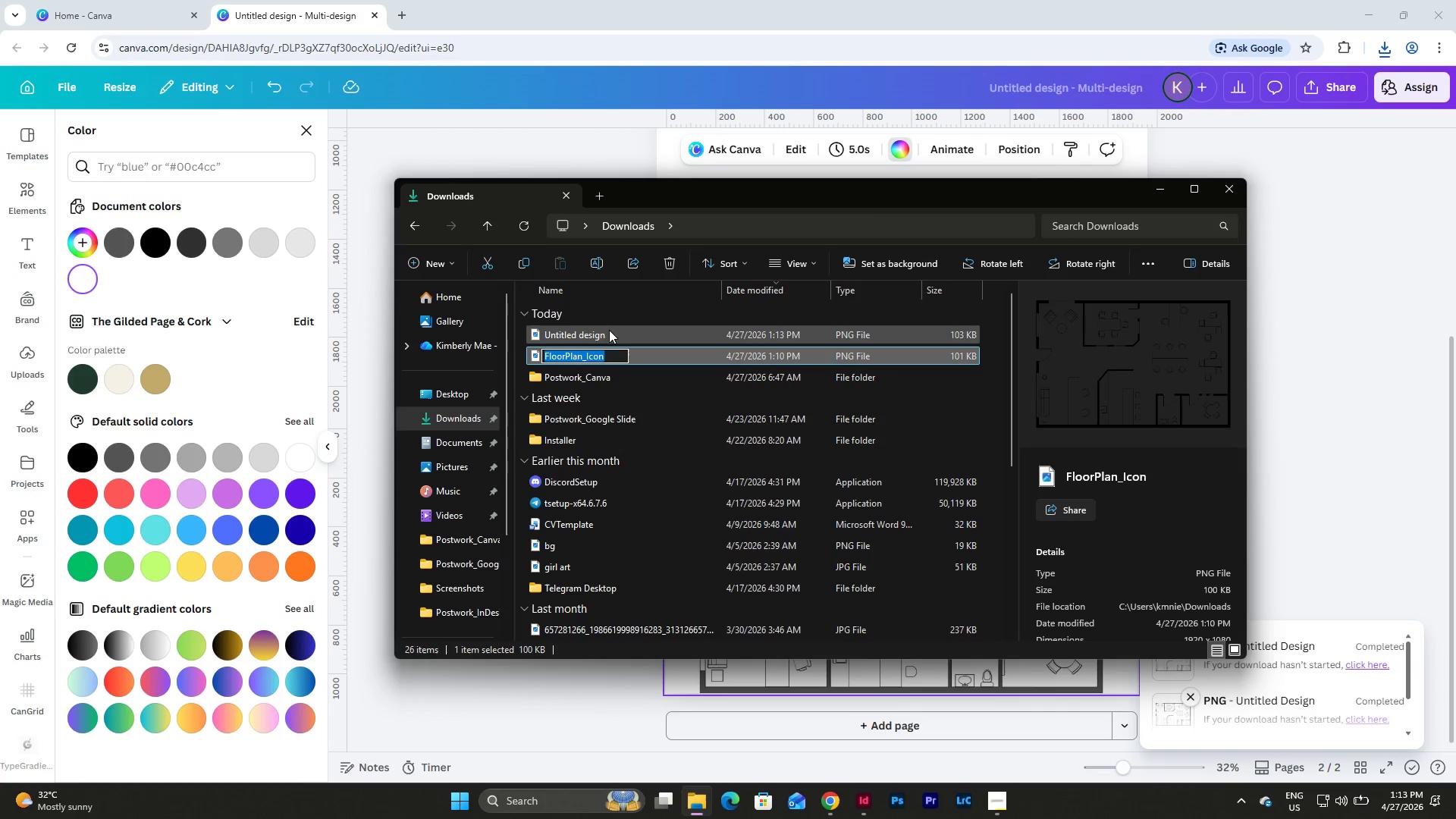 
left_click([610, 336])
 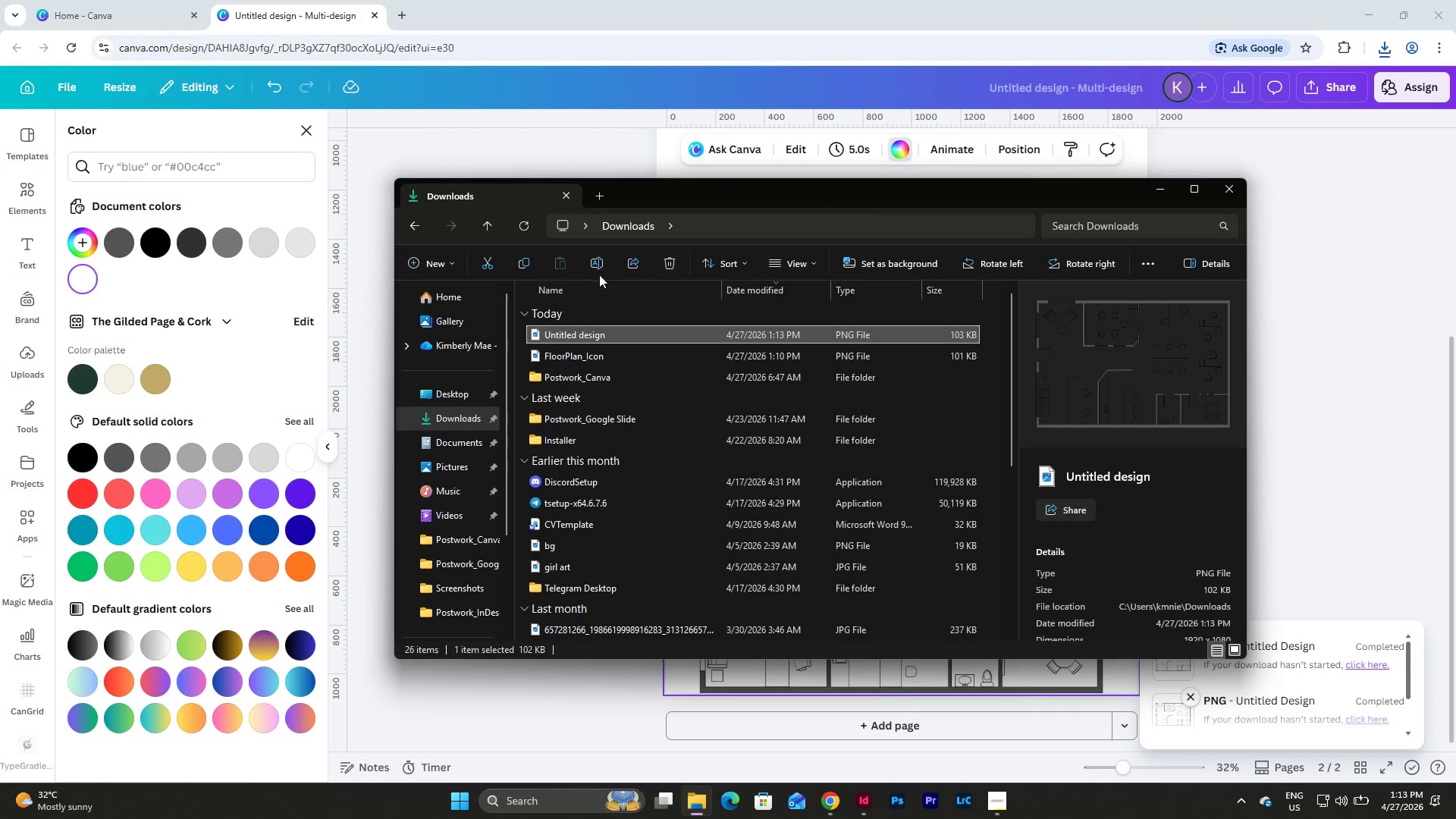 
left_click([596, 256])
 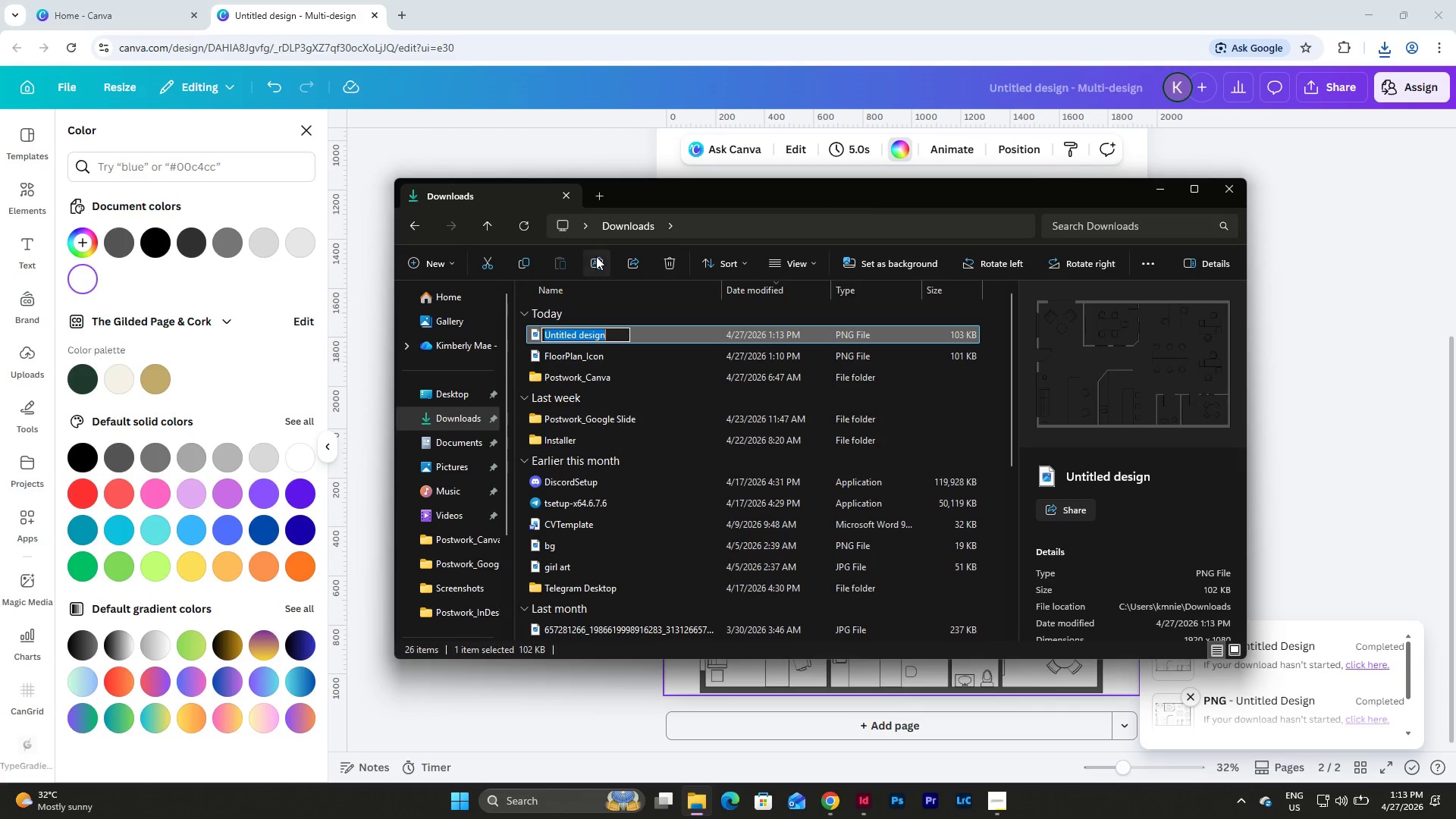 
key(Control+V)
 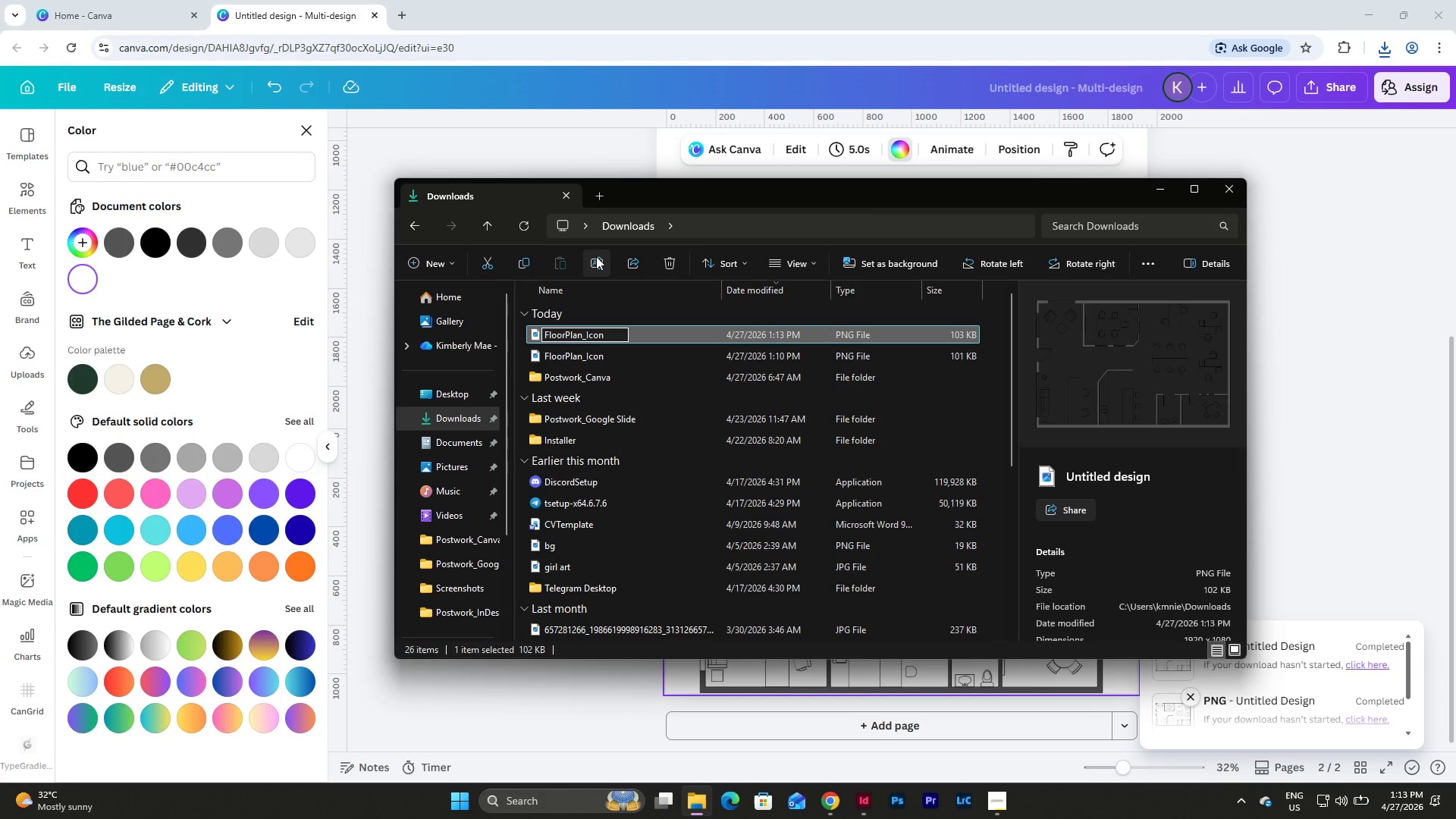 
key(NumpadEnter)
 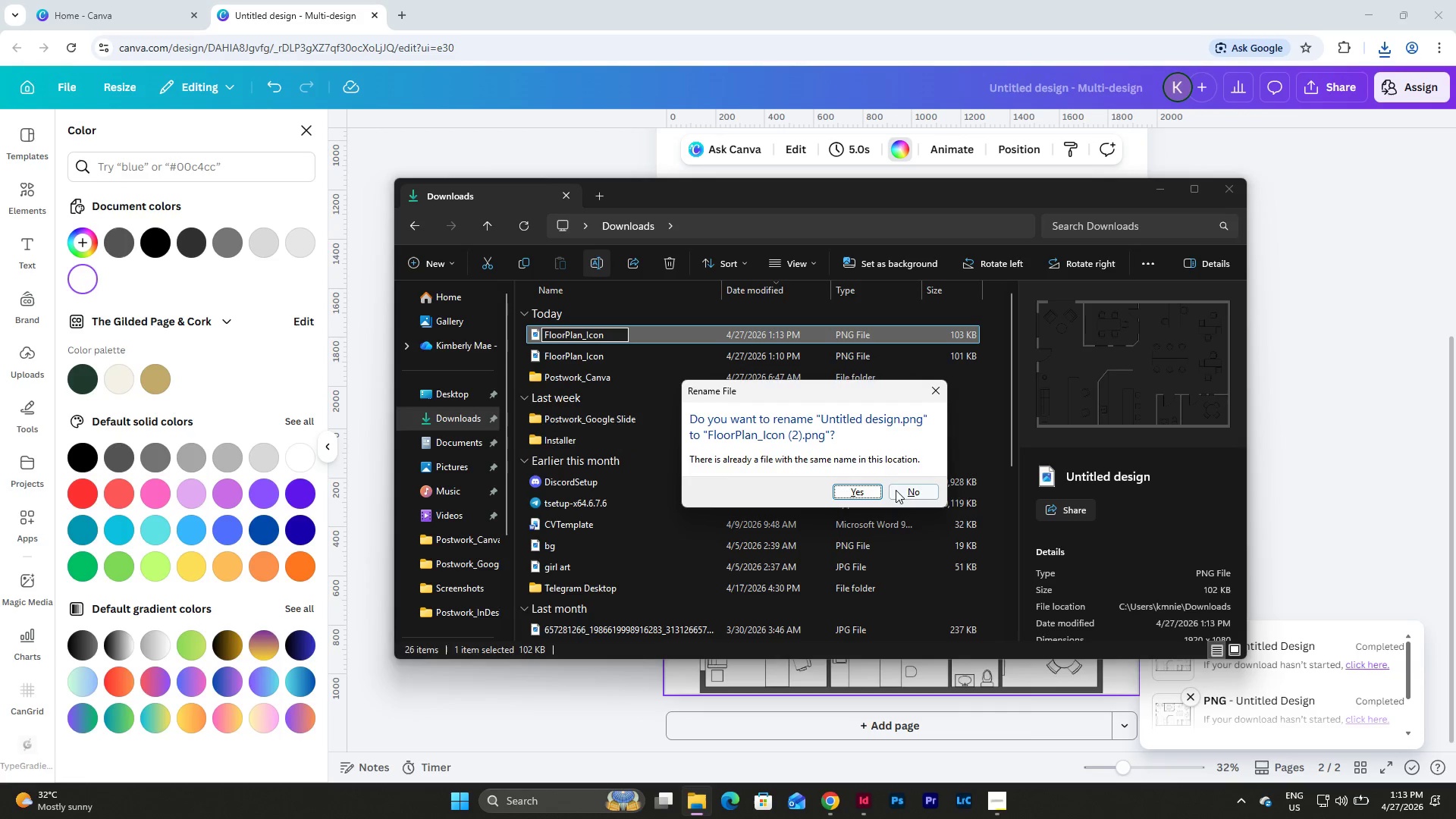 
left_click([904, 491])
 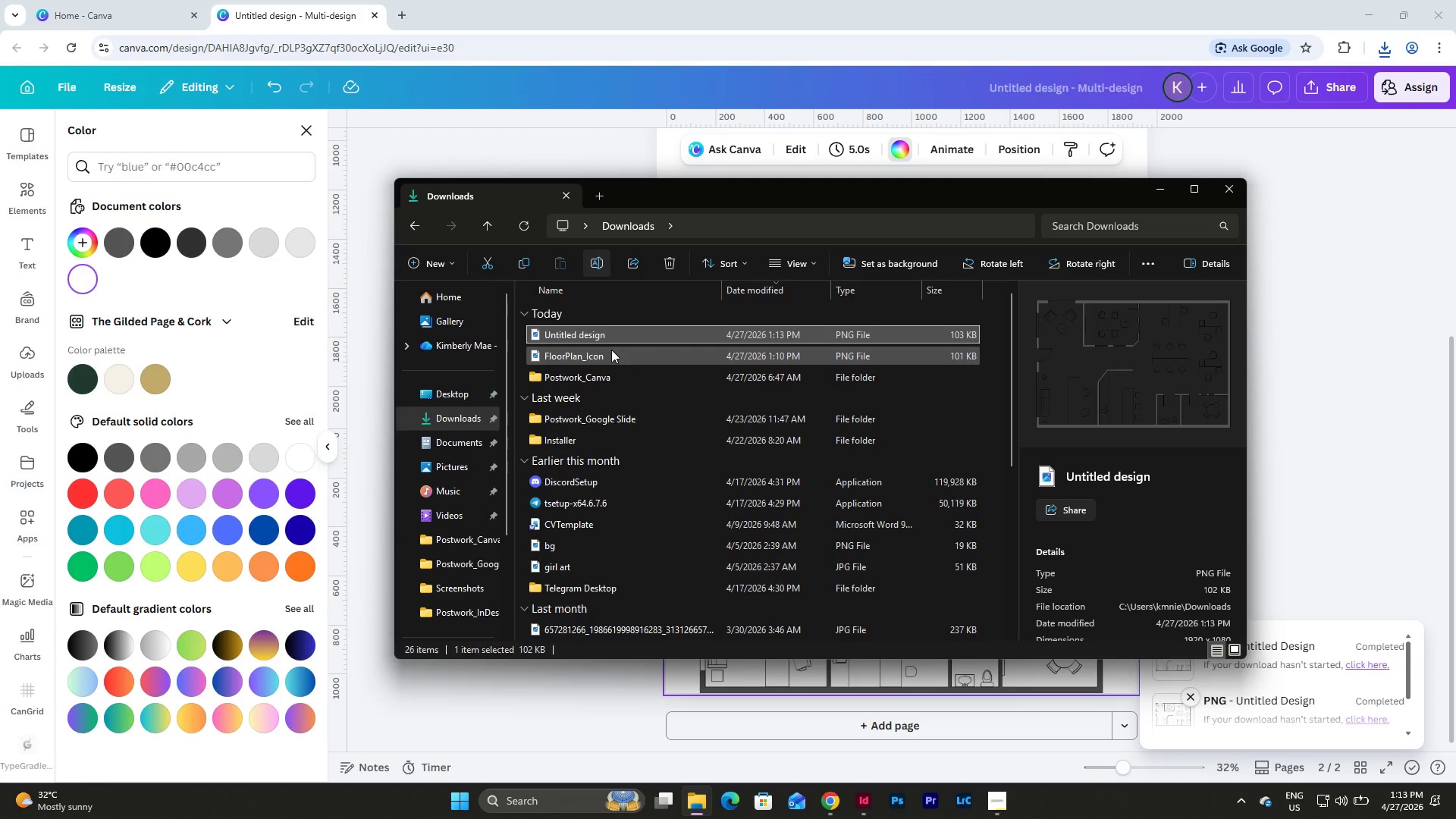 
left_click([610, 350])
 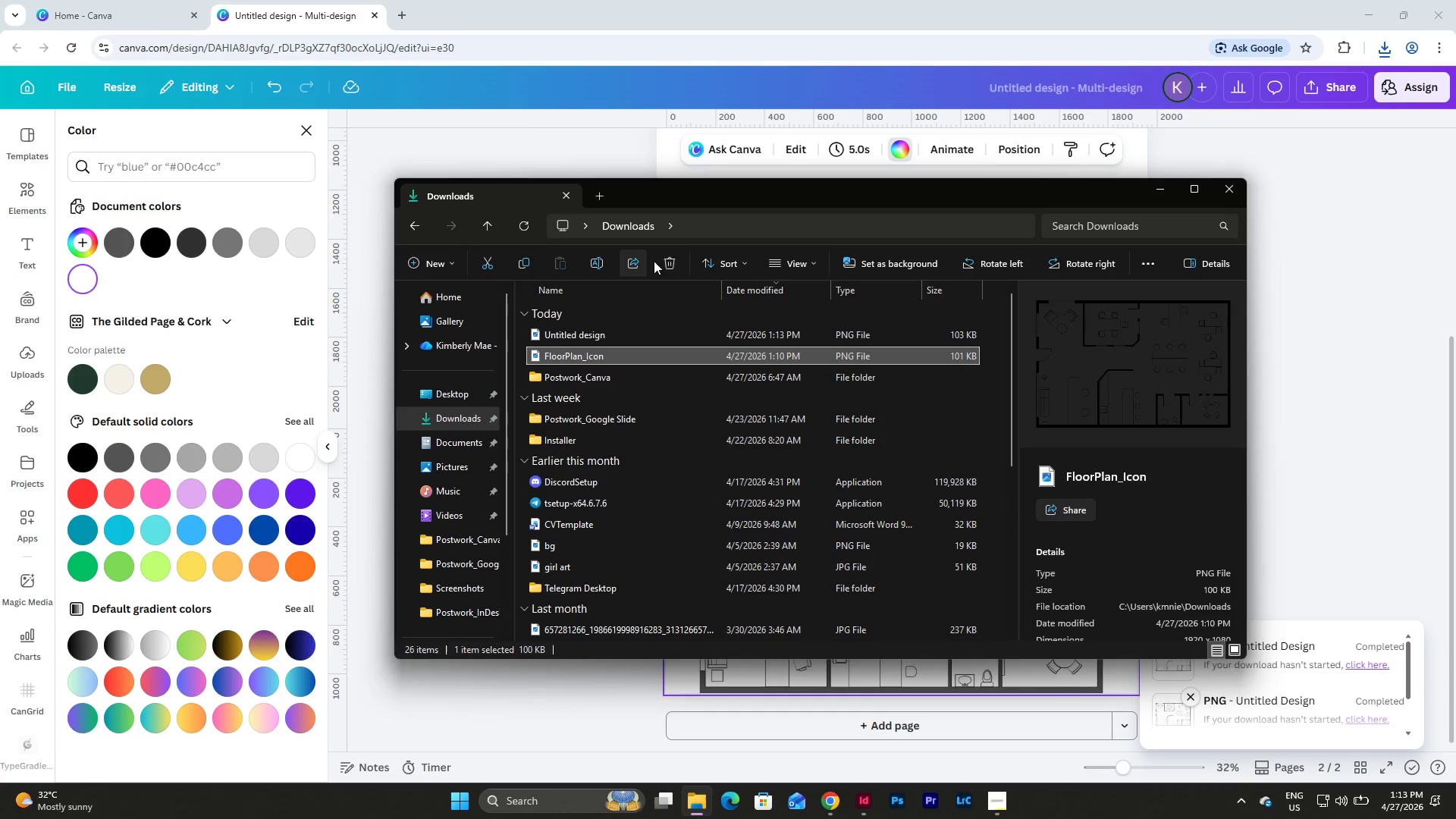 
left_click([667, 260])
 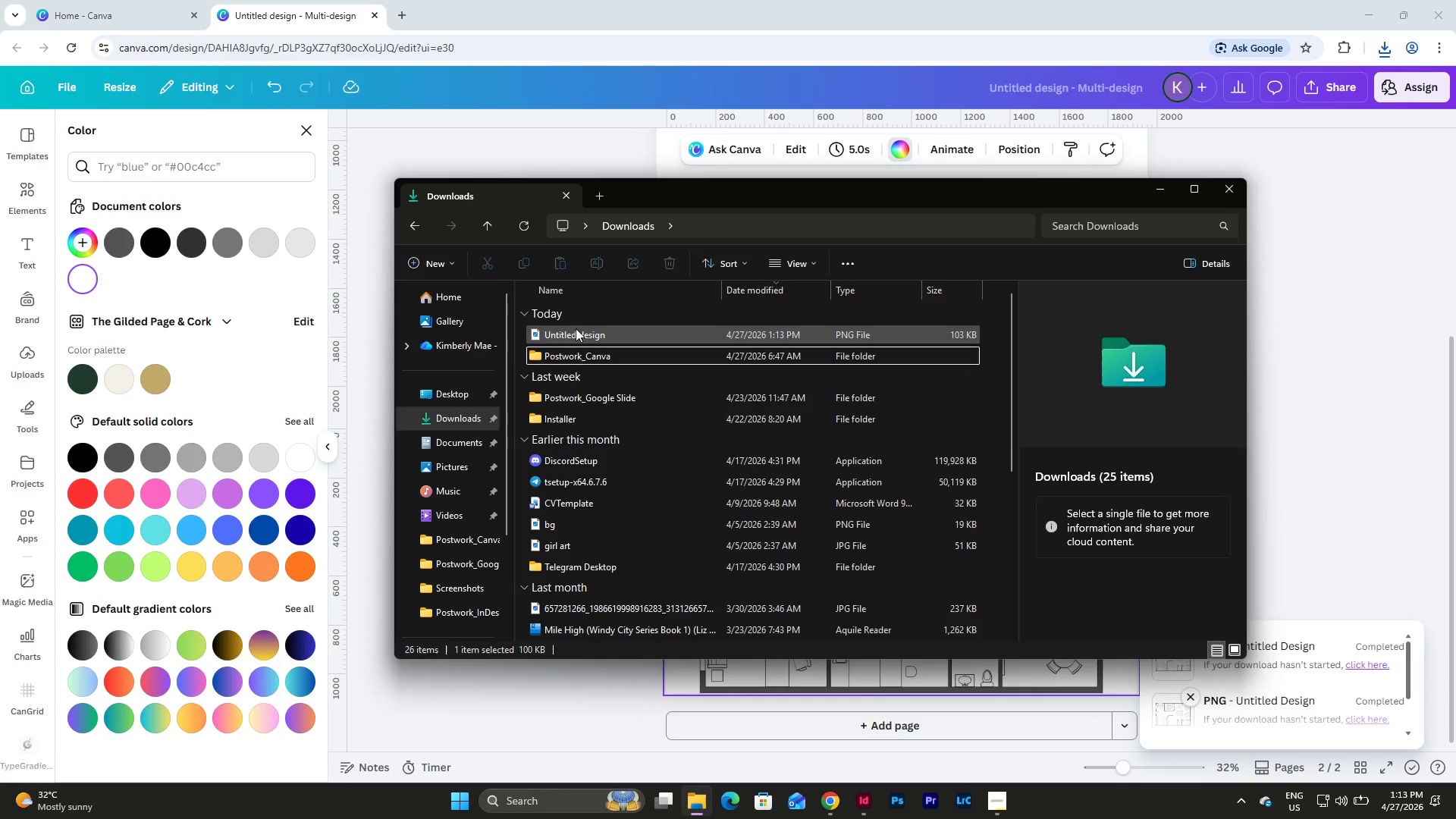 
left_click([575, 336])
 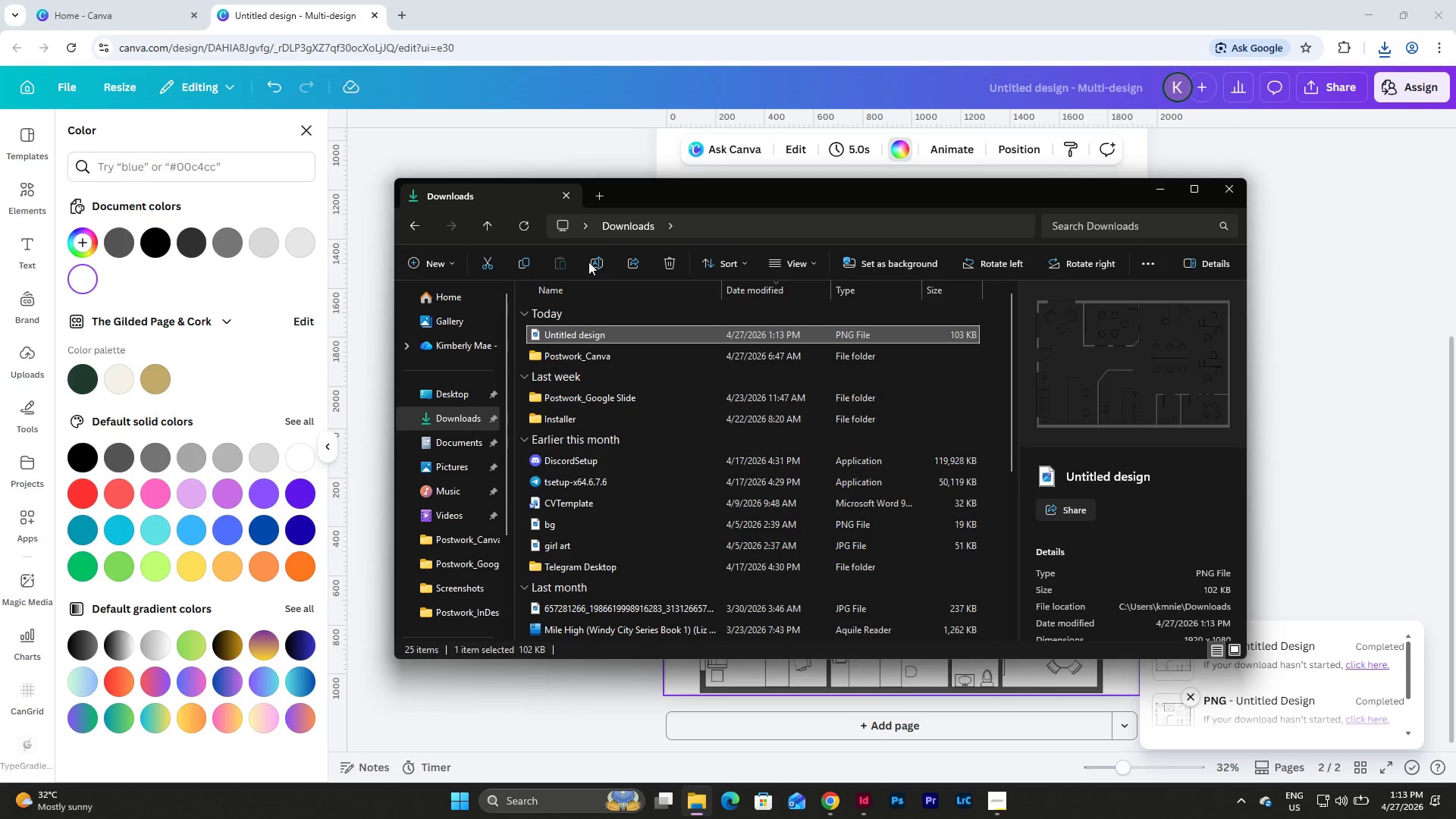 
left_click([596, 262])
 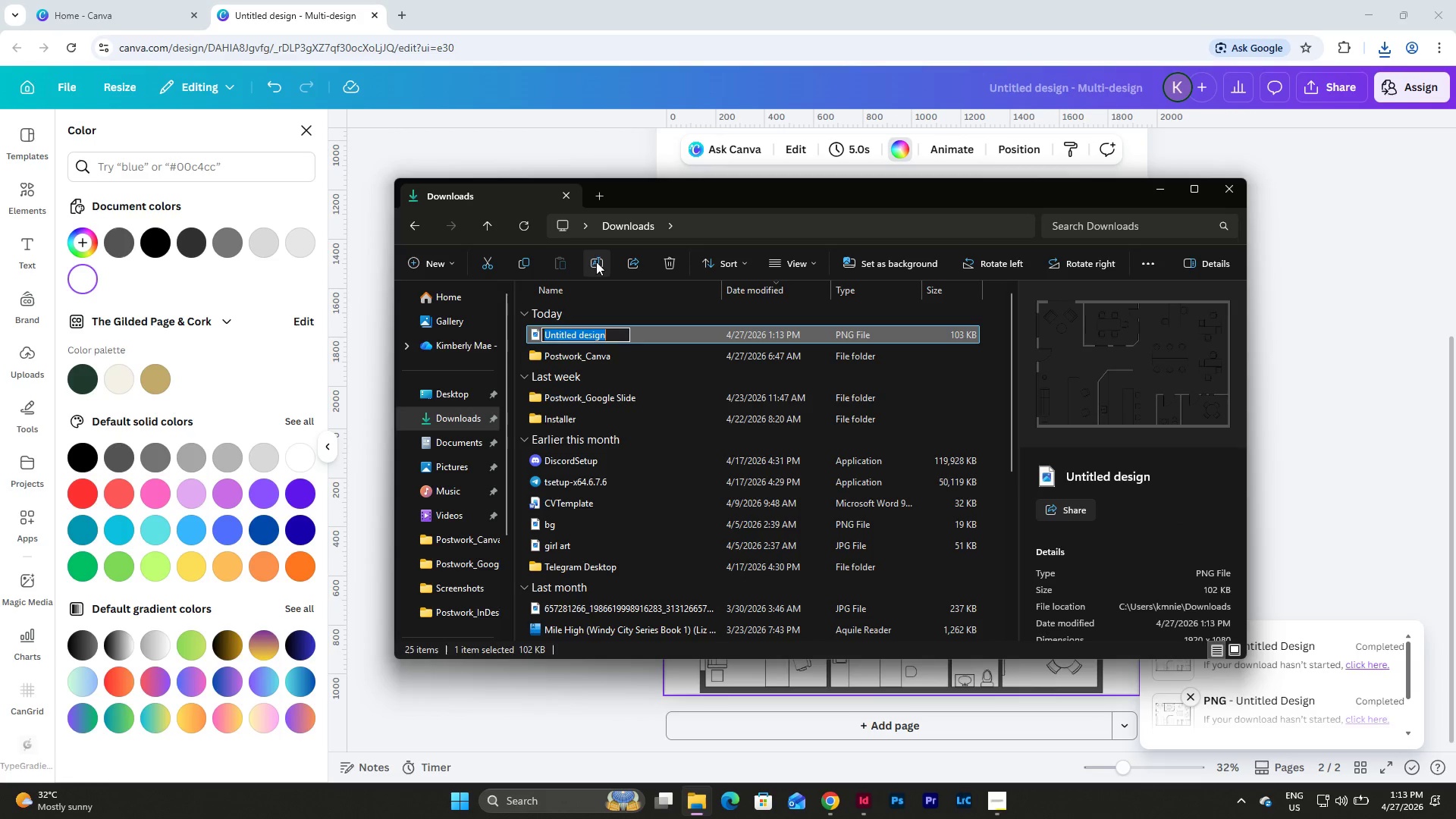 
key(Control+V)
 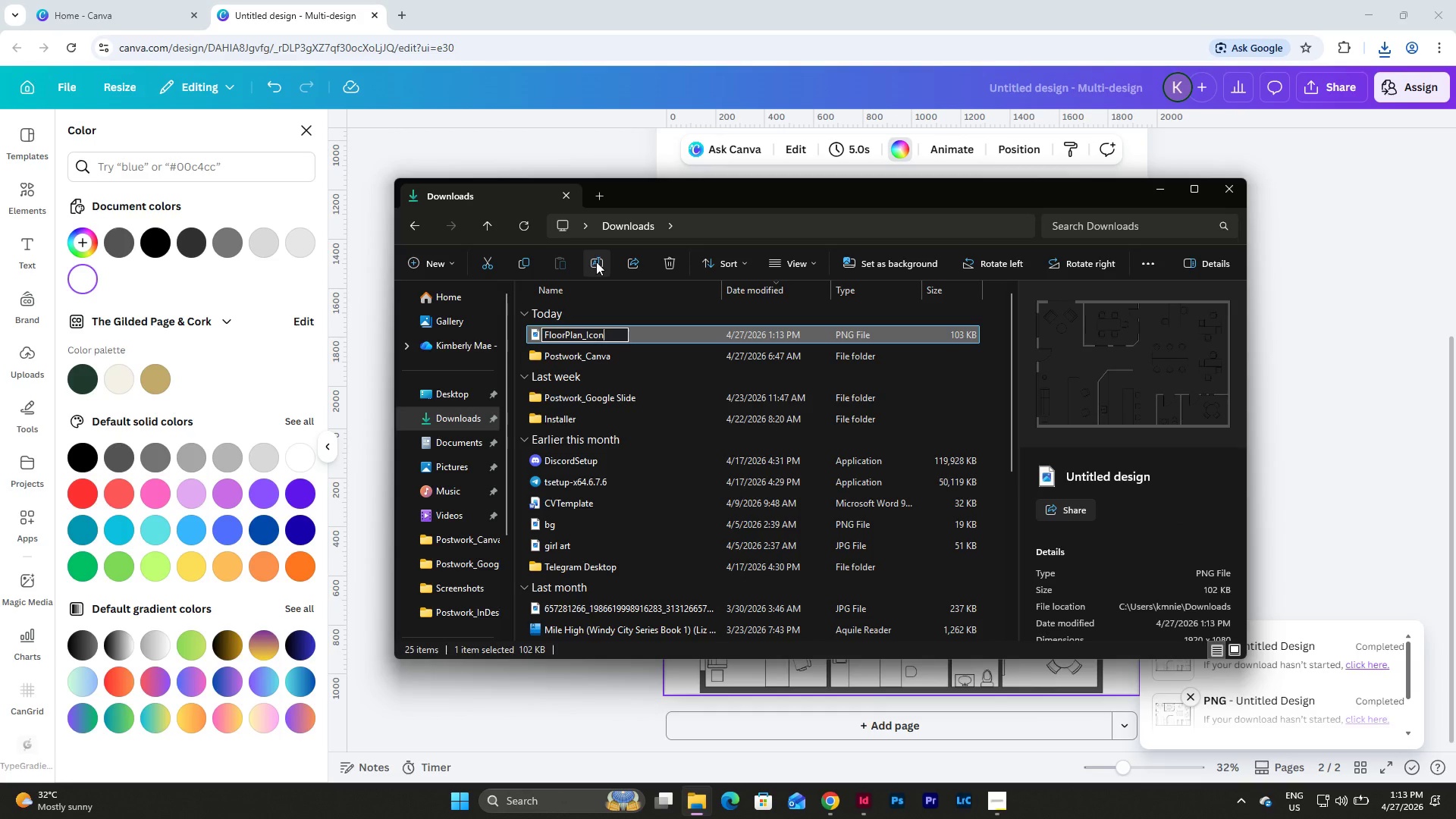 
key(NumpadEnter)
 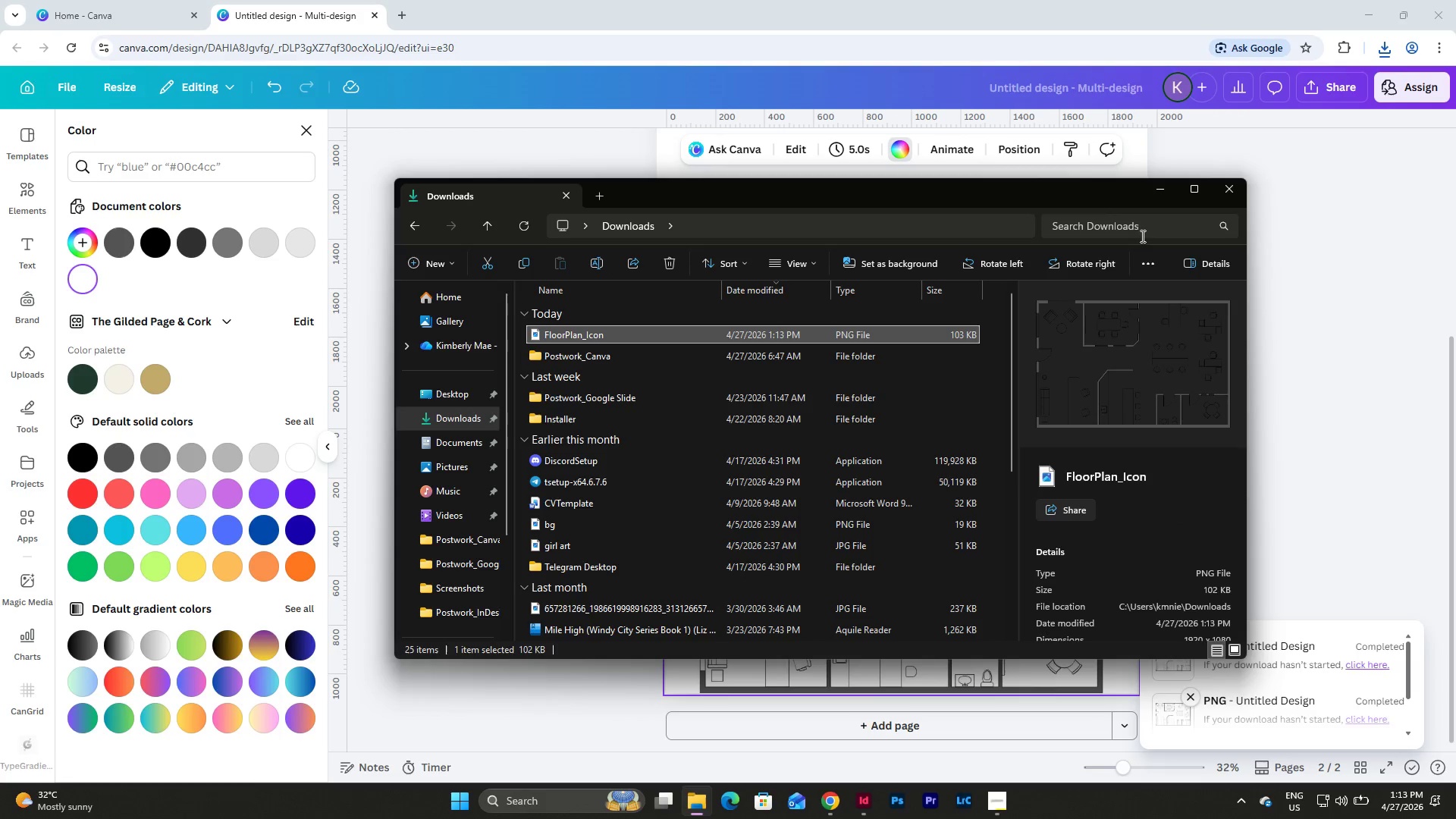 
left_click([1163, 181])
 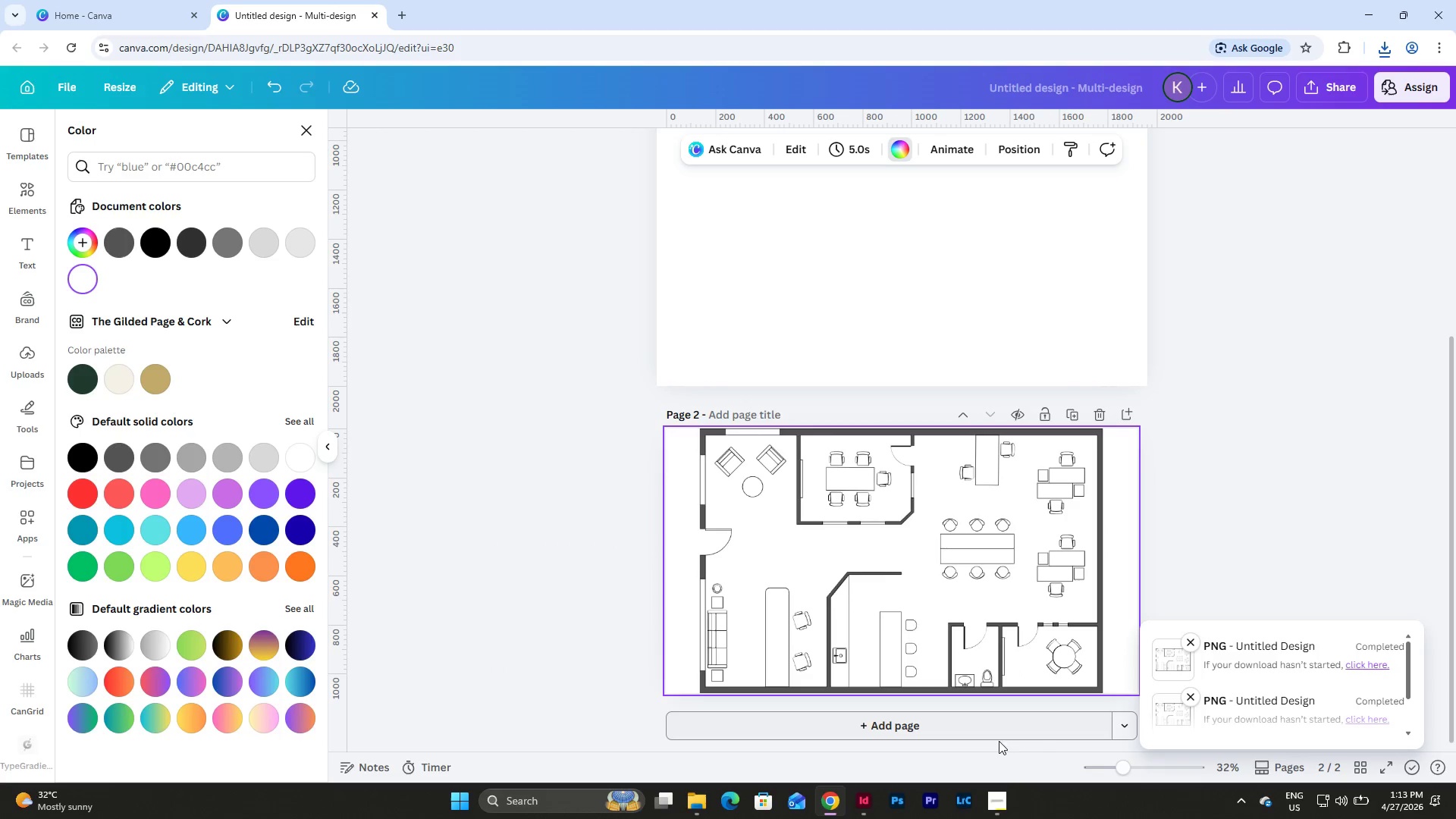 
left_click([1000, 792])
 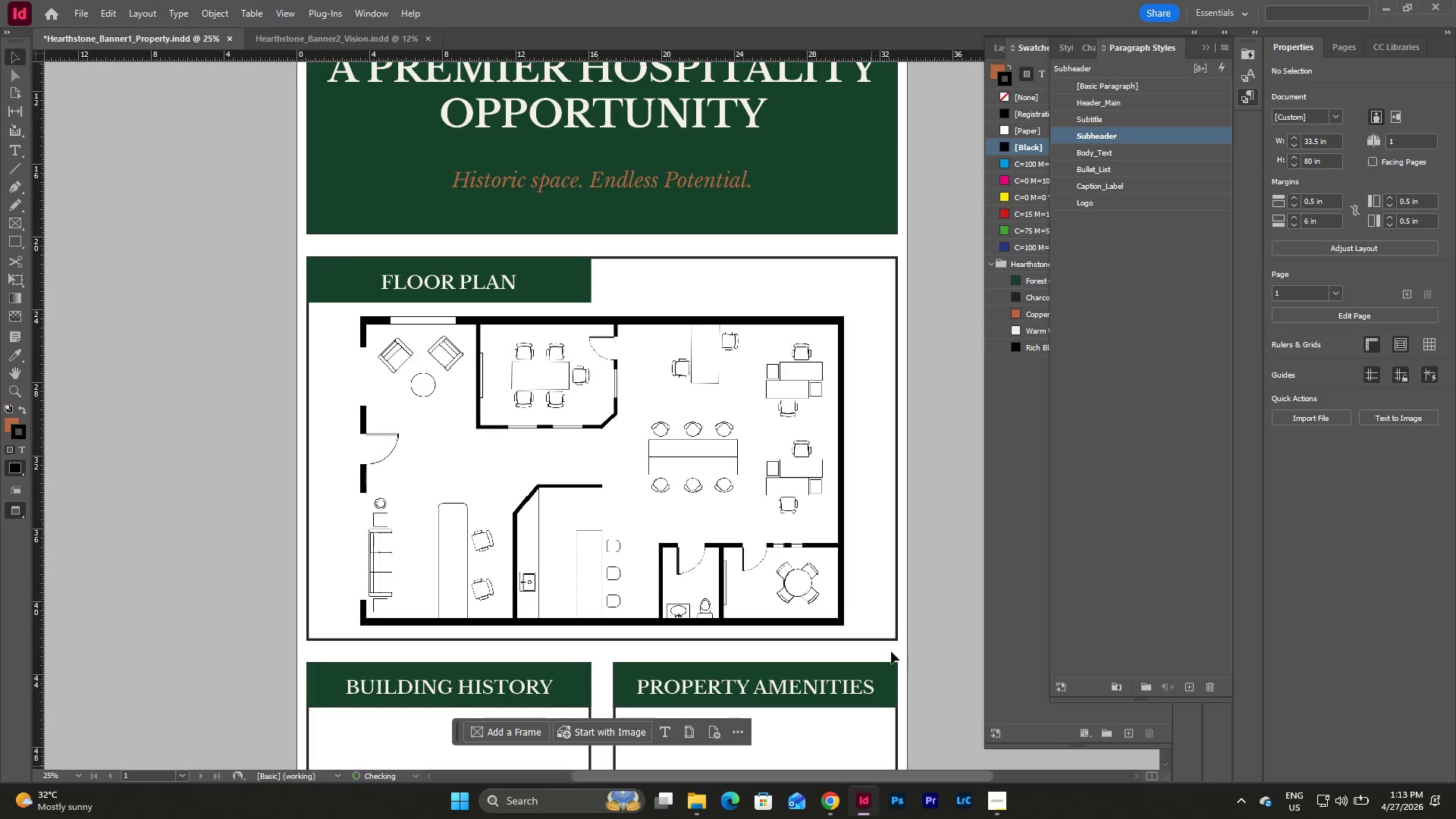 
left_click([734, 463])
 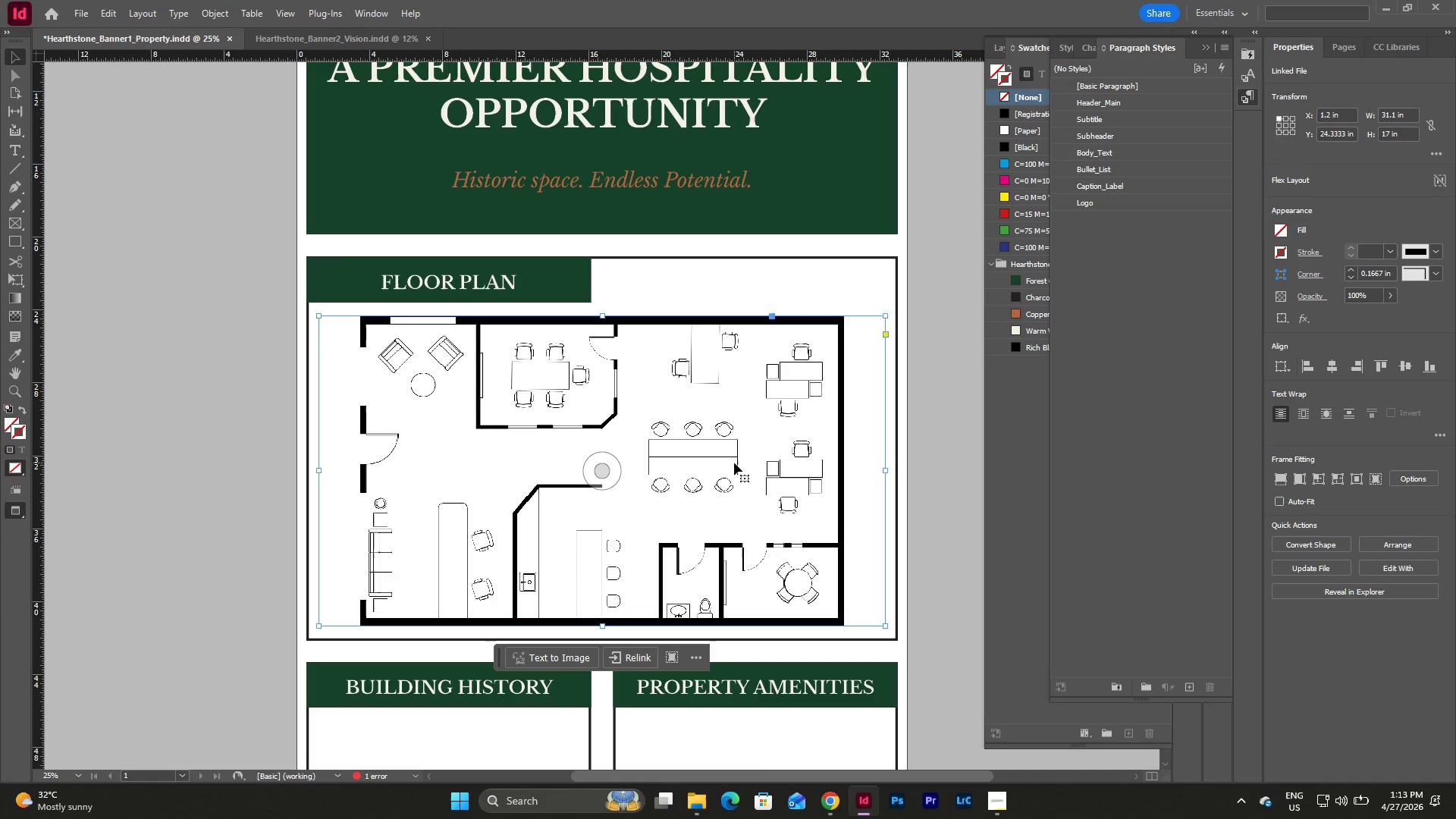 
key(Backspace)
 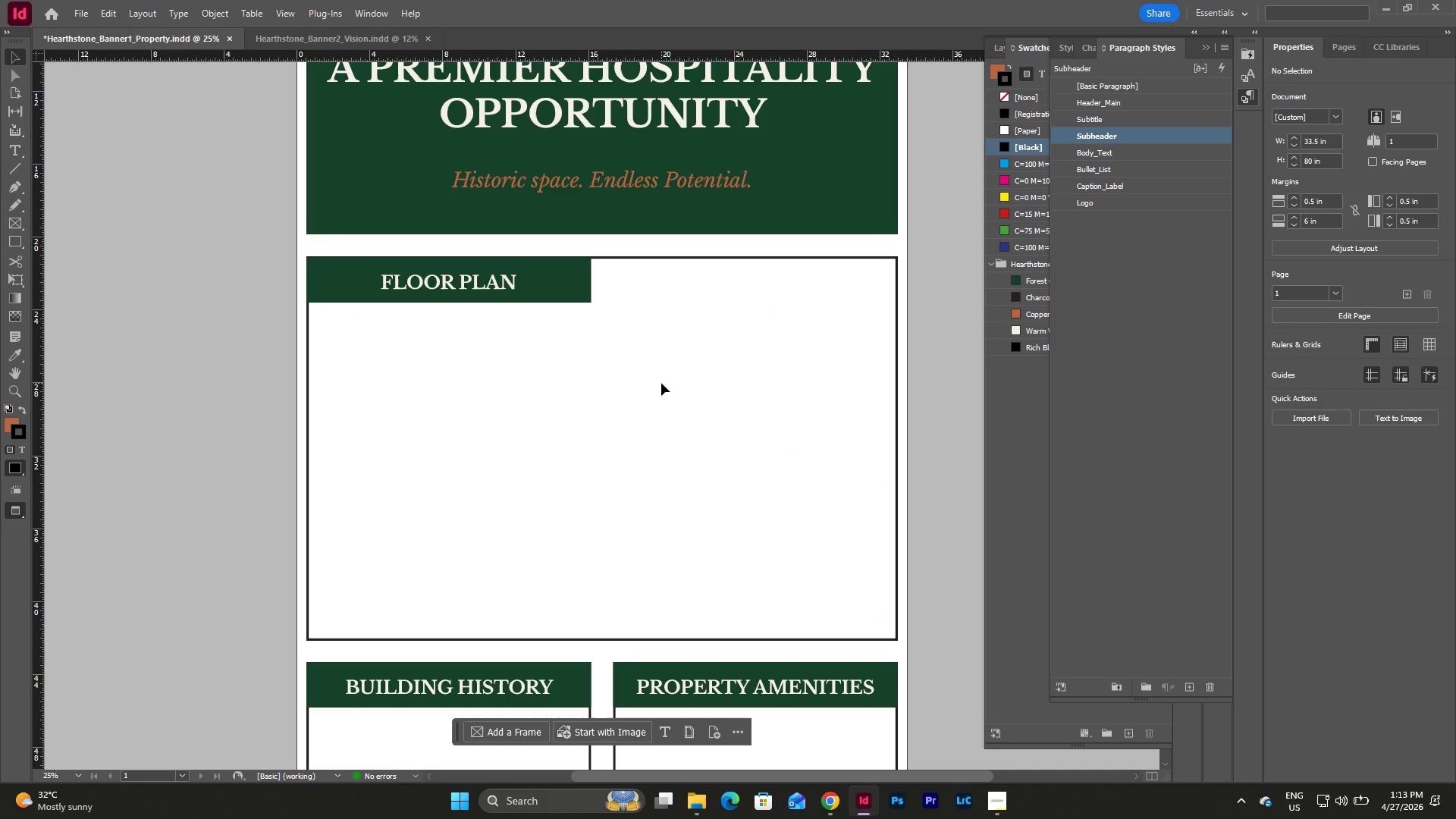 
key(W)
 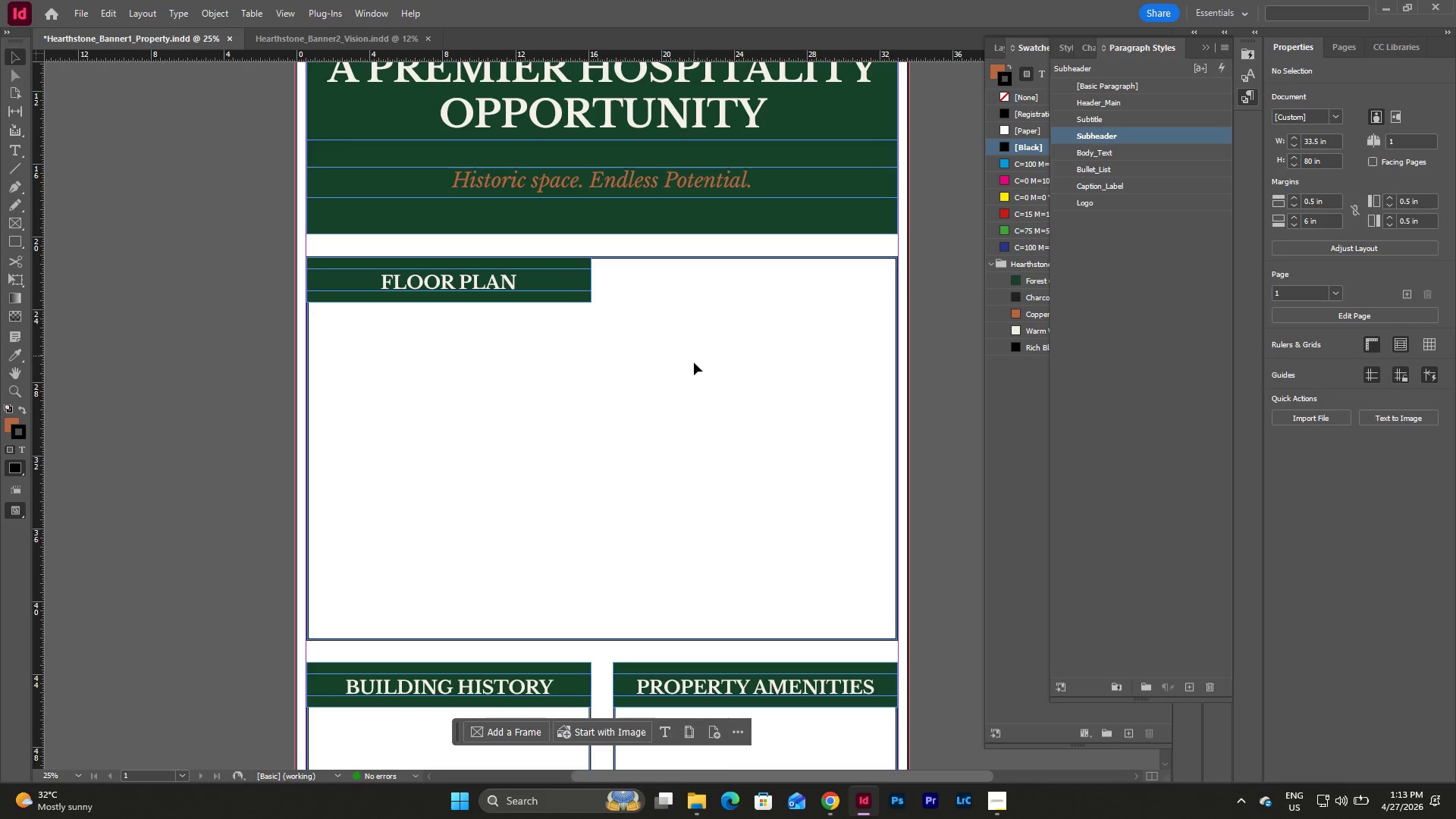 
type(ww)
 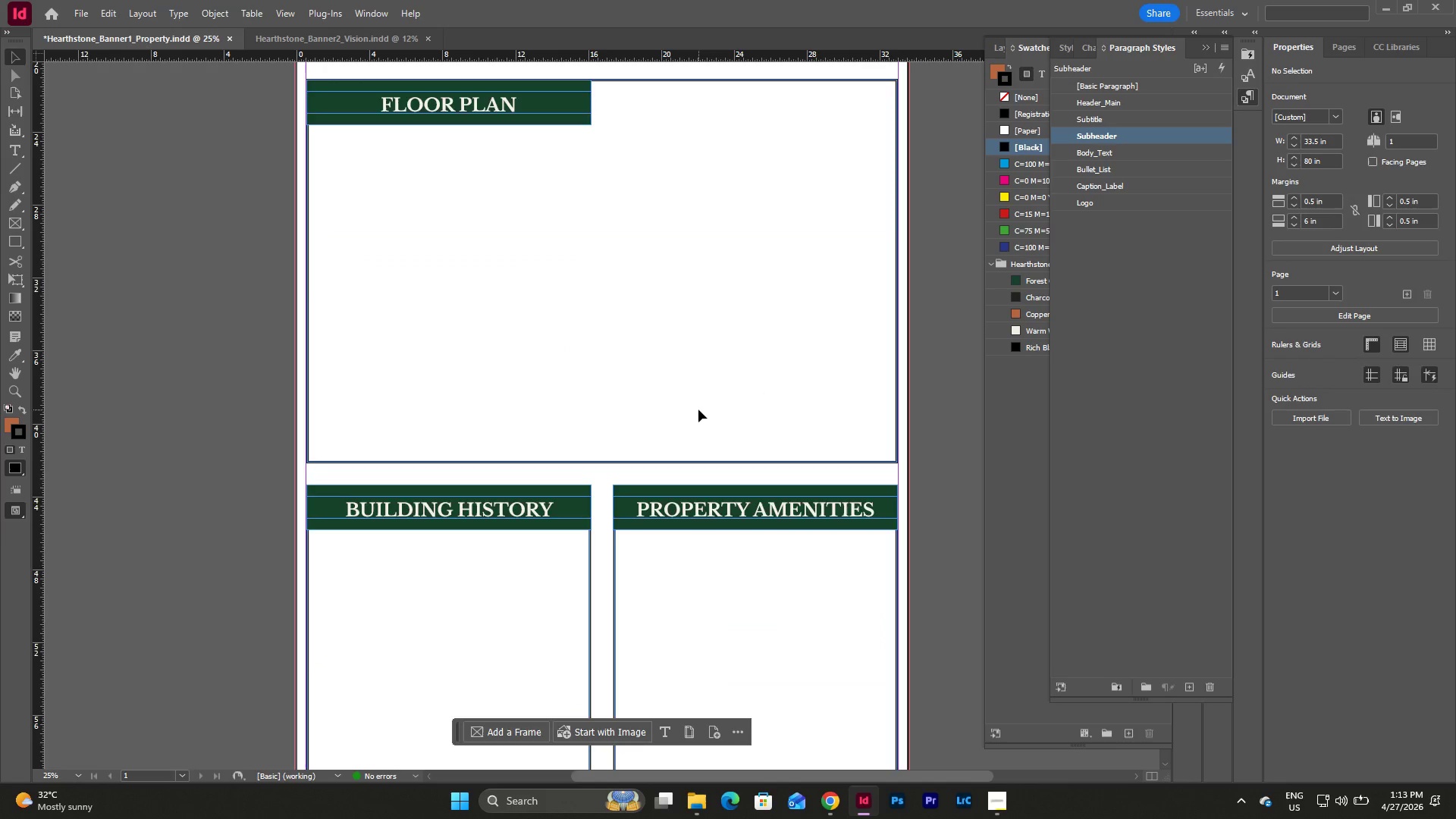 
scroll: coordinate [698, 410], scroll_direction: down, amount: 4.0
 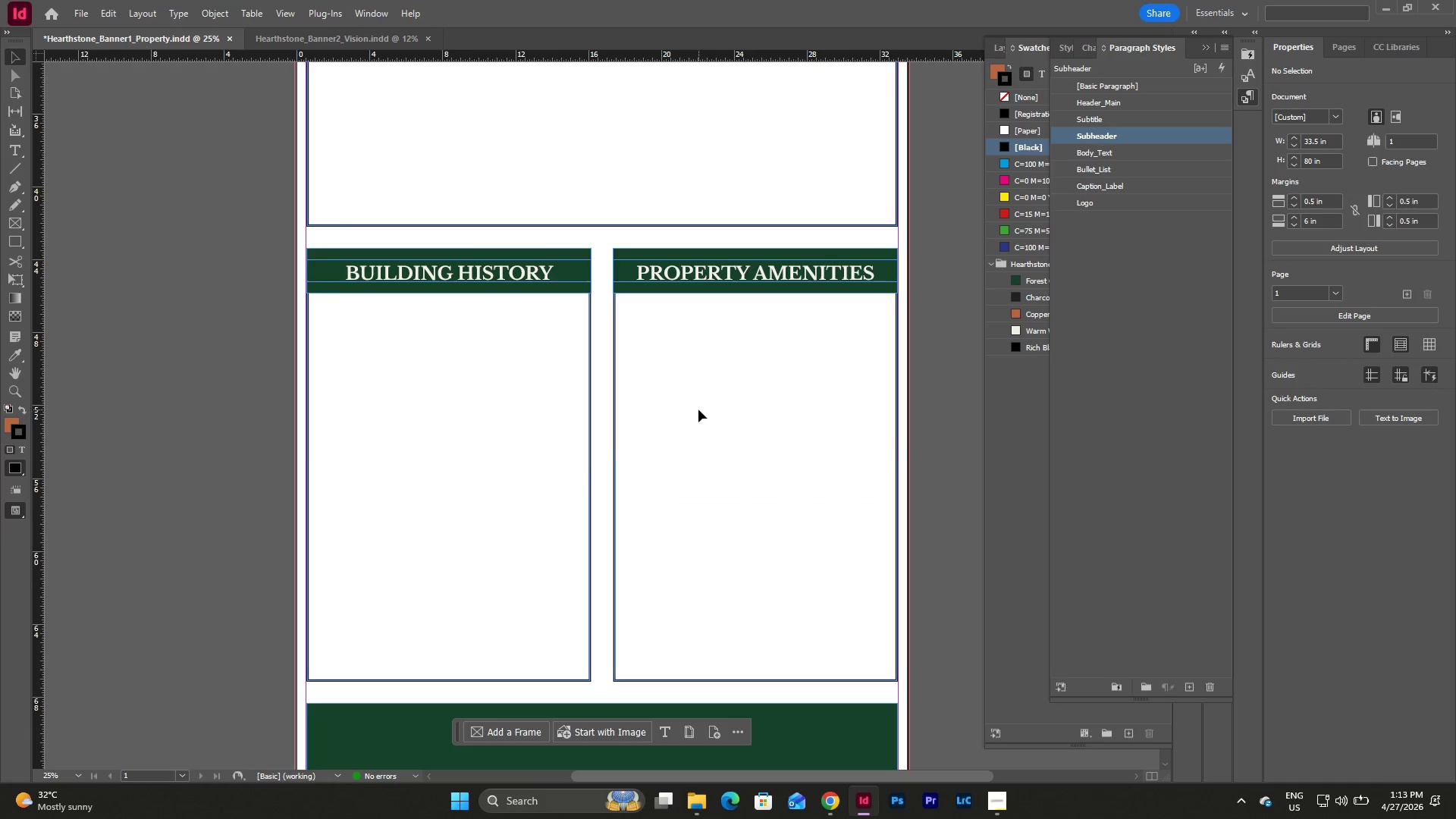 
scroll: coordinate [703, 405], scroll_direction: up, amount: 6.0
 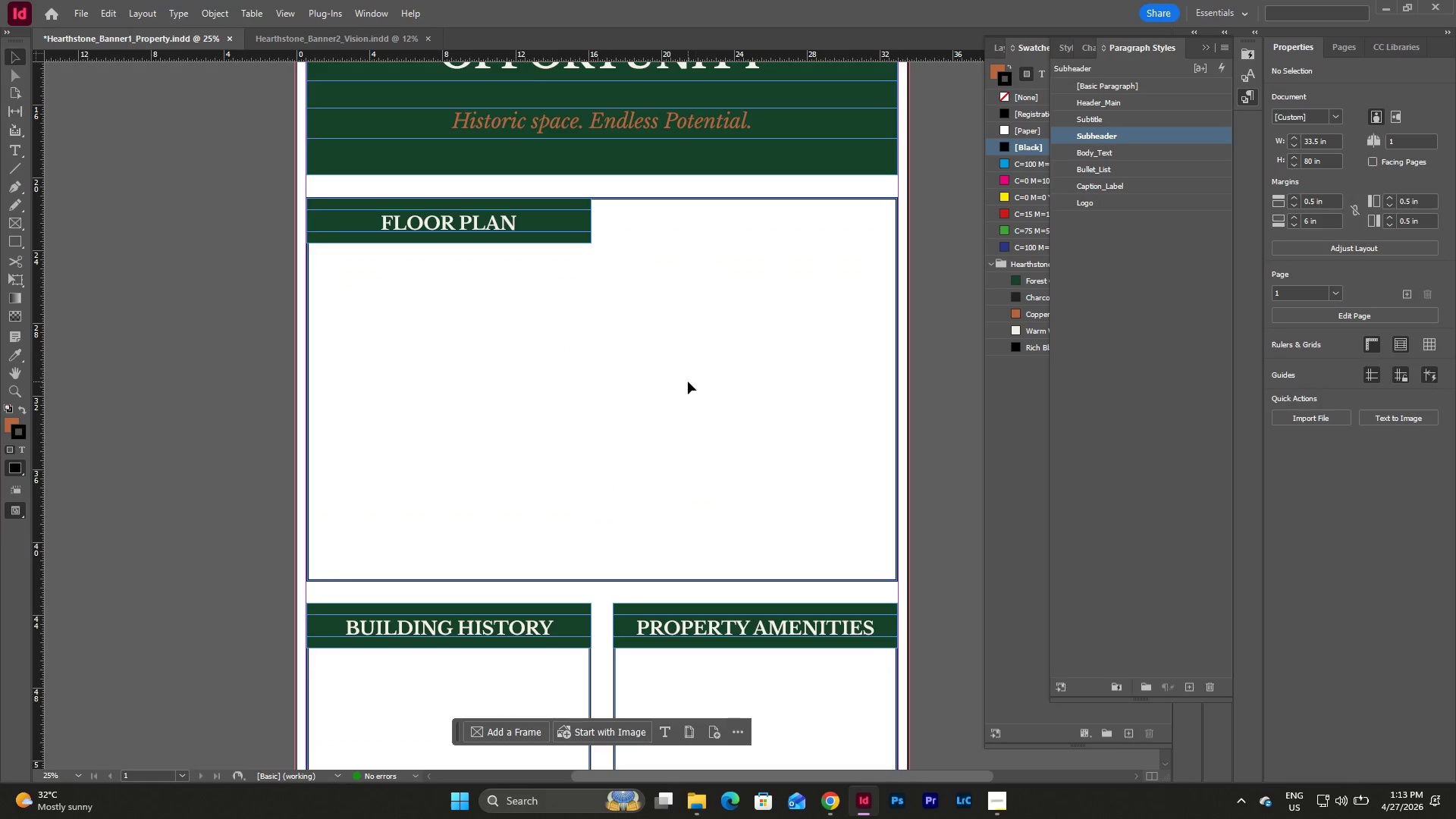 
left_click([688, 381])
 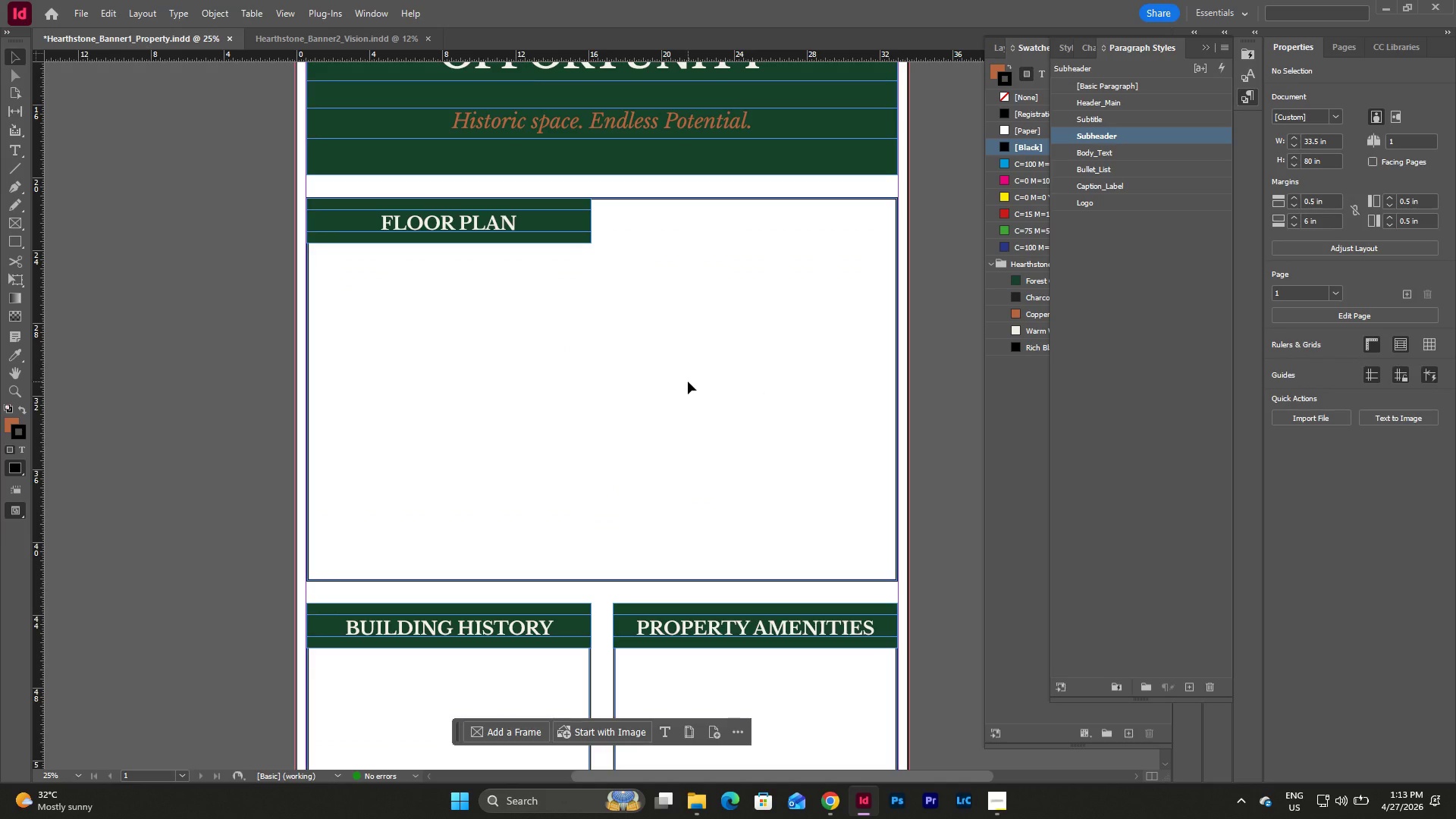 
key(Control+Z)
 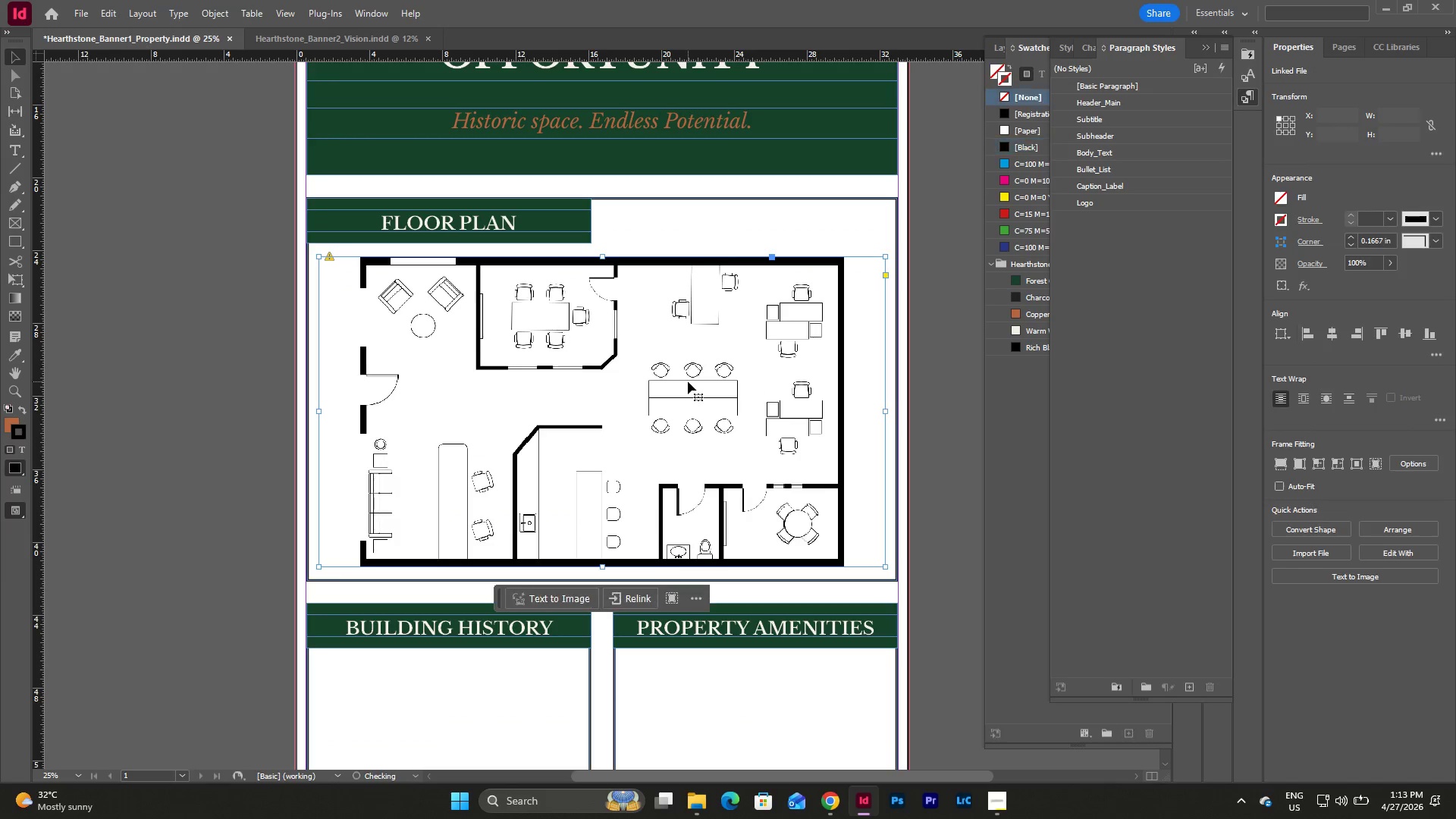 
key(Control+Z)
 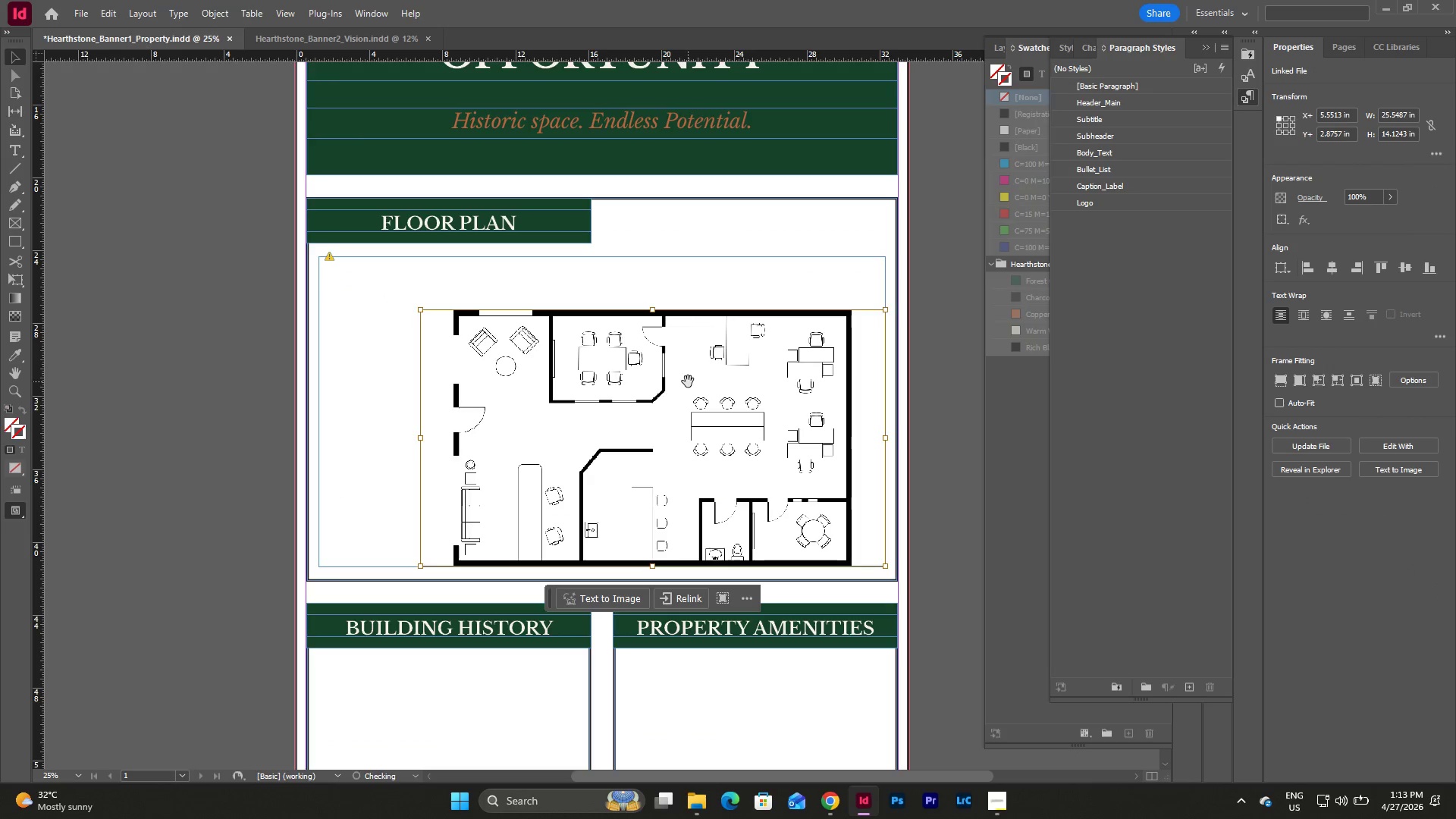 
key(Control+Z)
 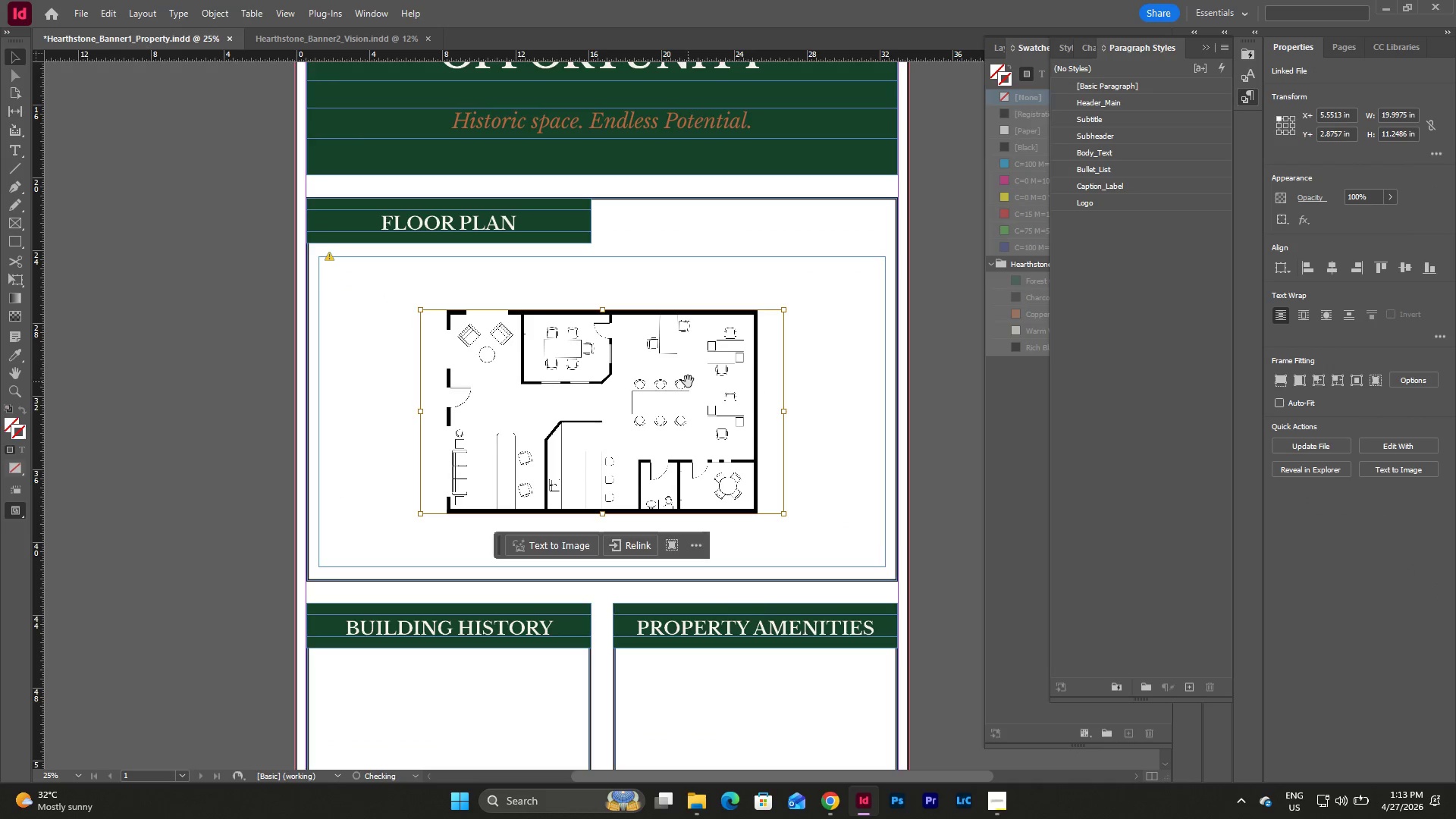 
key(Control+Z)
 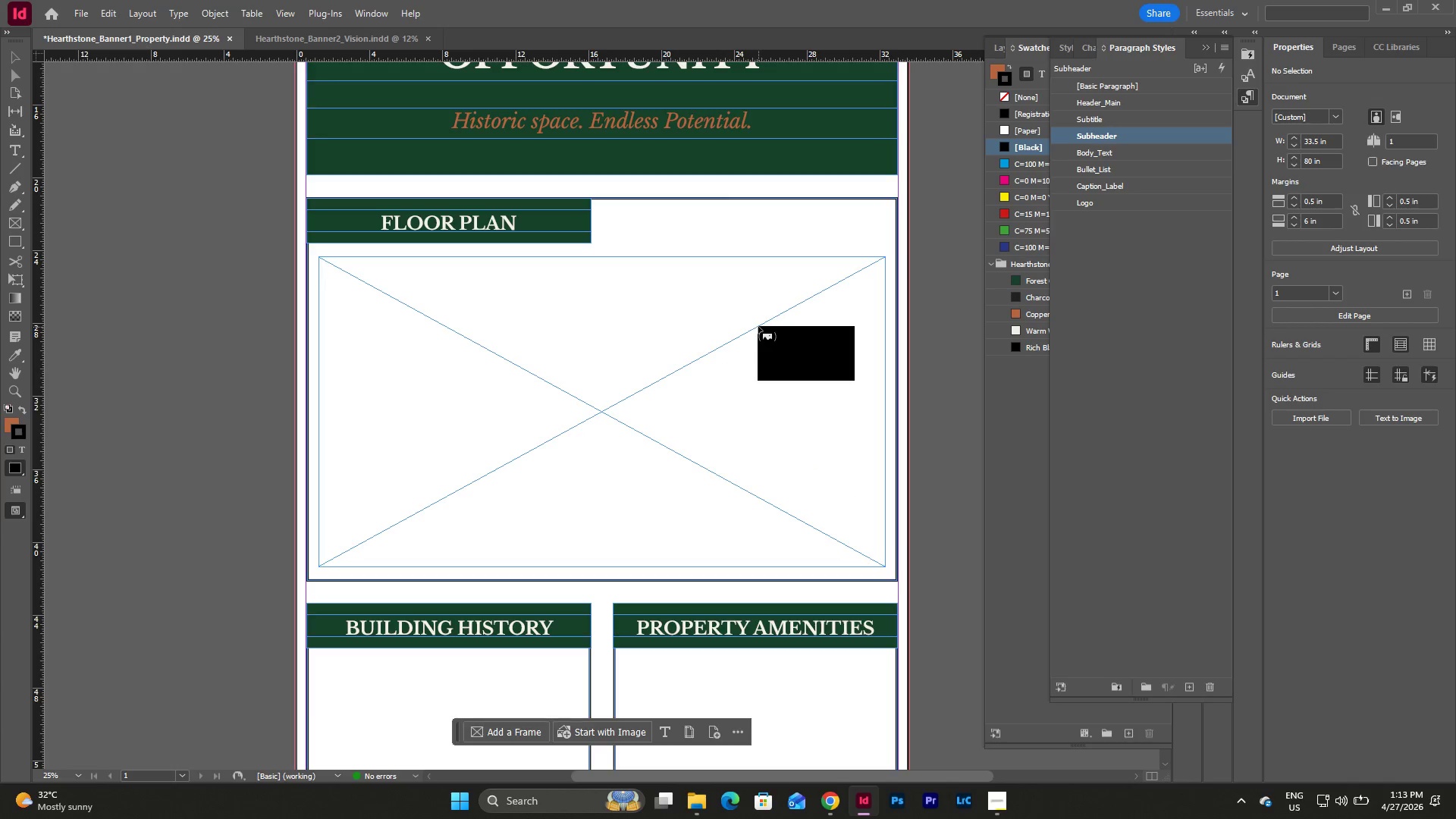 
key(Escape)
 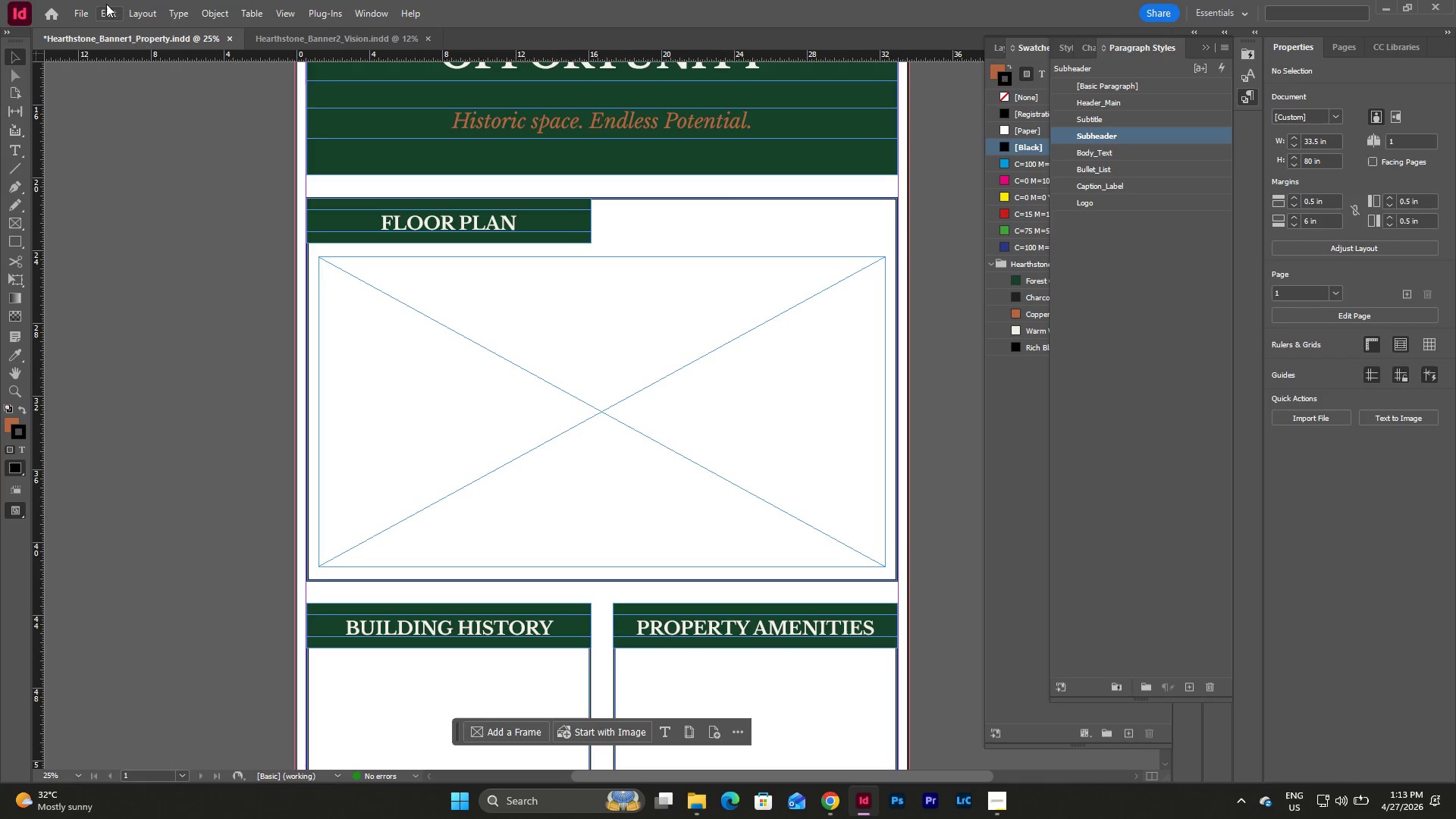 
left_click([84, 10])
 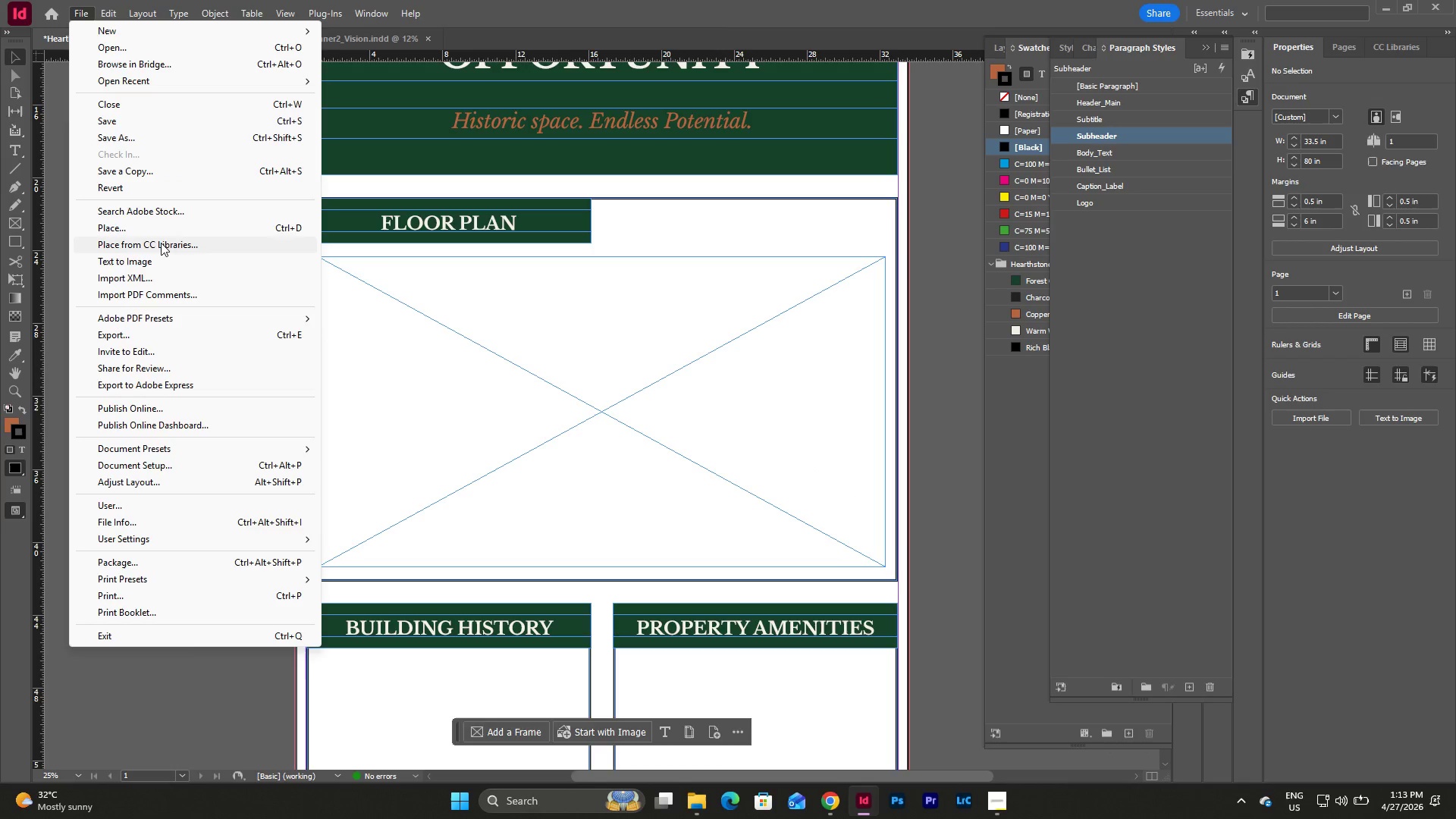 
left_click([164, 231])
 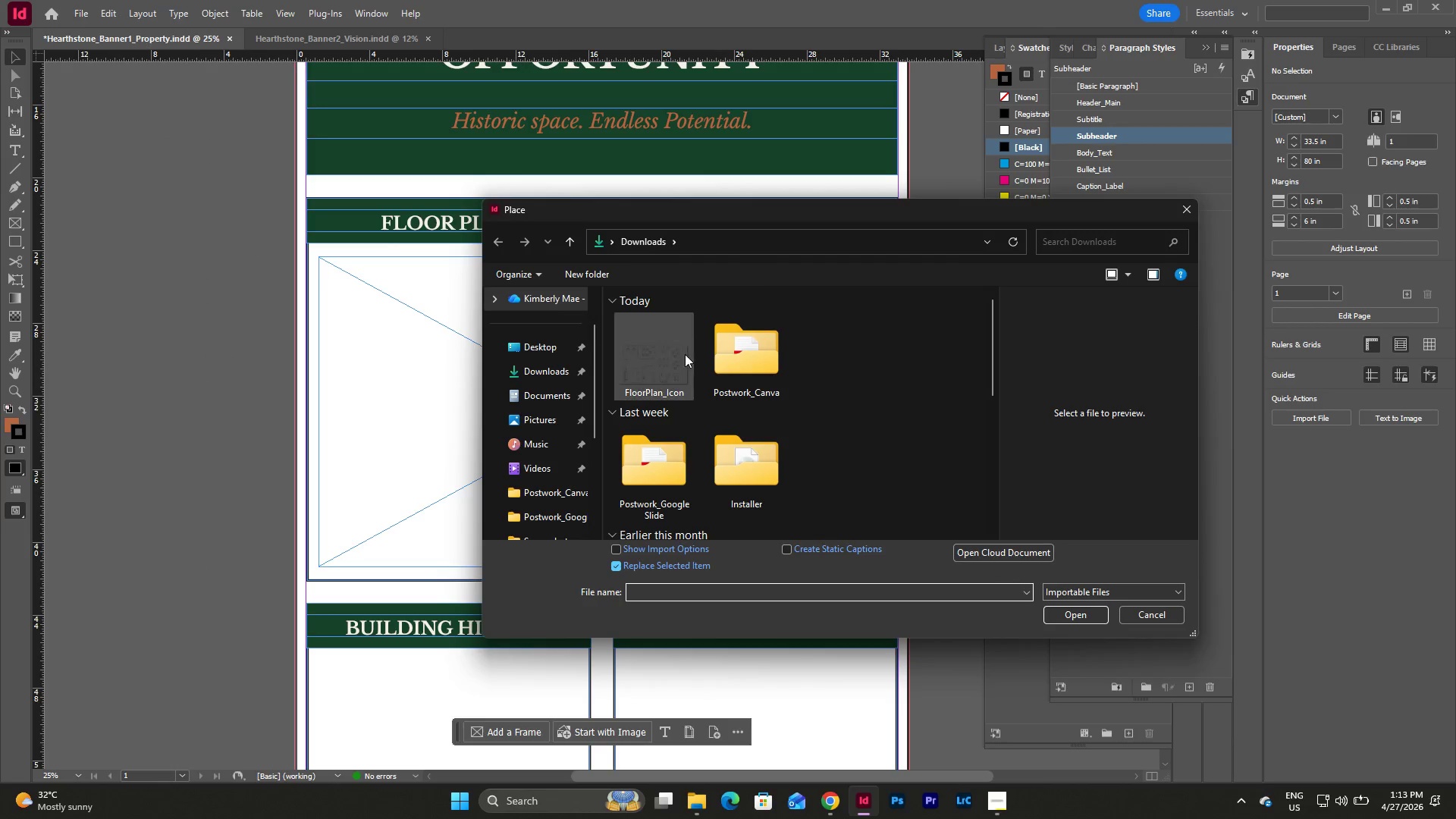 
left_click([664, 361])
 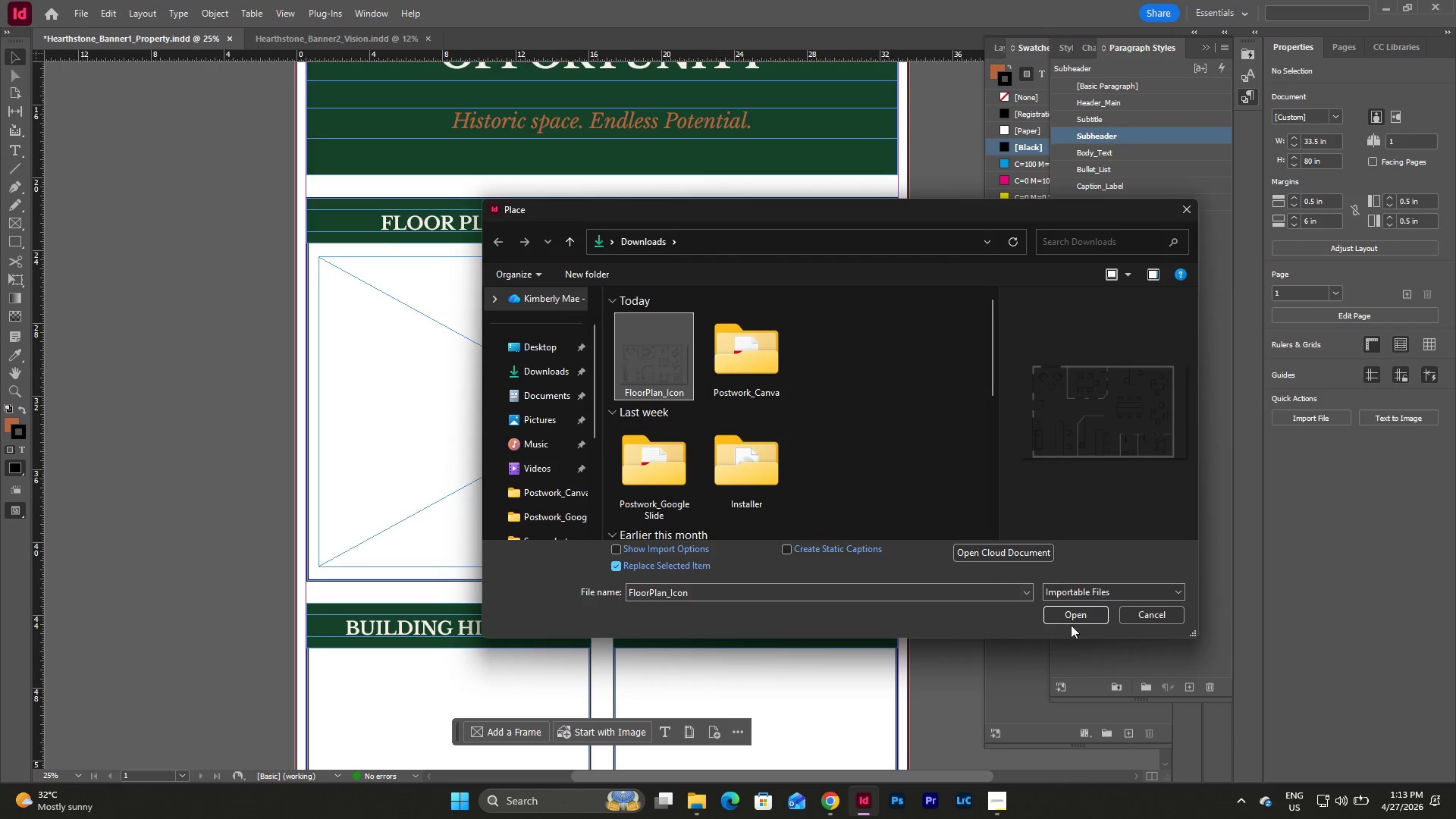 
left_click([1072, 618])
 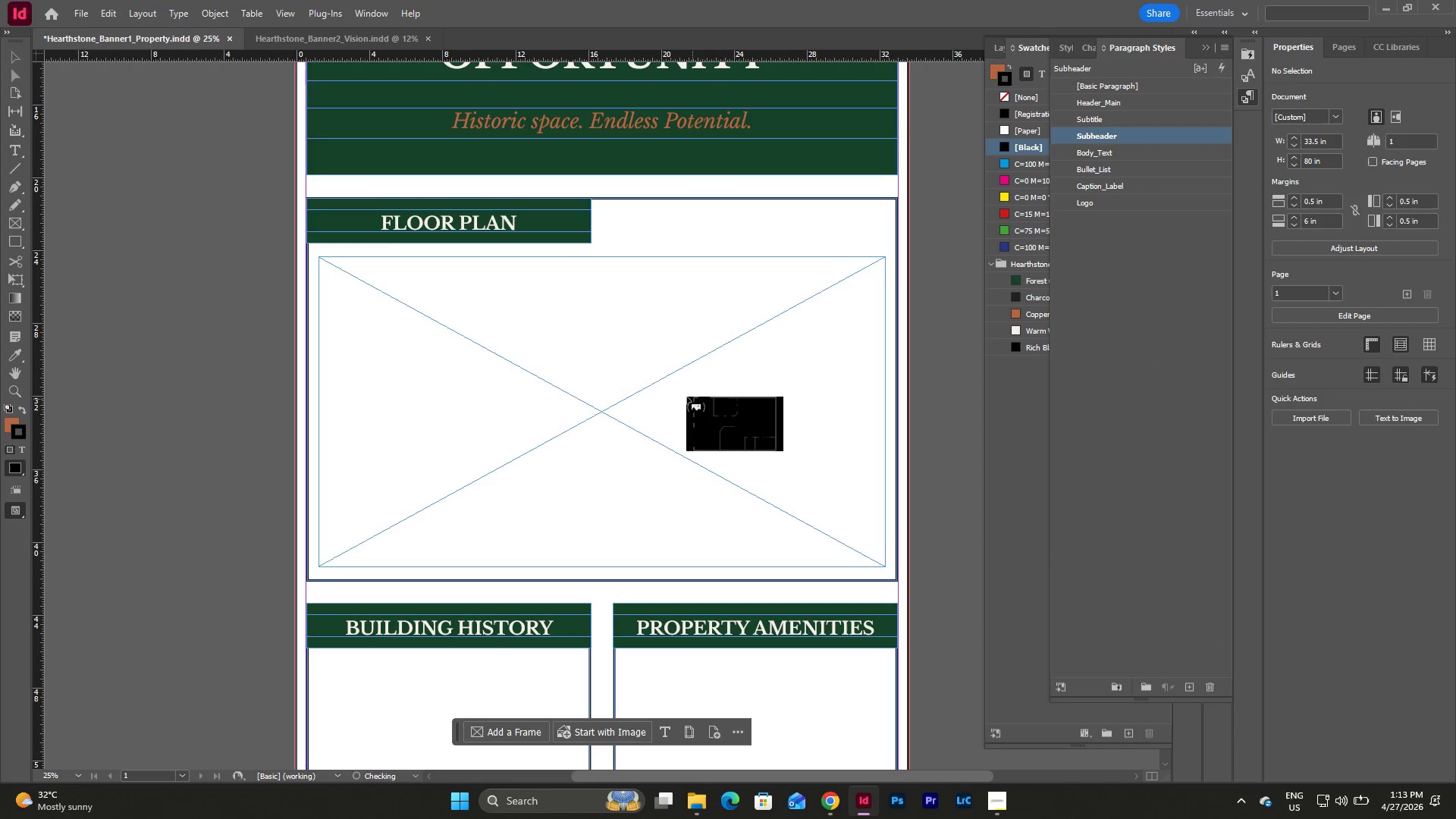 
left_click([529, 361])
 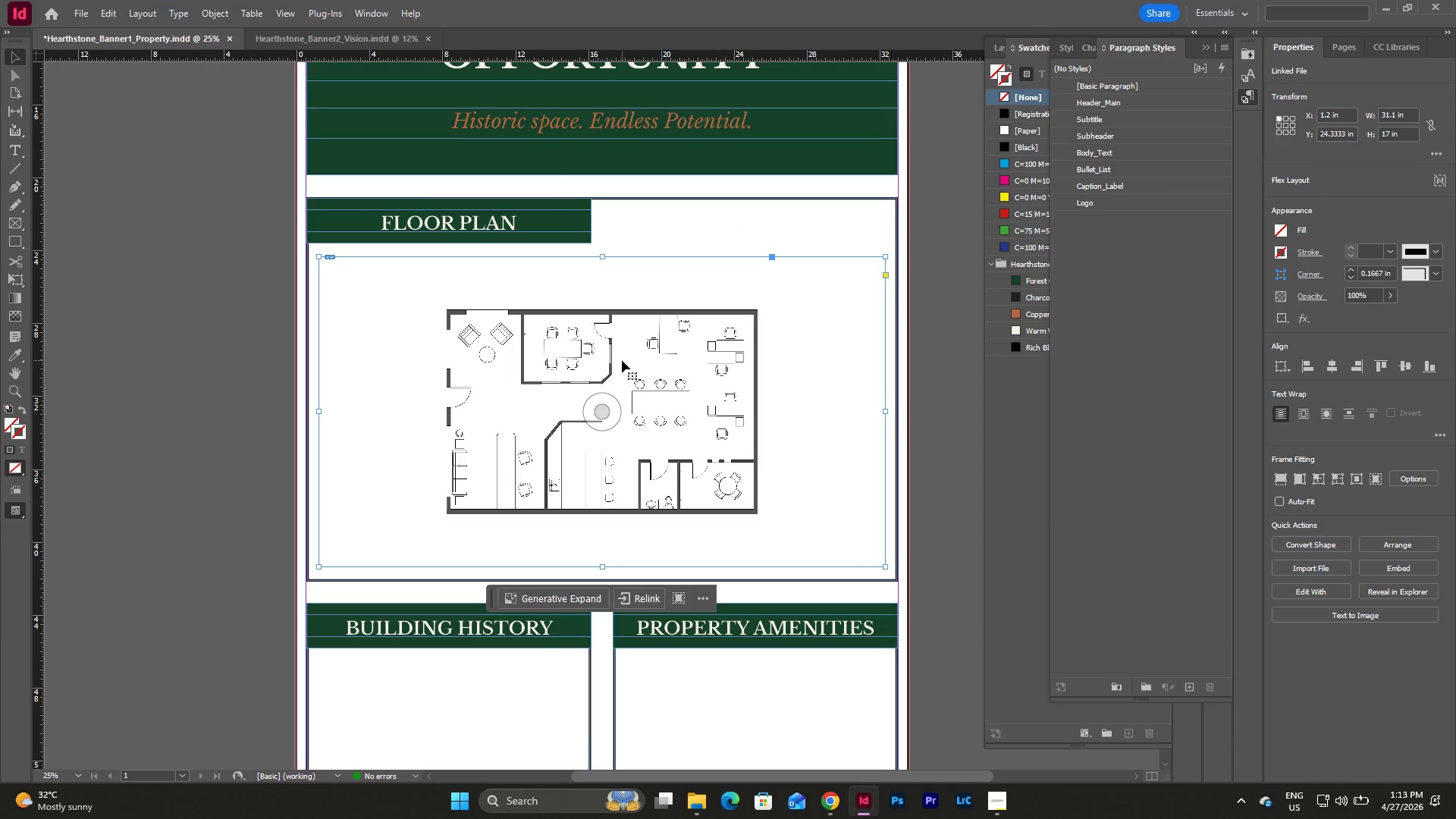 
double_click([622, 360])
 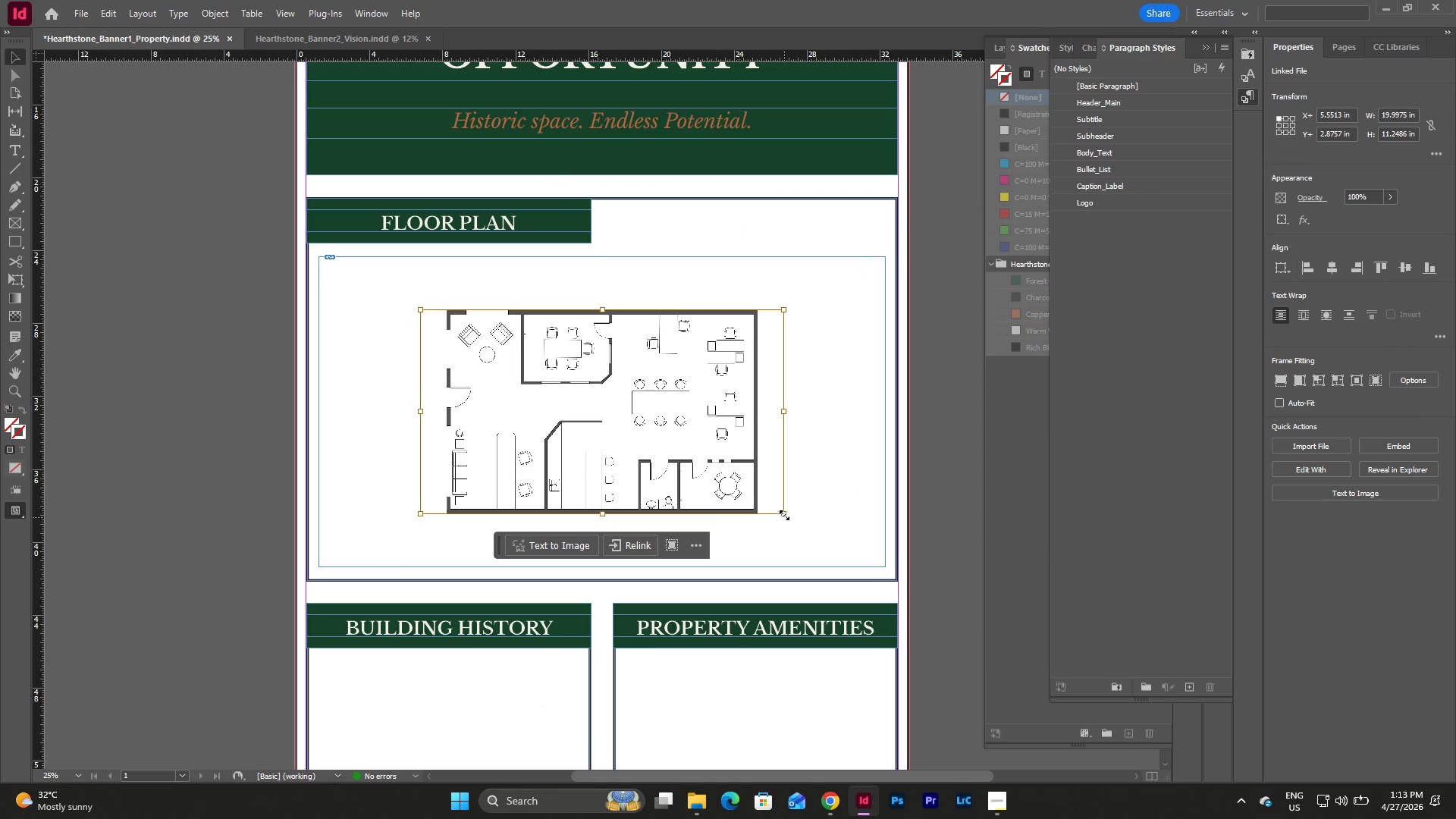 
left_click_drag(start_coordinate=[783, 514], to_coordinate=[885, 570])
 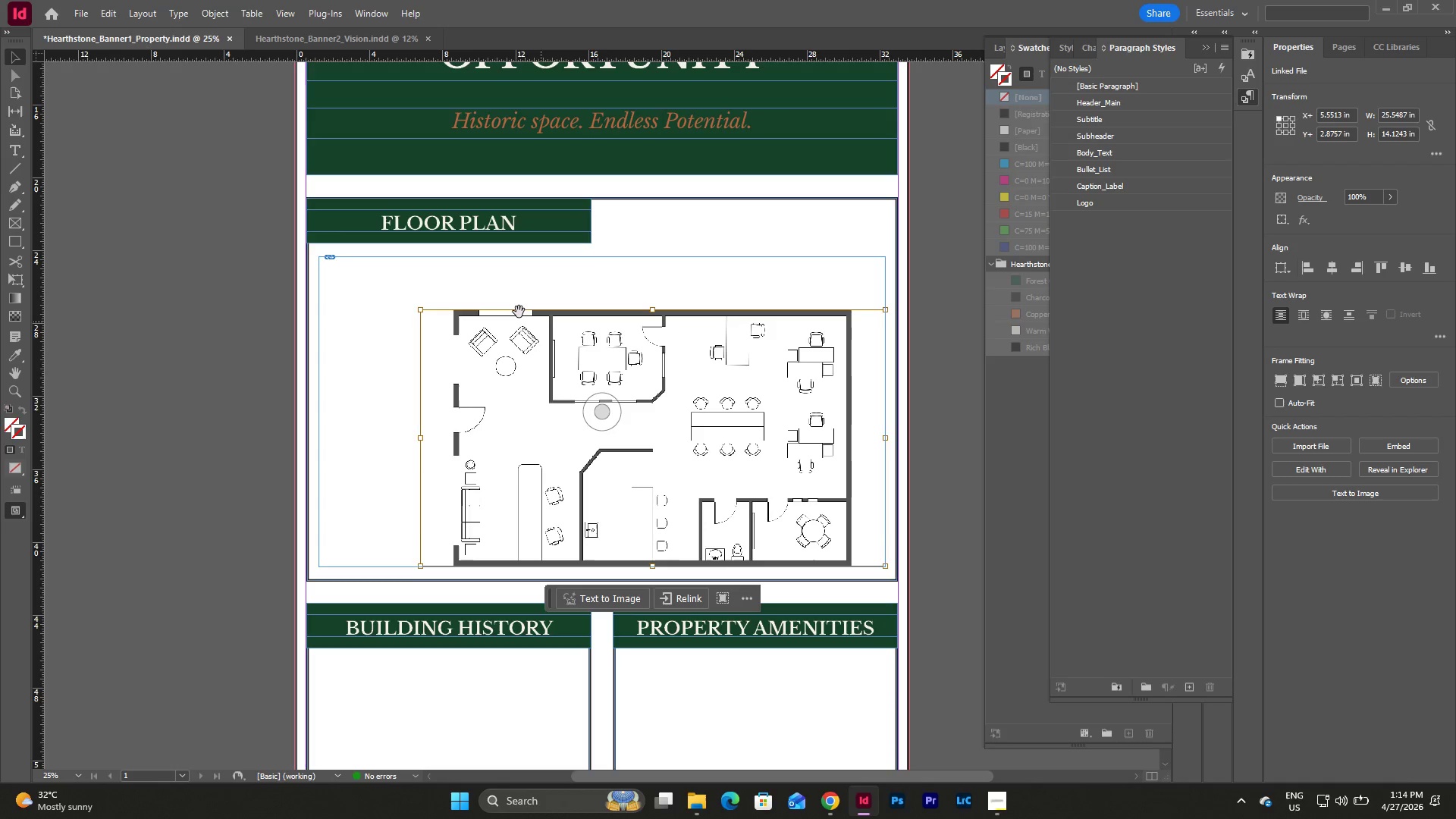 
wait(7.08)
 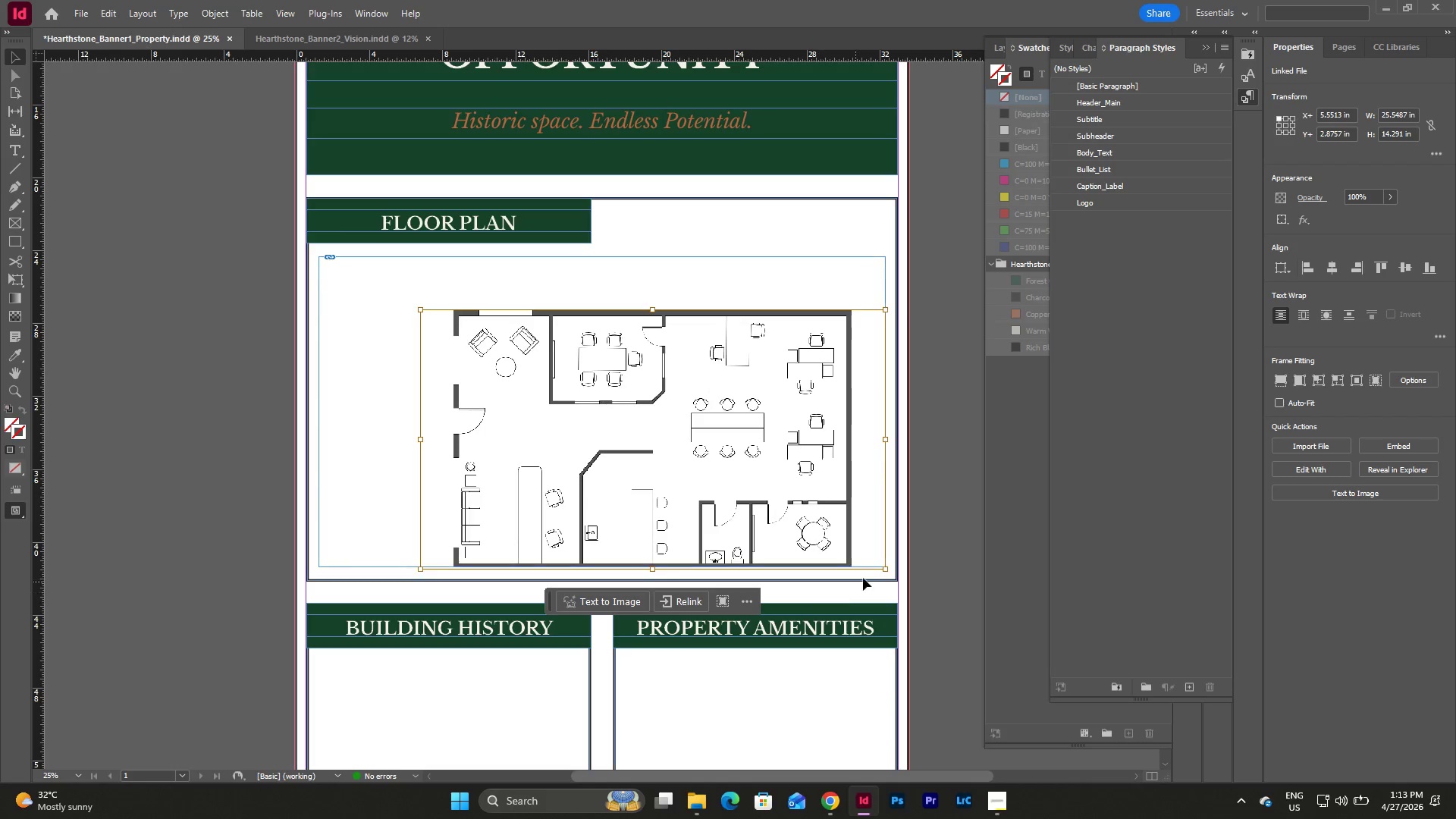 
left_click_drag(start_coordinate=[419, 309], to_coordinate=[318, 256])
 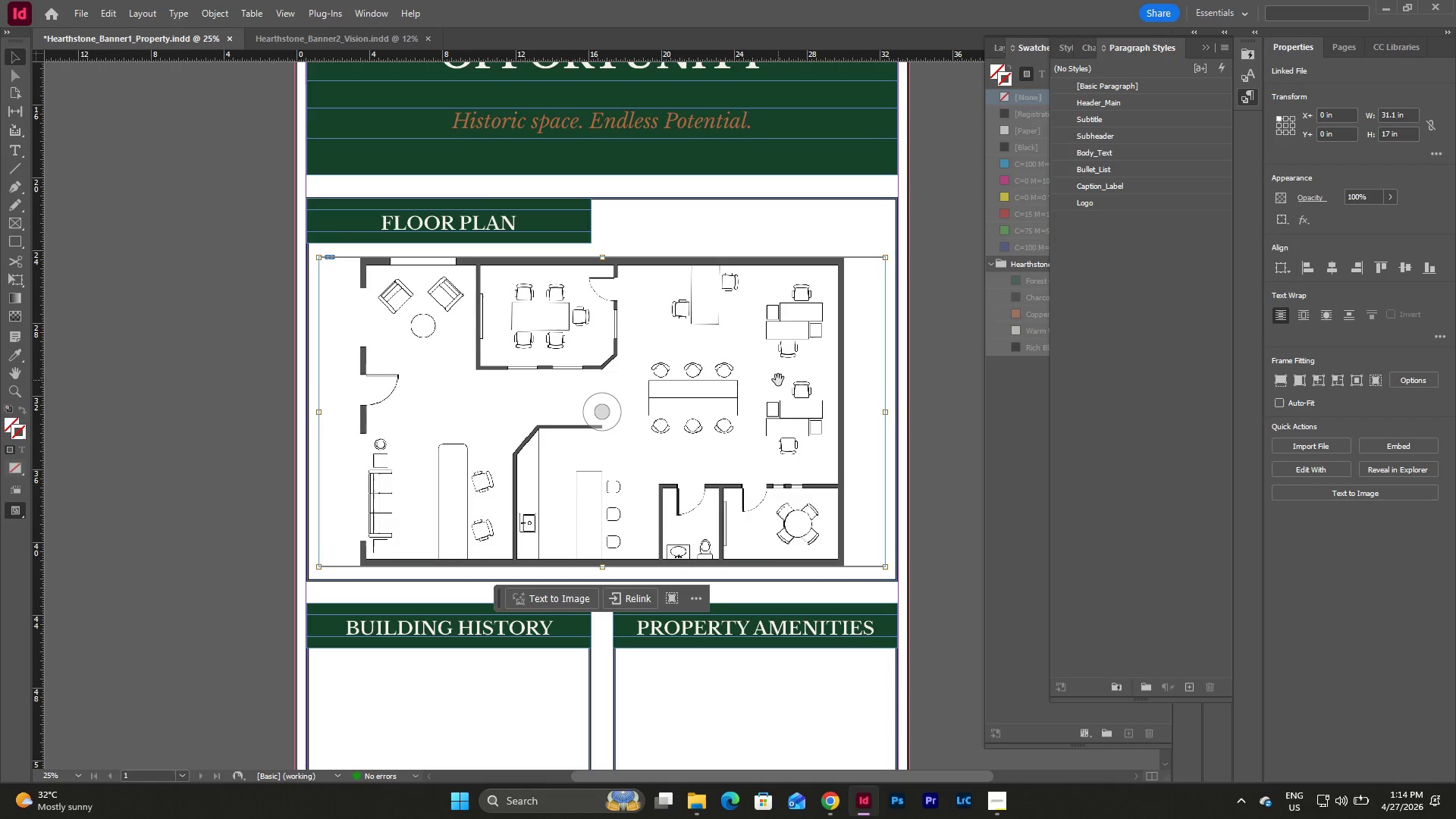 
key(Escape)
 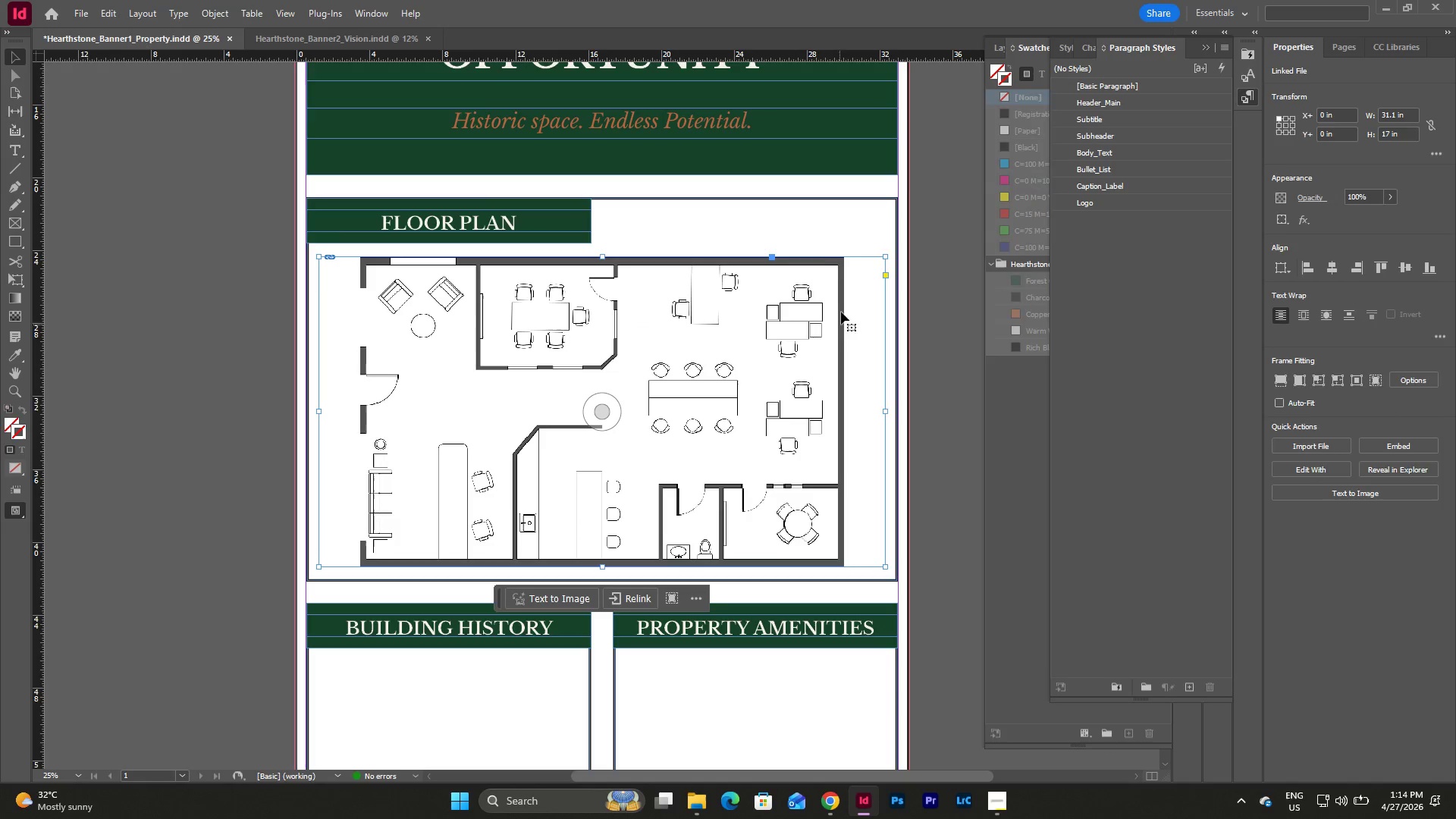 
key(Escape)
 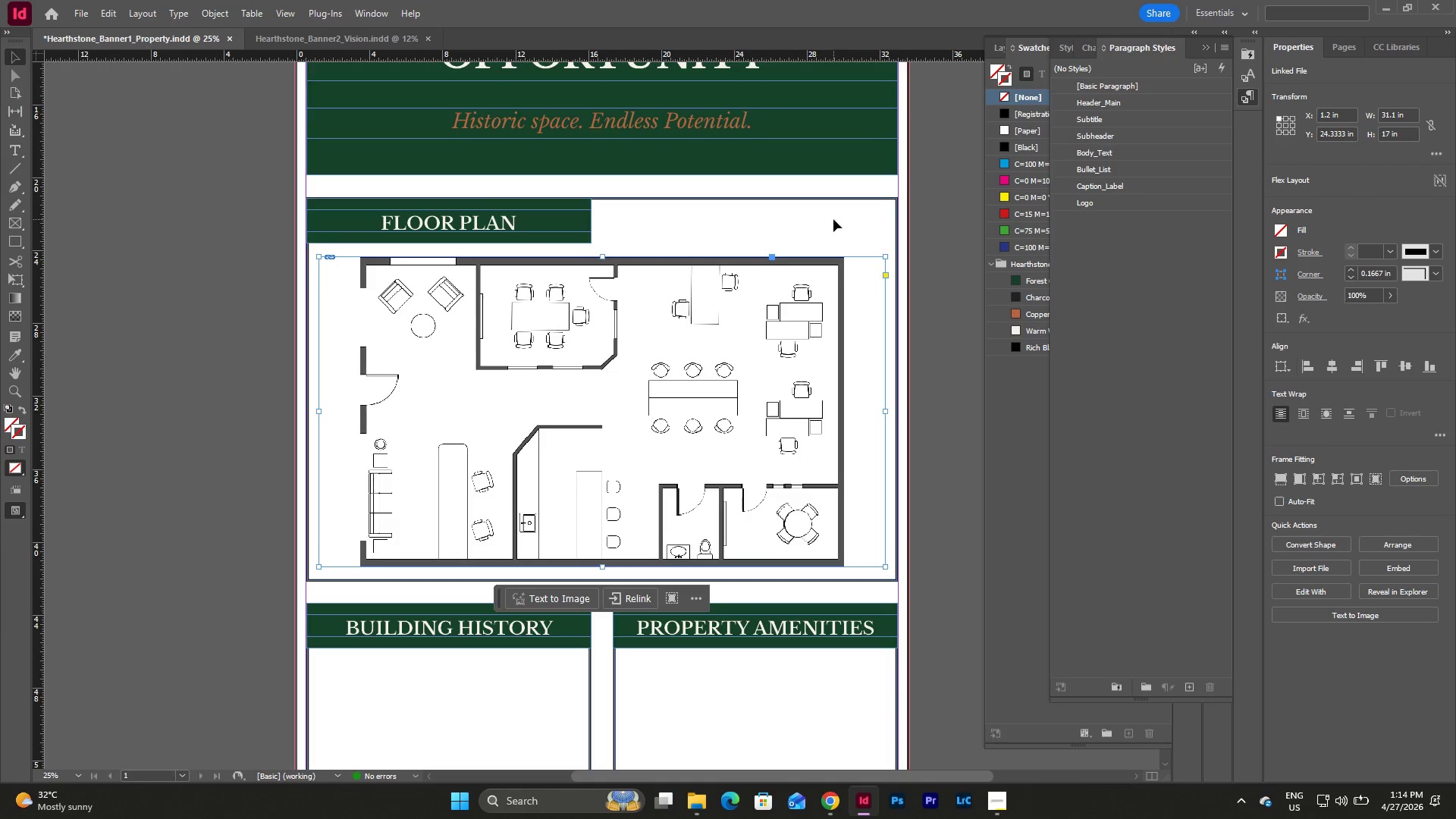 
left_click([833, 219])
 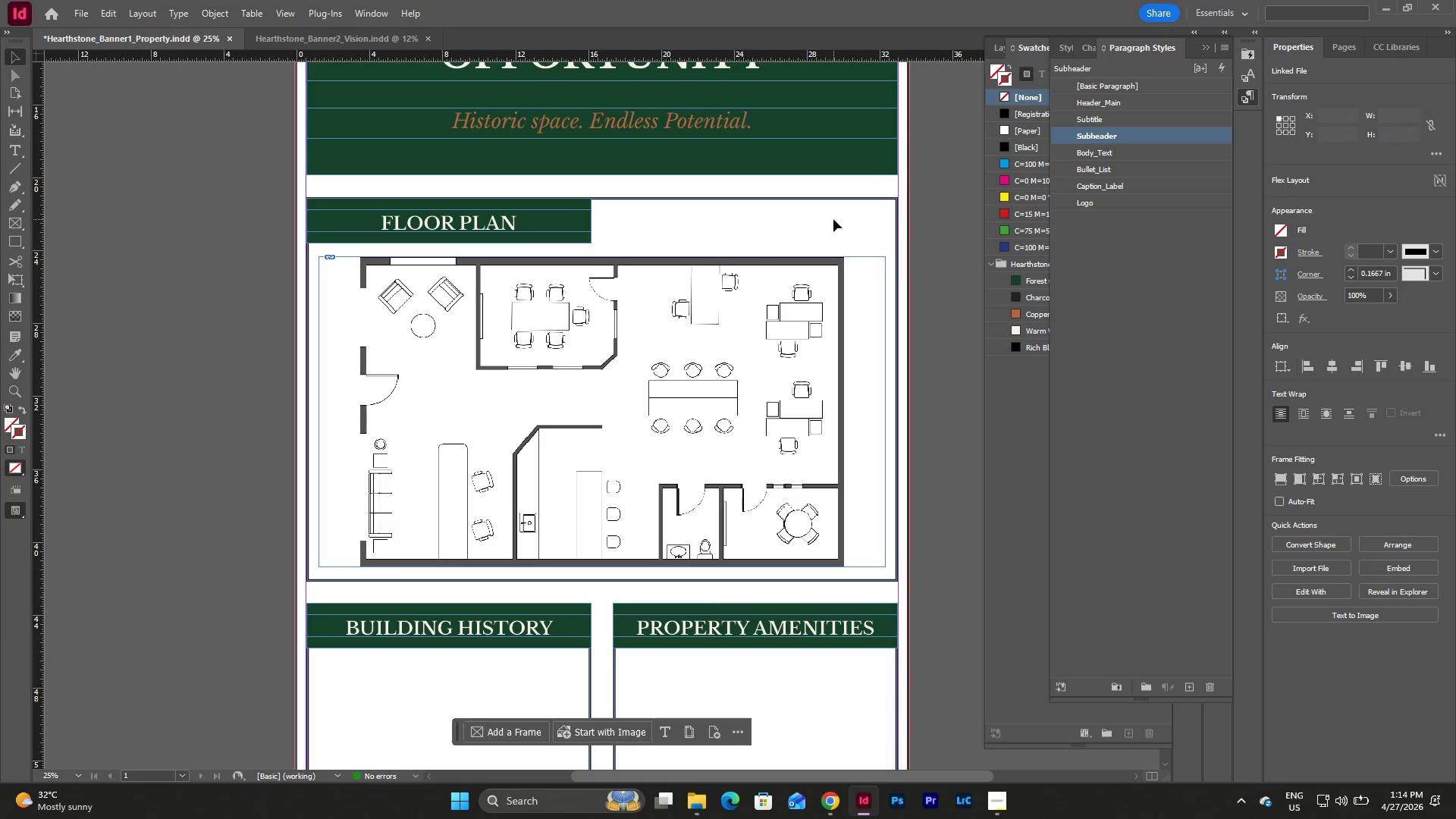 
key(Escape)
 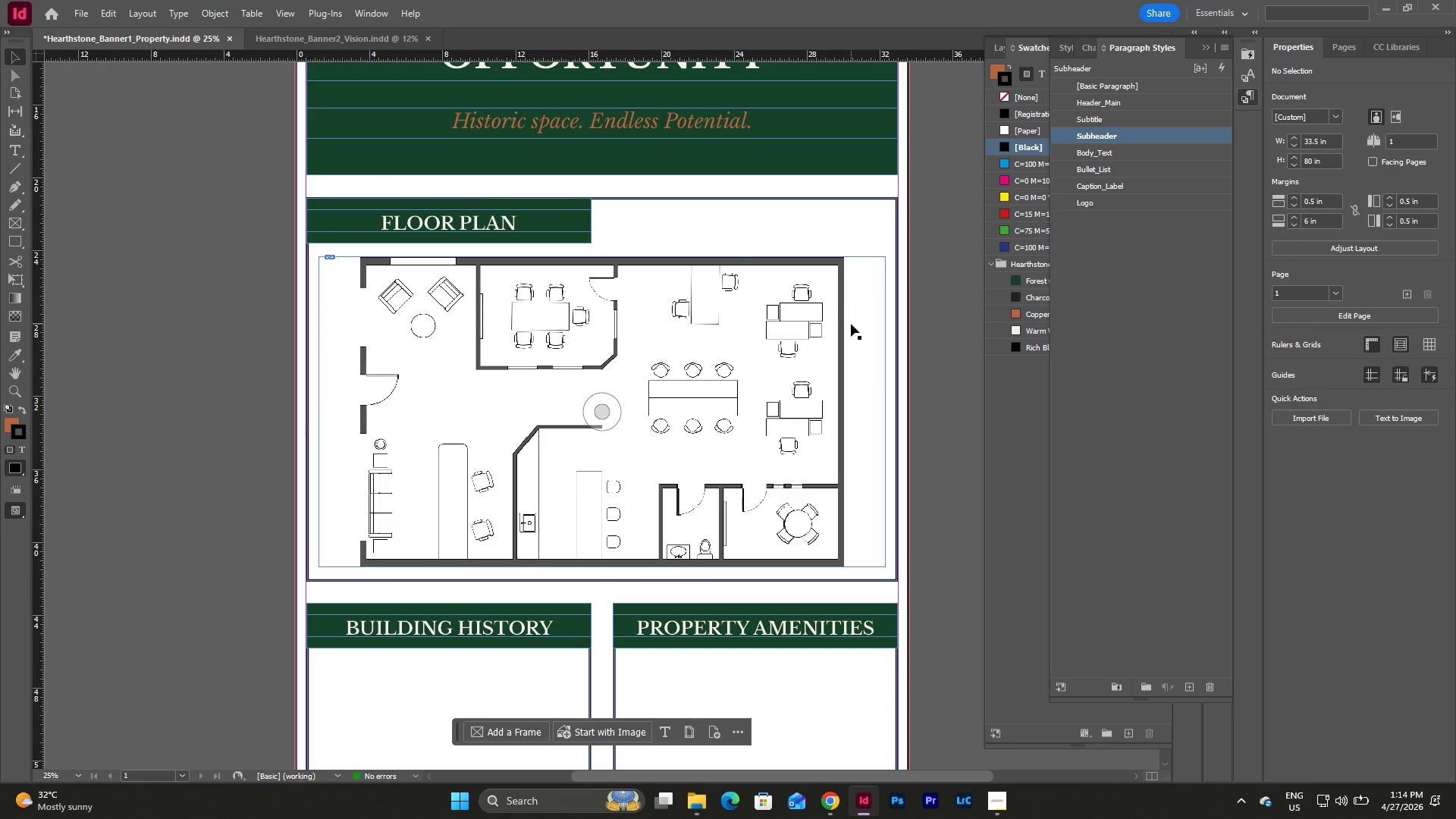 
scroll: coordinate [852, 325], scroll_direction: down, amount: 2.0
 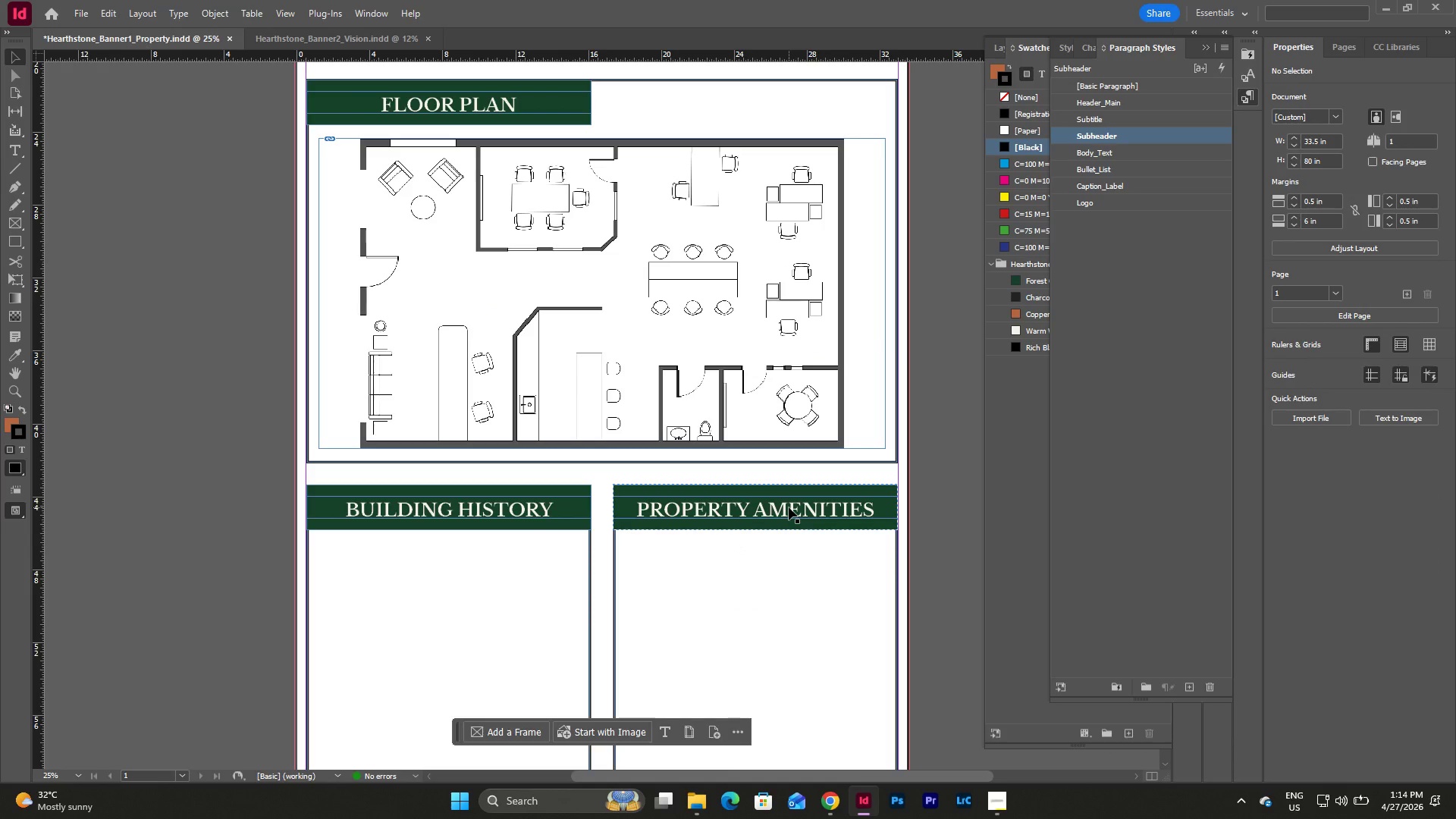 
wait(17.21)
 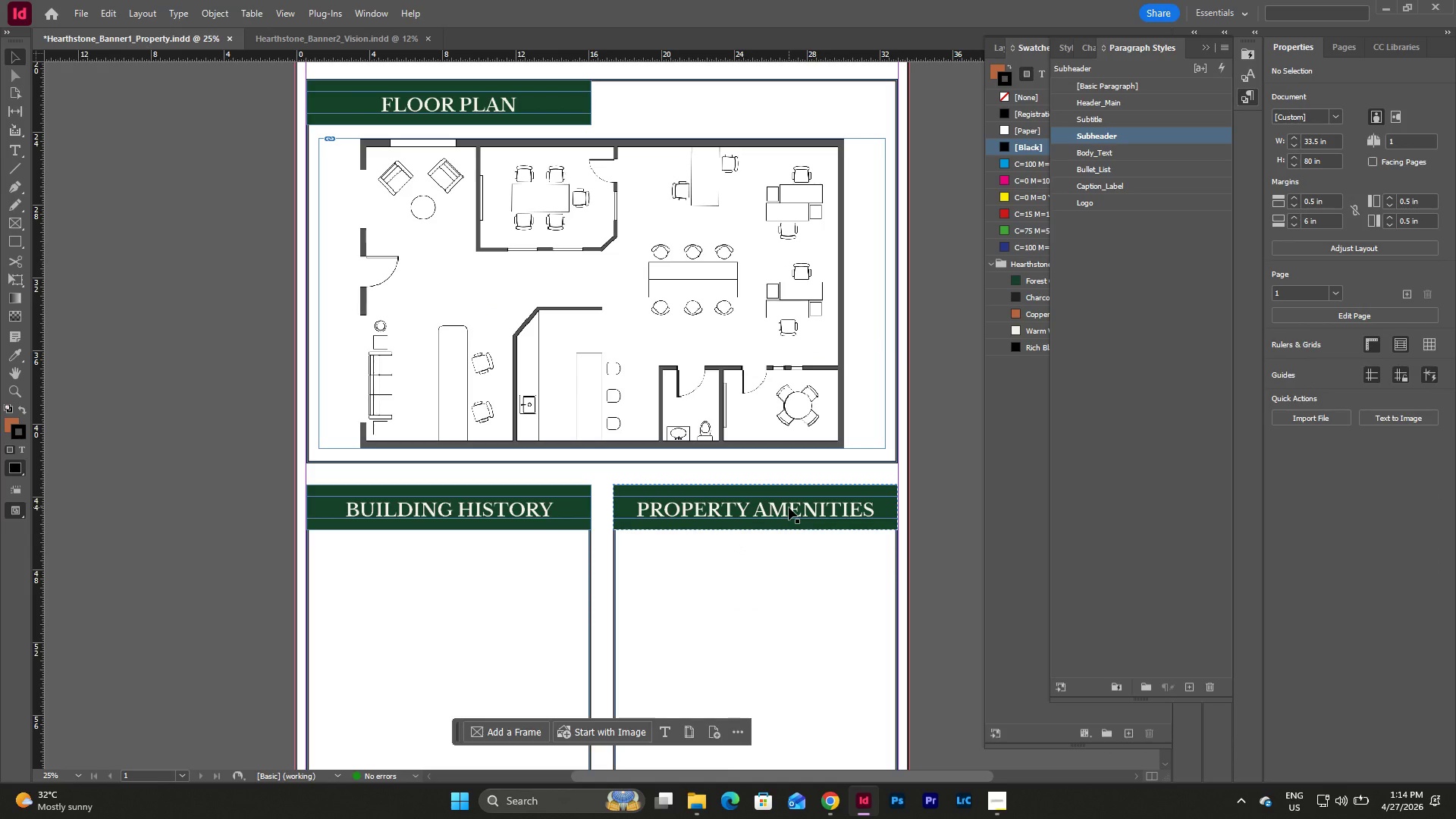 
scroll: coordinate [670, 411], scroll_direction: down, amount: 7.0
 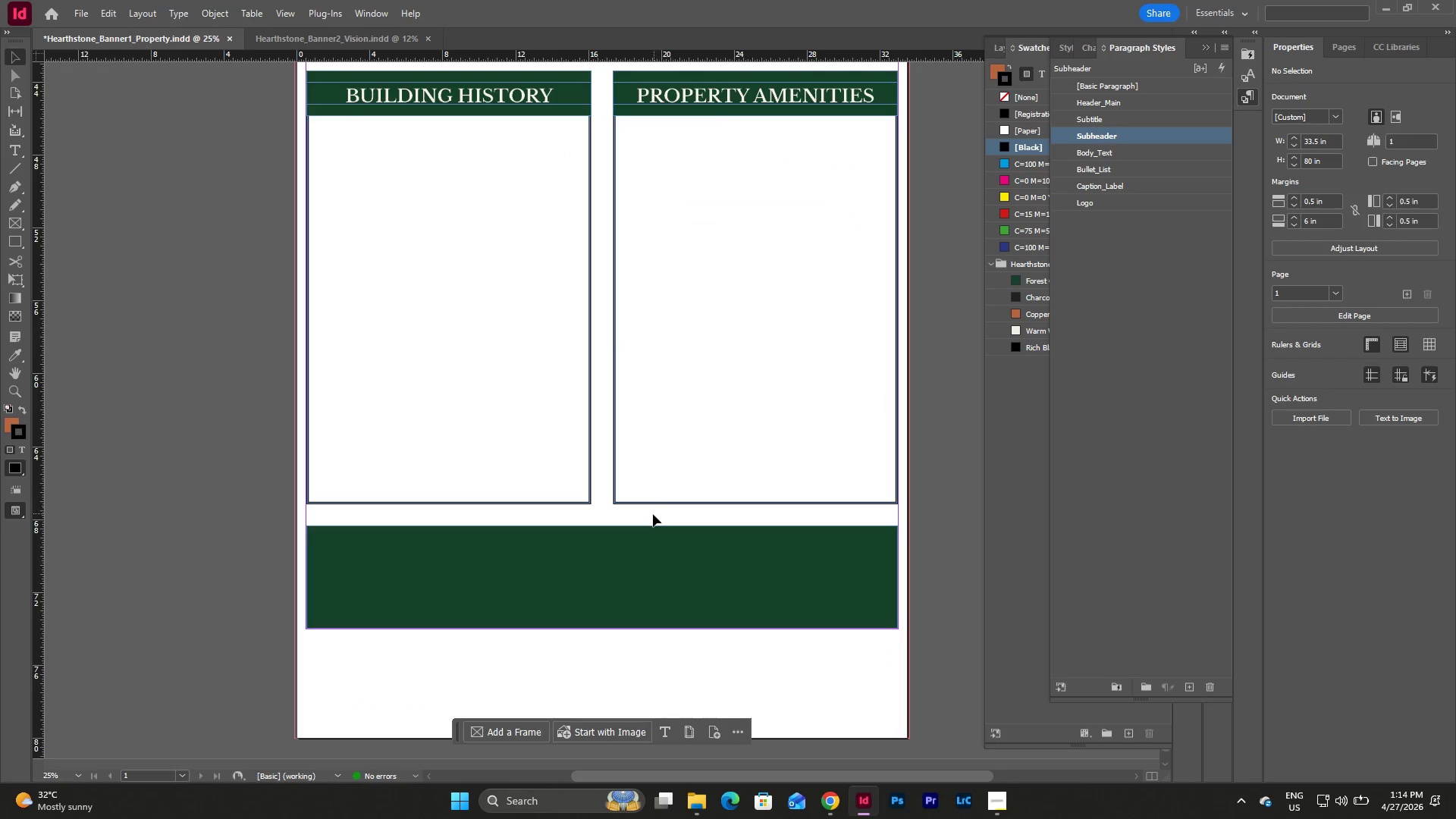 
left_click([652, 514])
 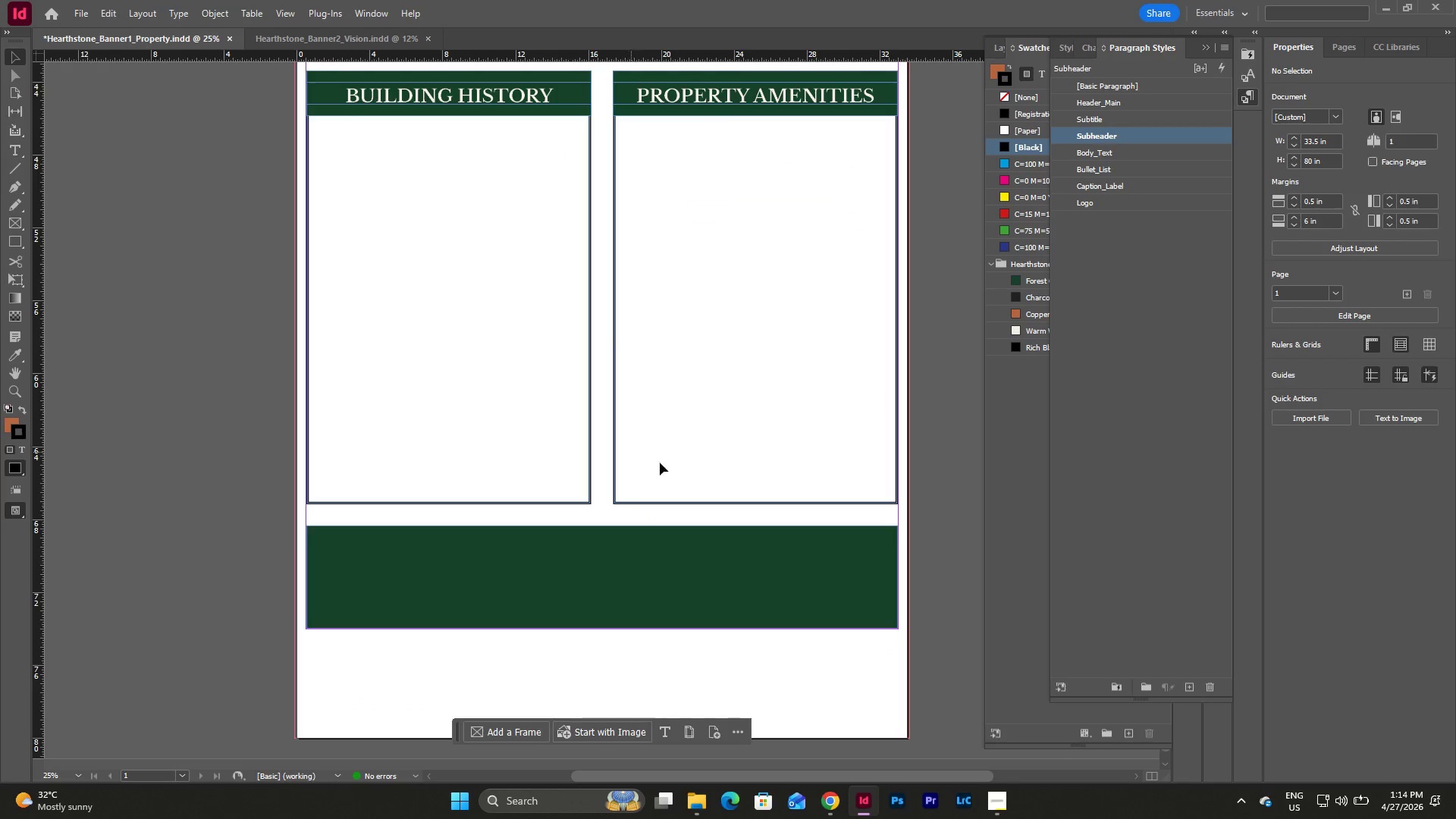 
scroll: coordinate [682, 464], scroll_direction: up, amount: 1.0
 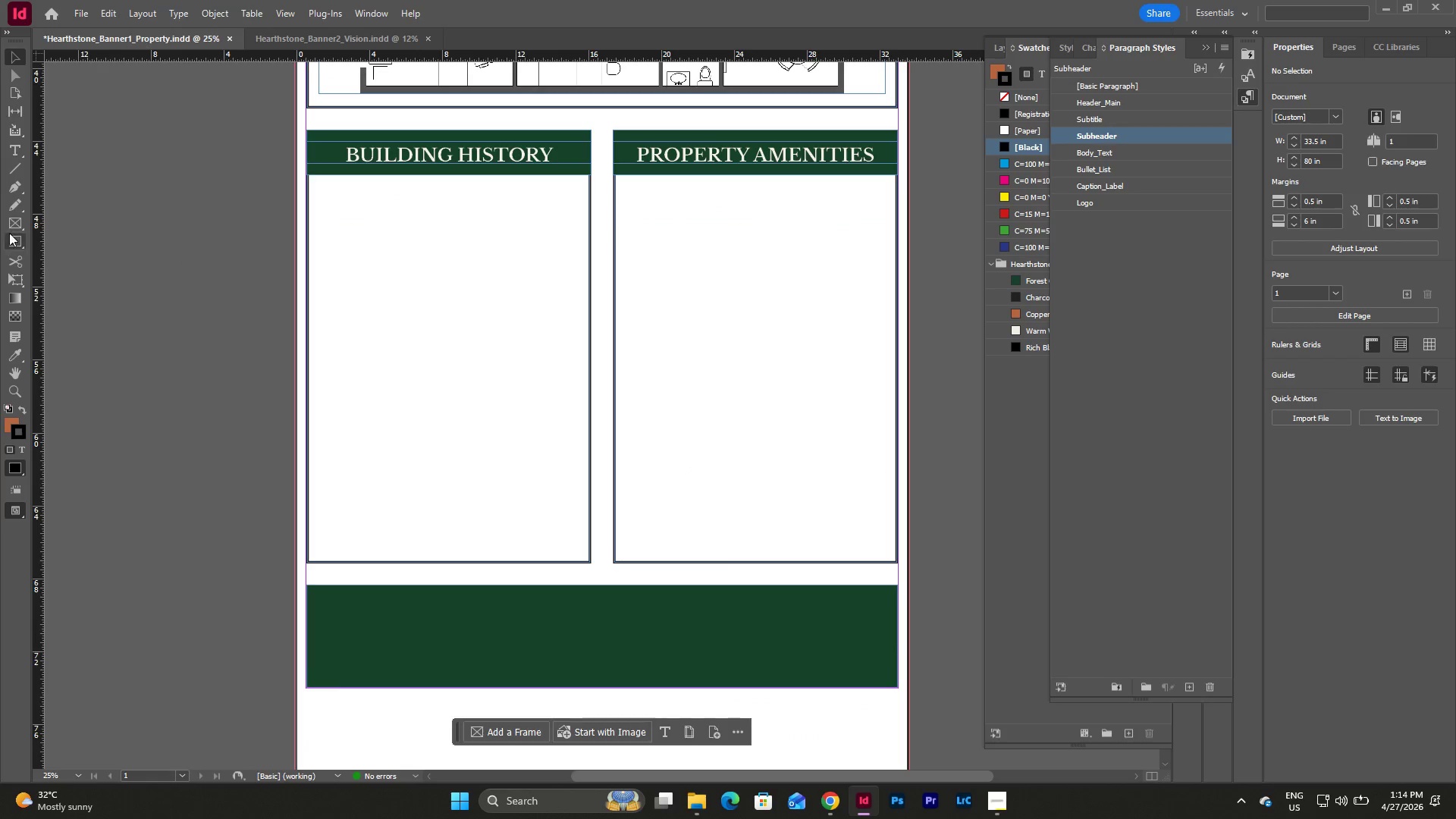 
left_click([18, 222])
 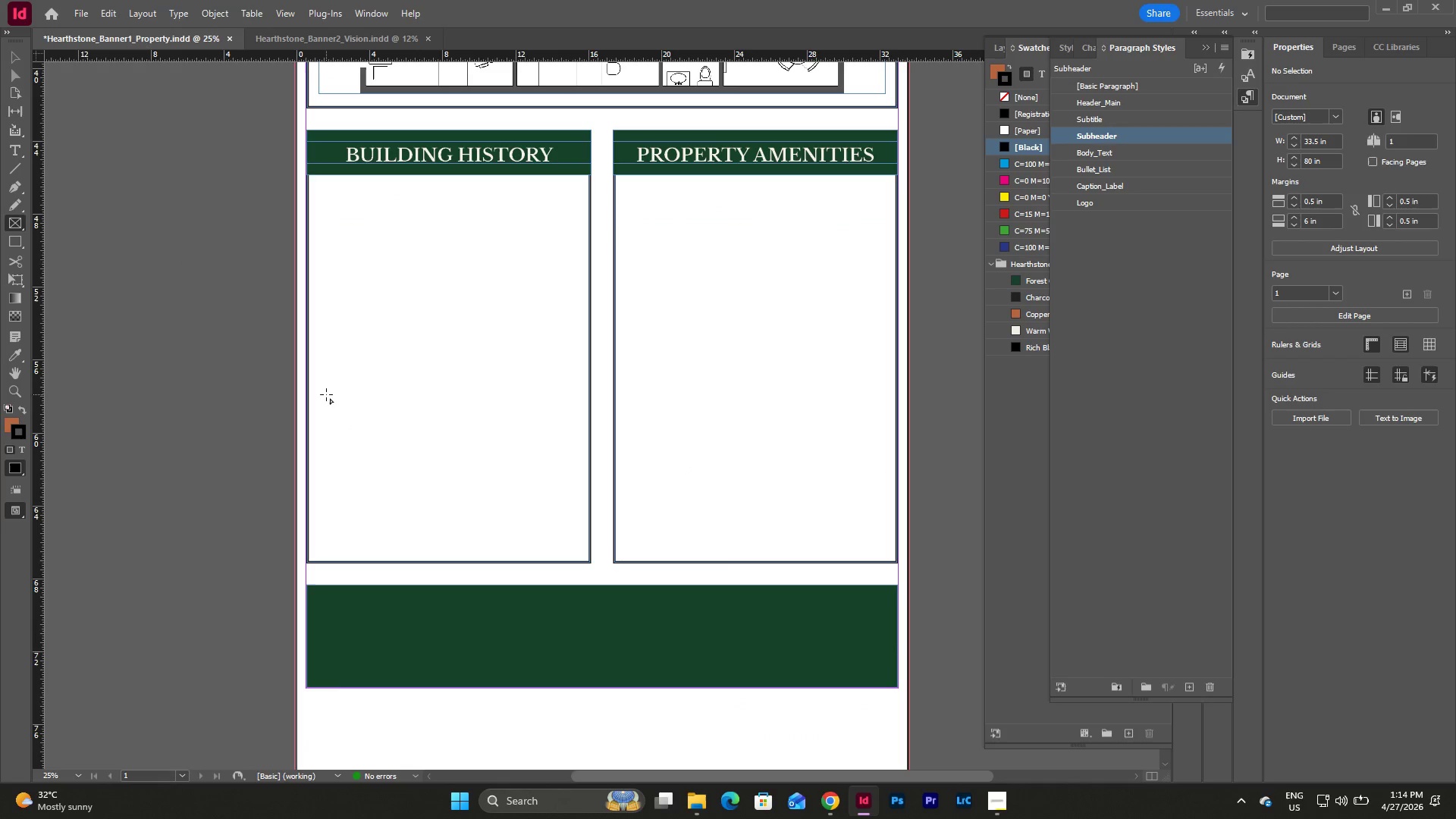 
left_click_drag(start_coordinate=[328, 385], to_coordinate=[579, 557])
 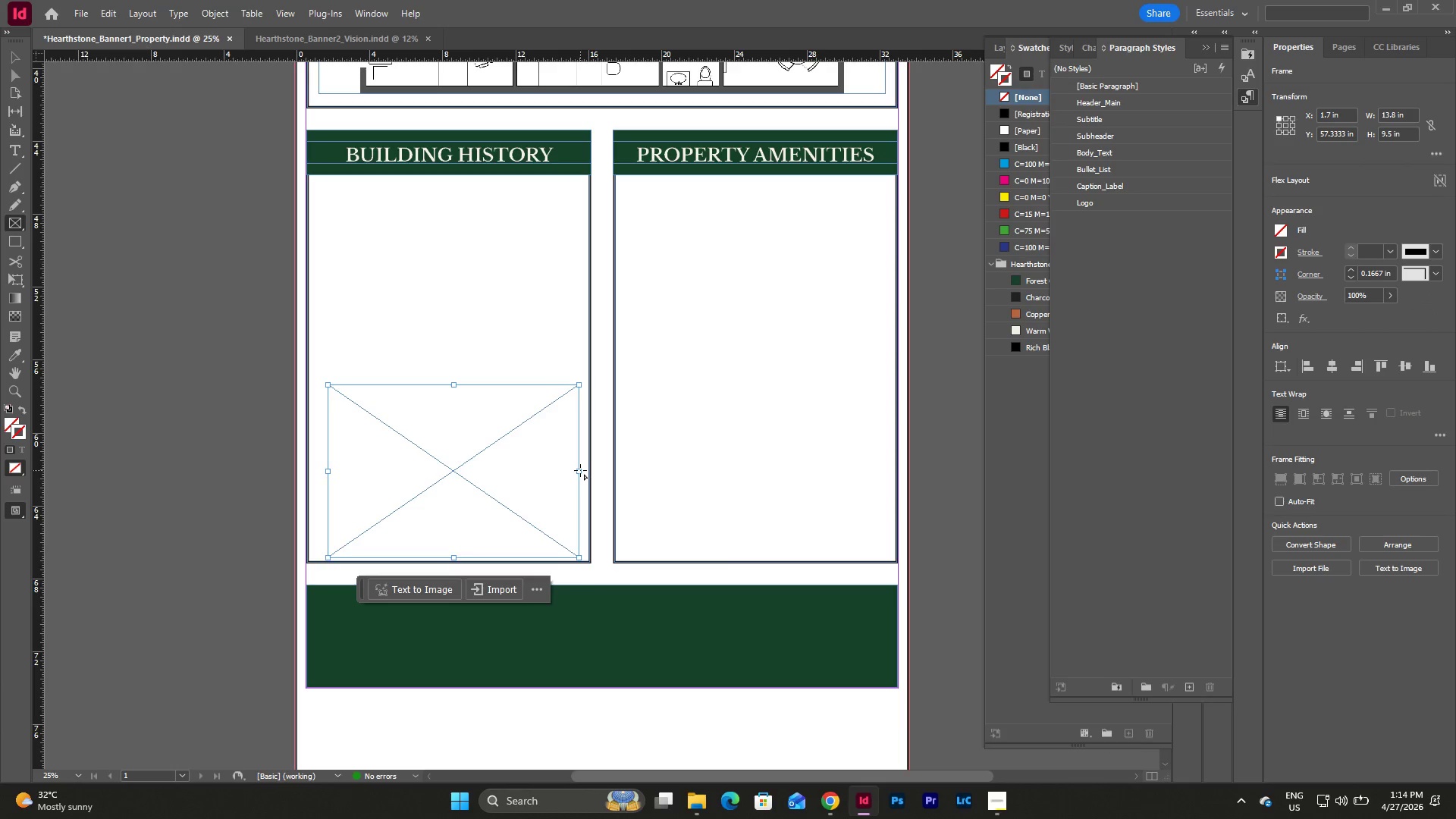 
key(V)
 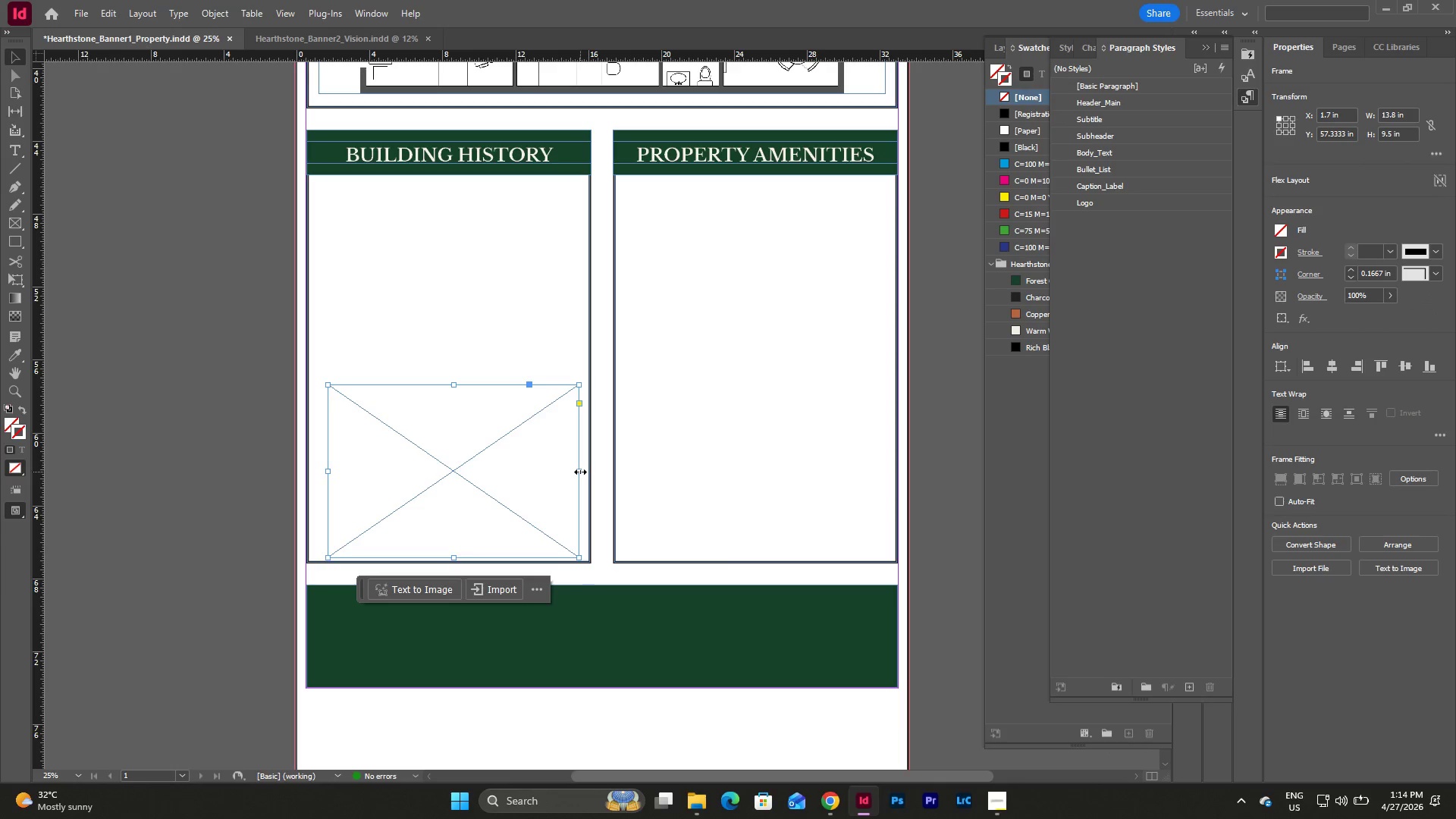 
left_click_drag(start_coordinate=[580, 472], to_coordinate=[585, 476])
 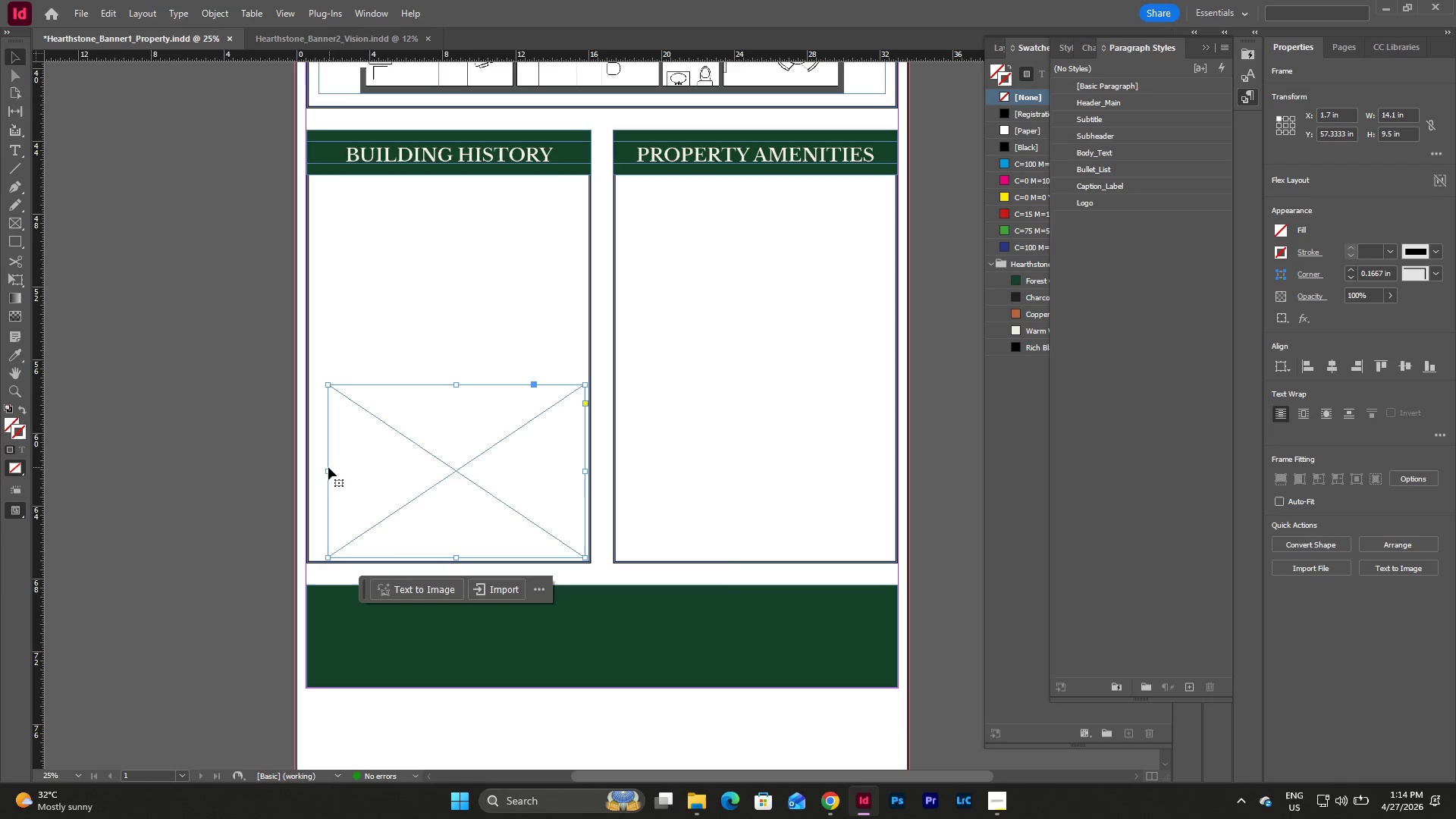 
left_click_drag(start_coordinate=[328, 468], to_coordinate=[312, 472])
 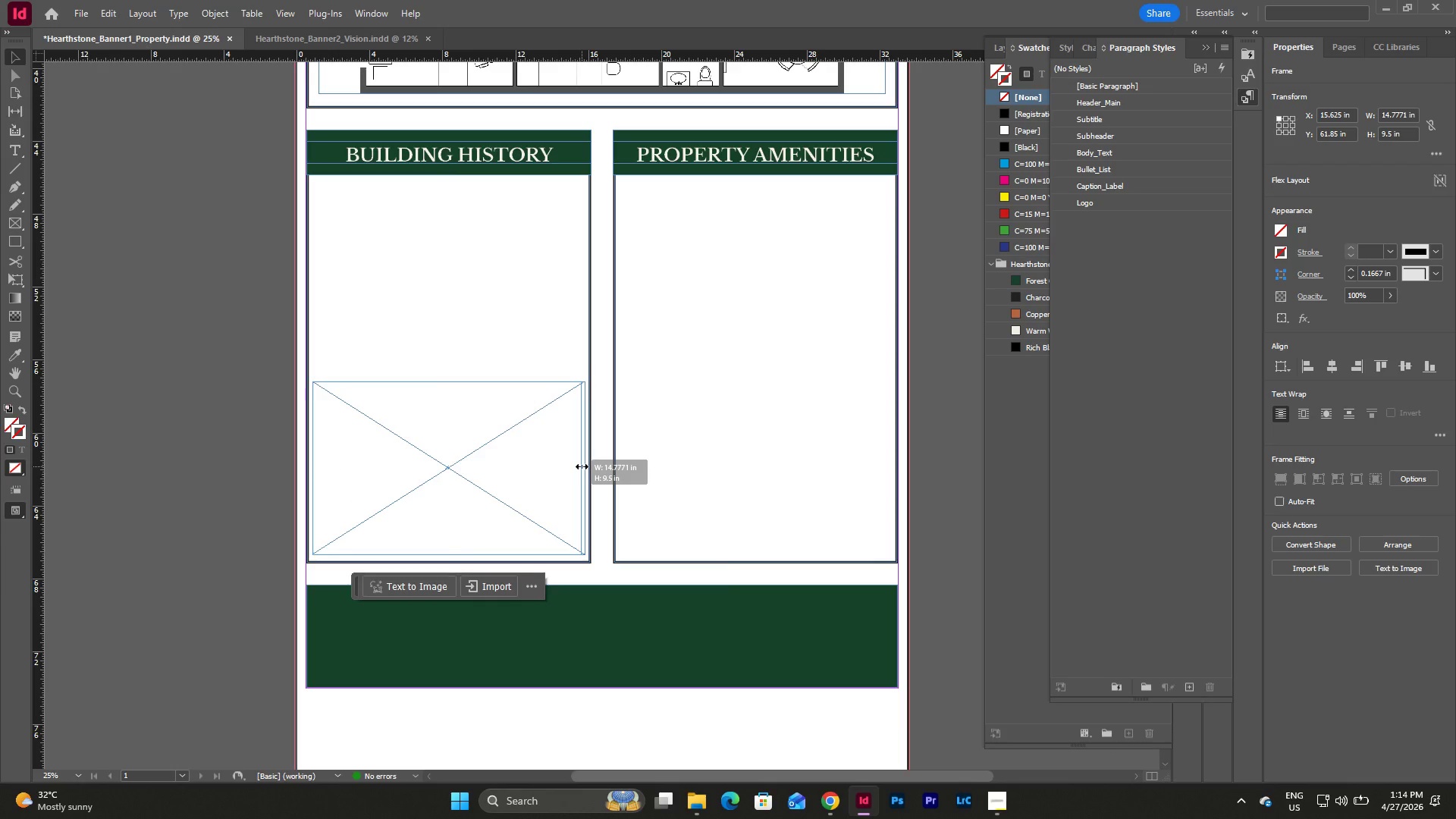 
wait(11.34)
 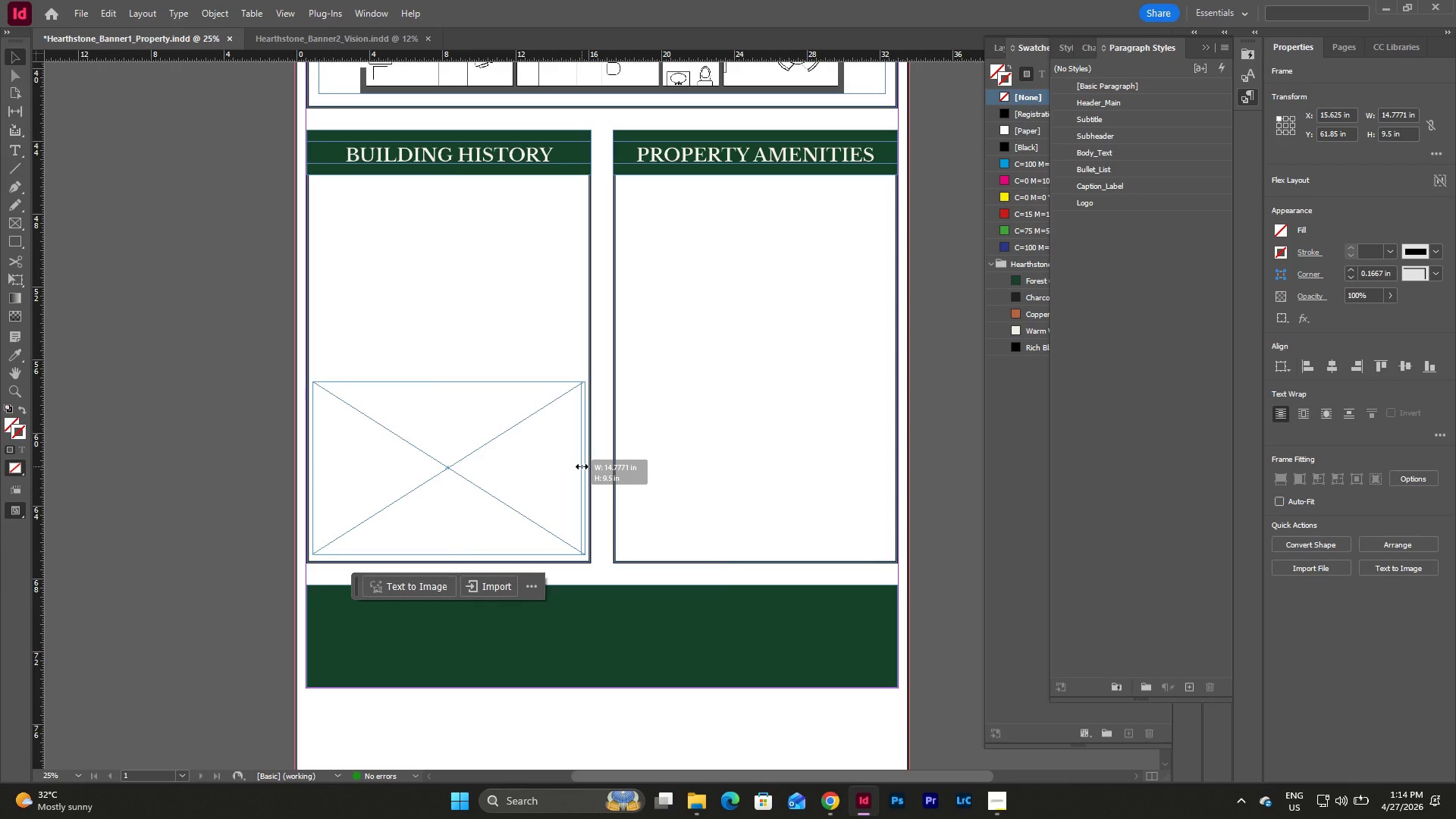 
left_click([605, 477])
 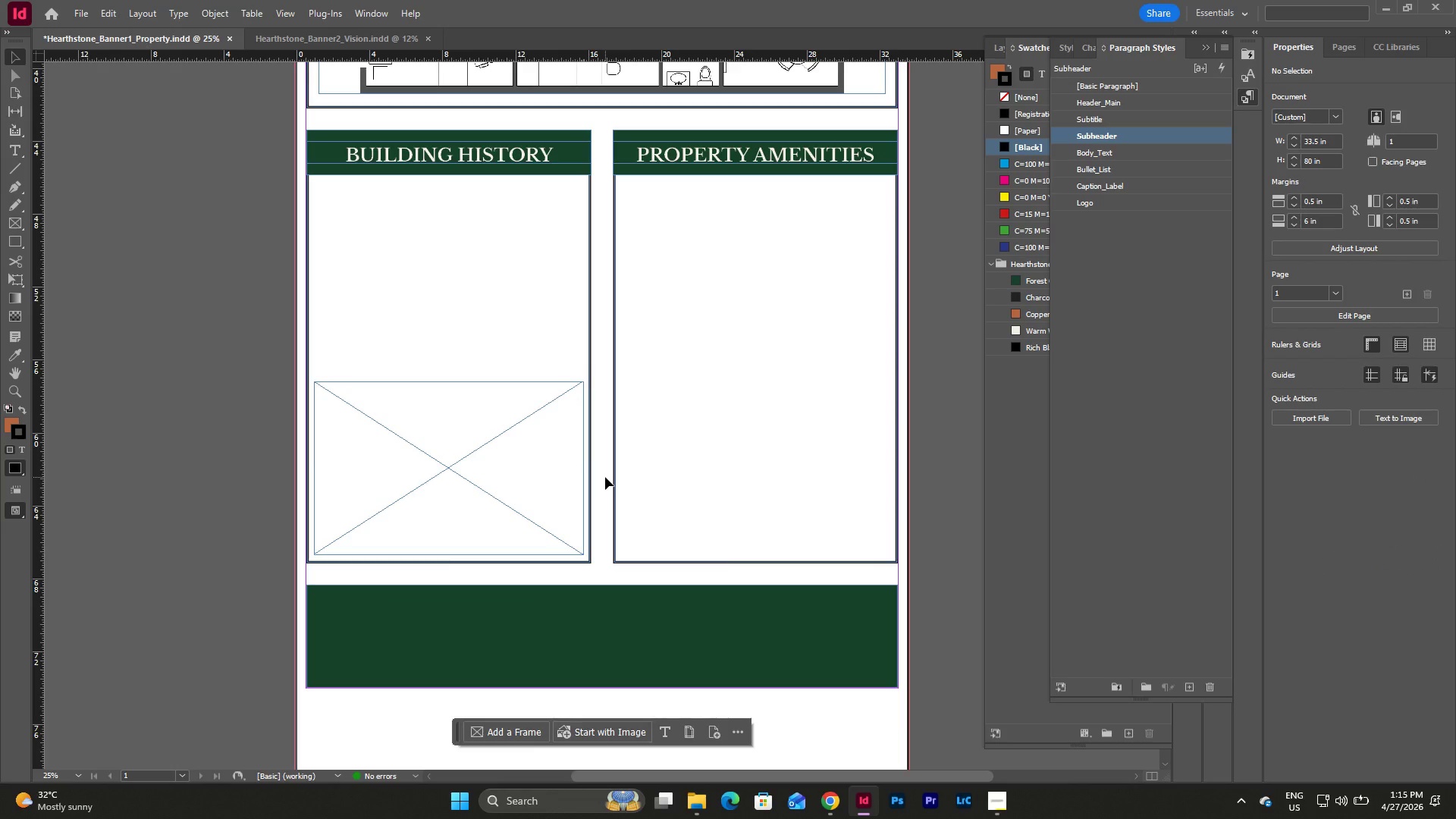 
scroll: coordinate [605, 477], scroll_direction: down, amount: 2.0
 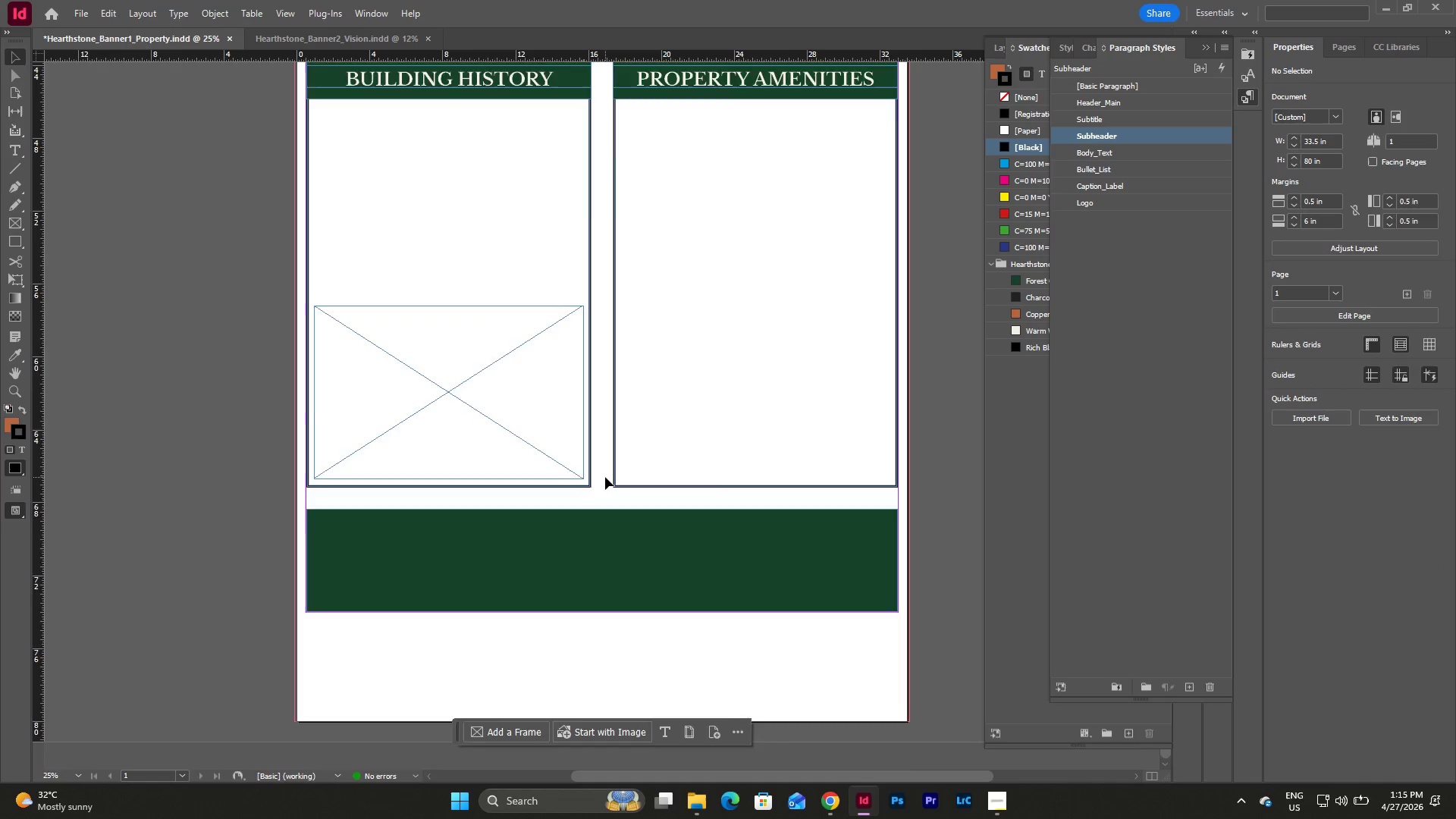 
scroll: coordinate [905, 520], scroll_direction: up, amount: 13.0
 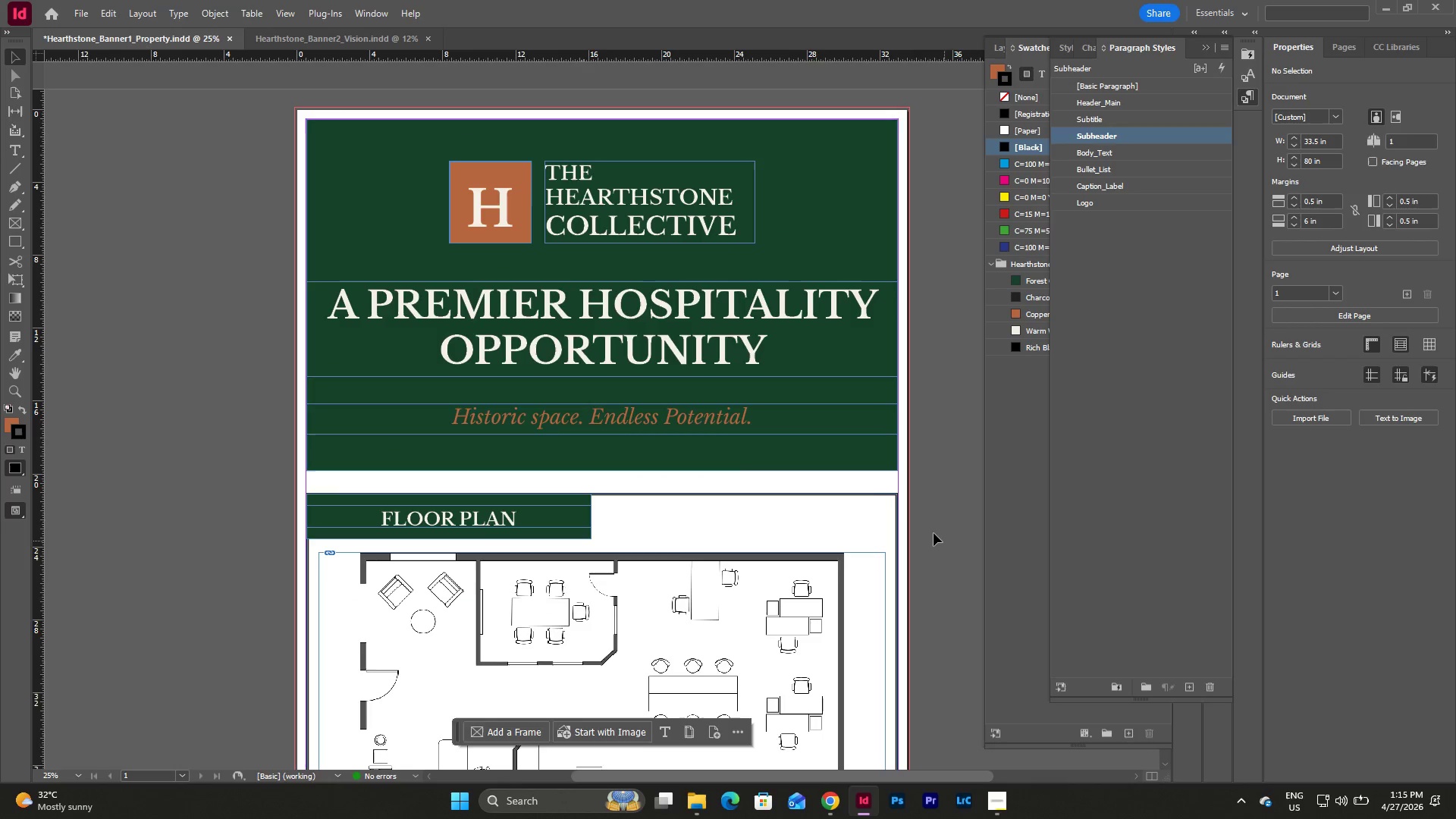 
double_click([536, 417])
 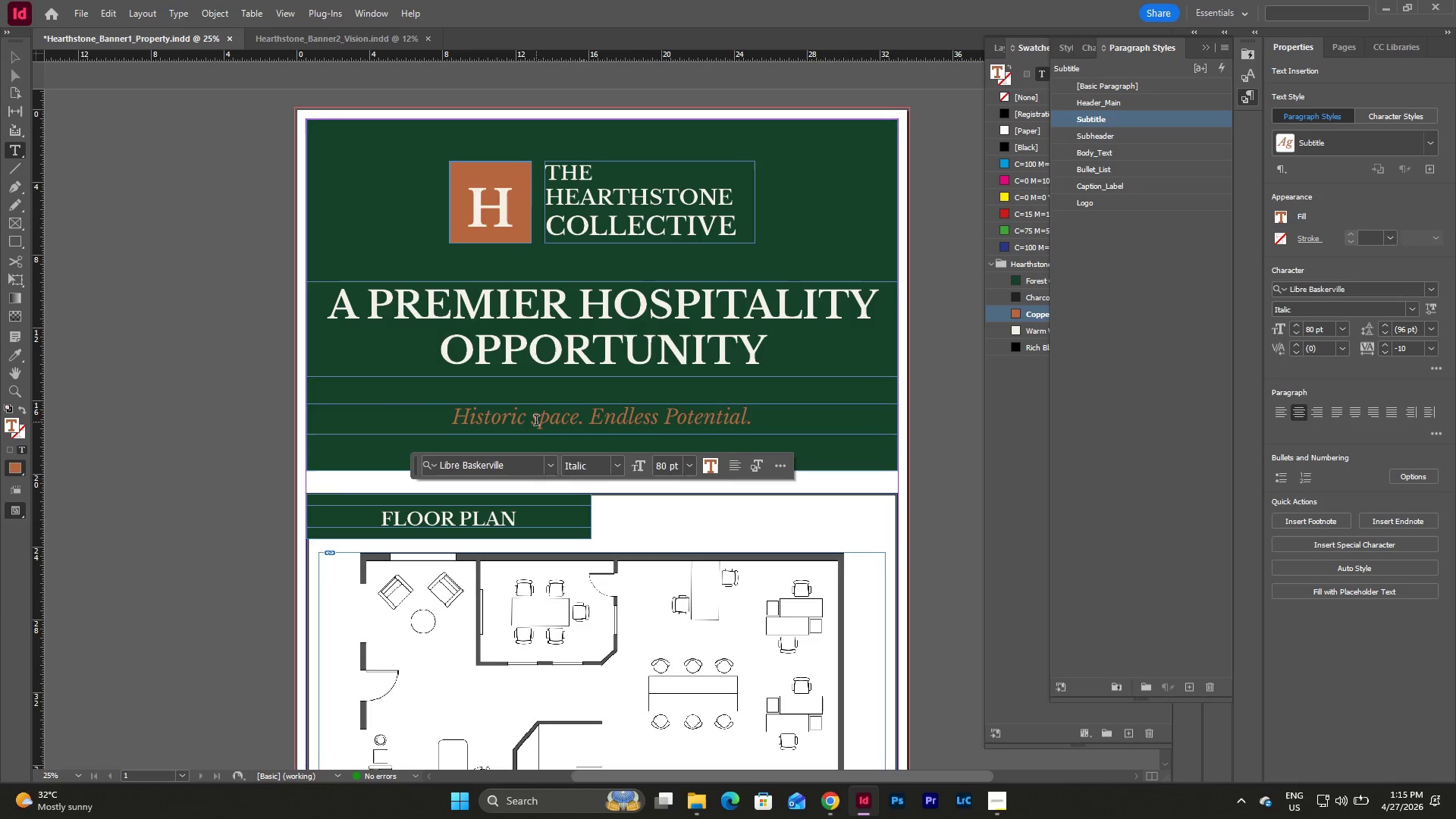 
key(Backspace)
 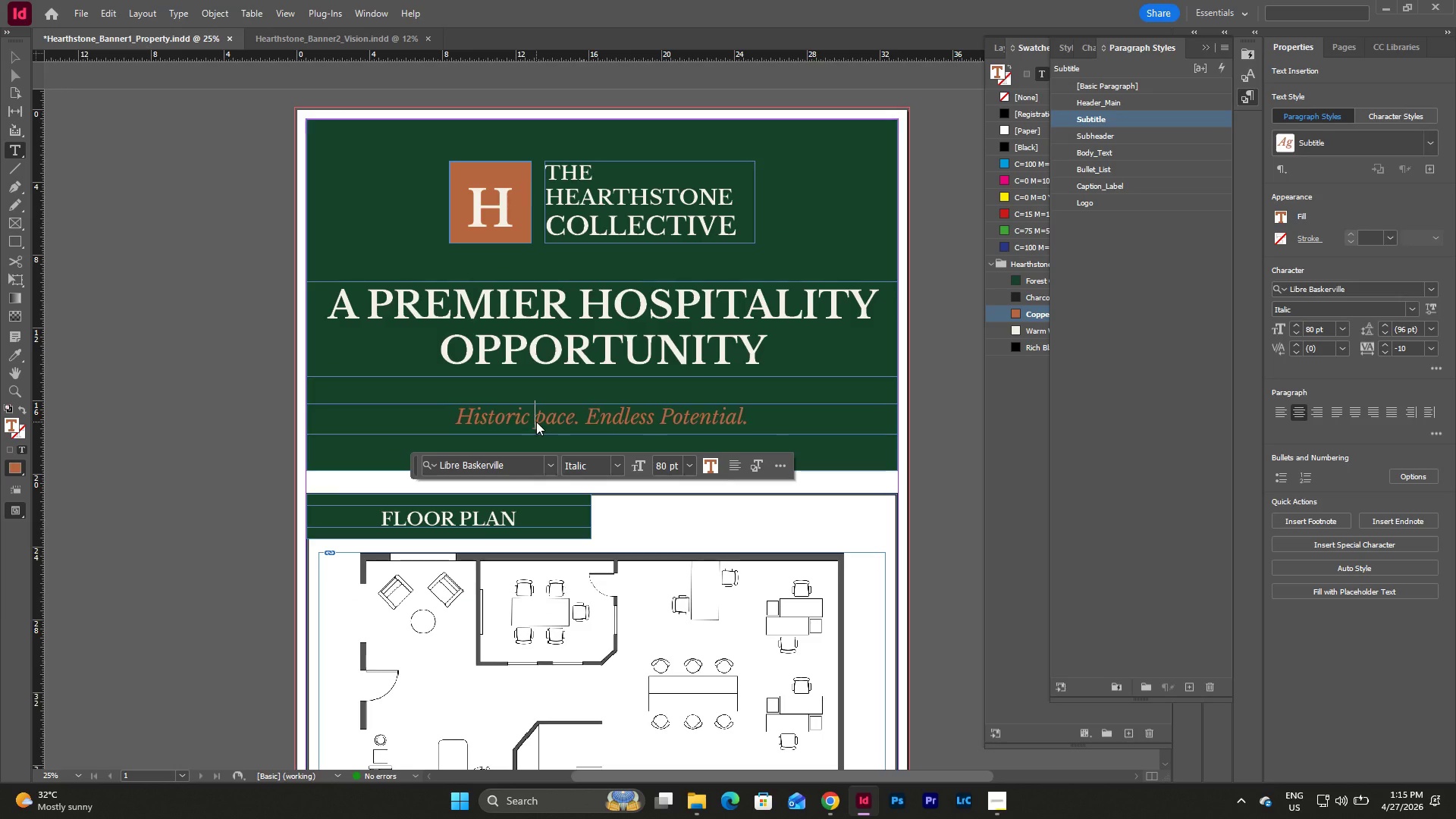 
key(Shift+S)
 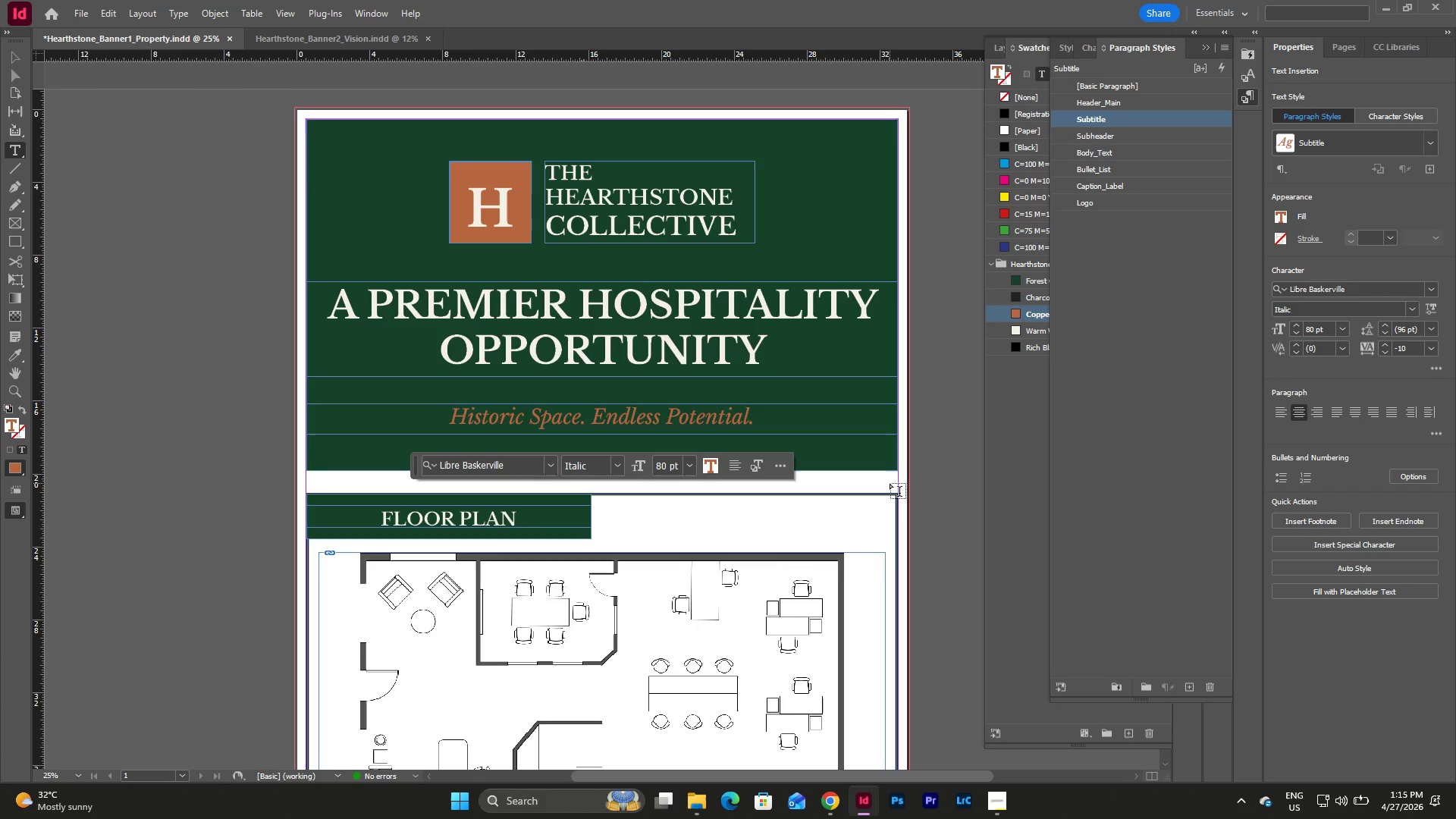 
key(Escape)
 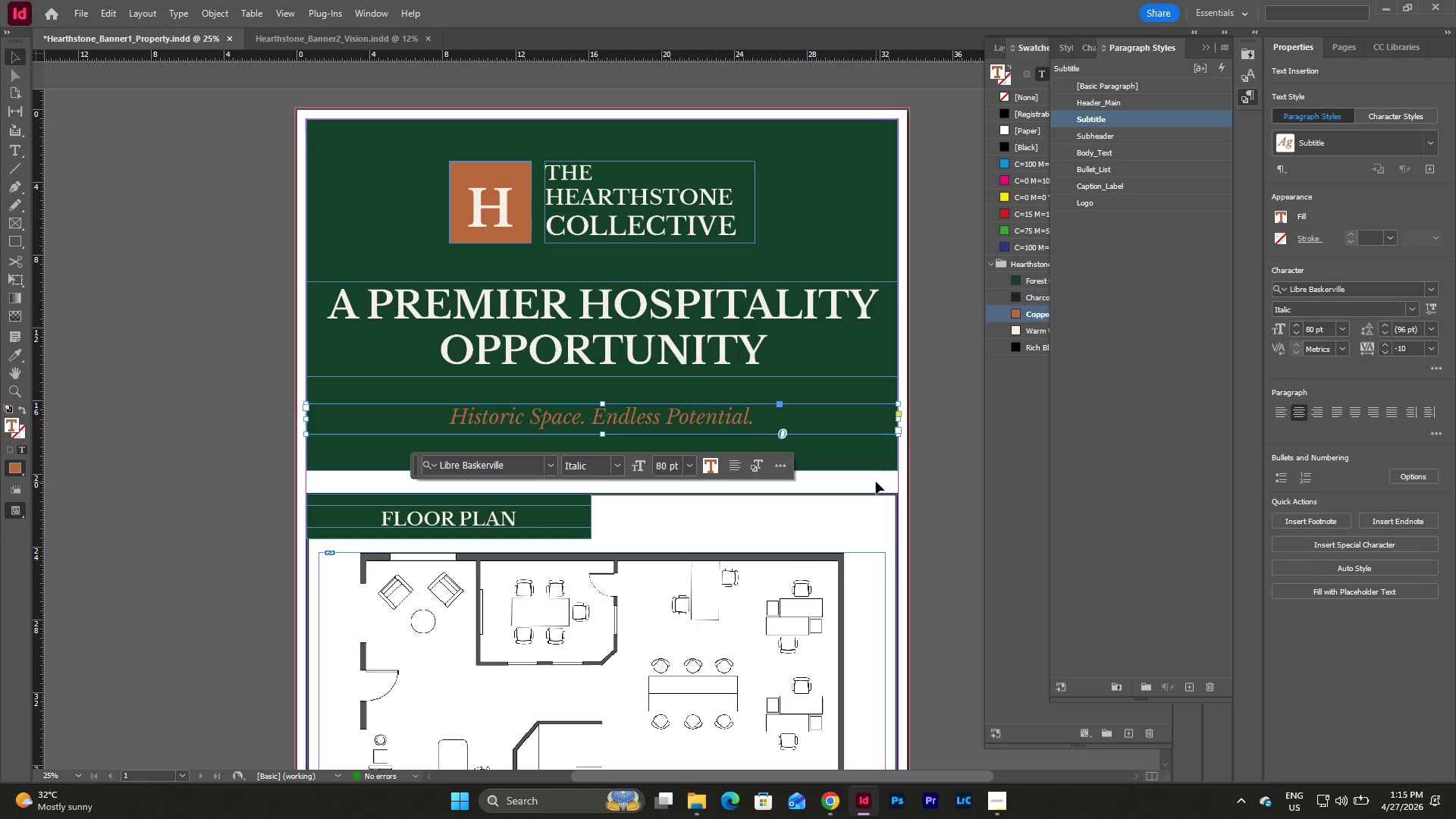 
left_click([876, 482])
 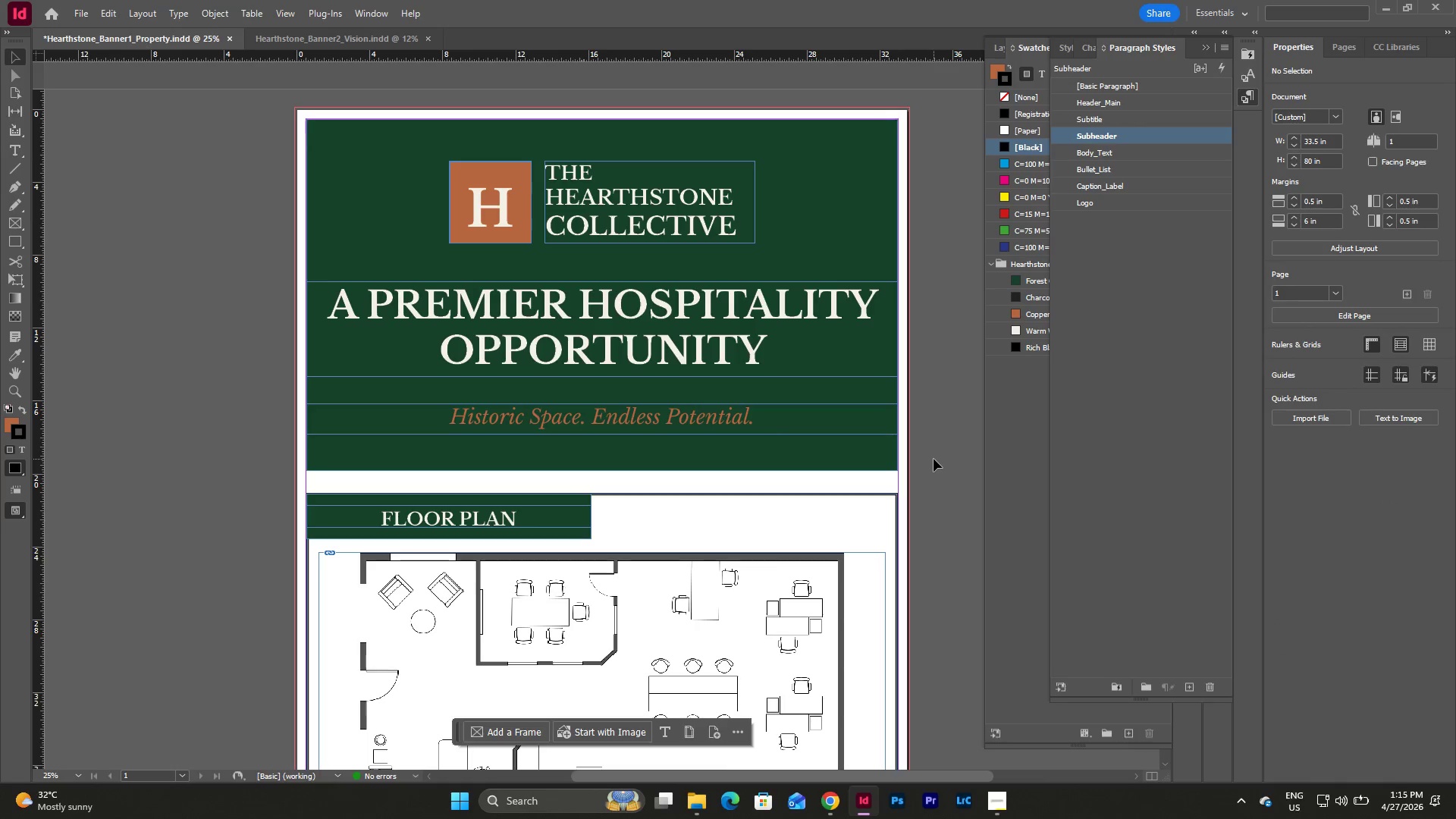 
scroll: coordinate [934, 459], scroll_direction: down, amount: 8.0
 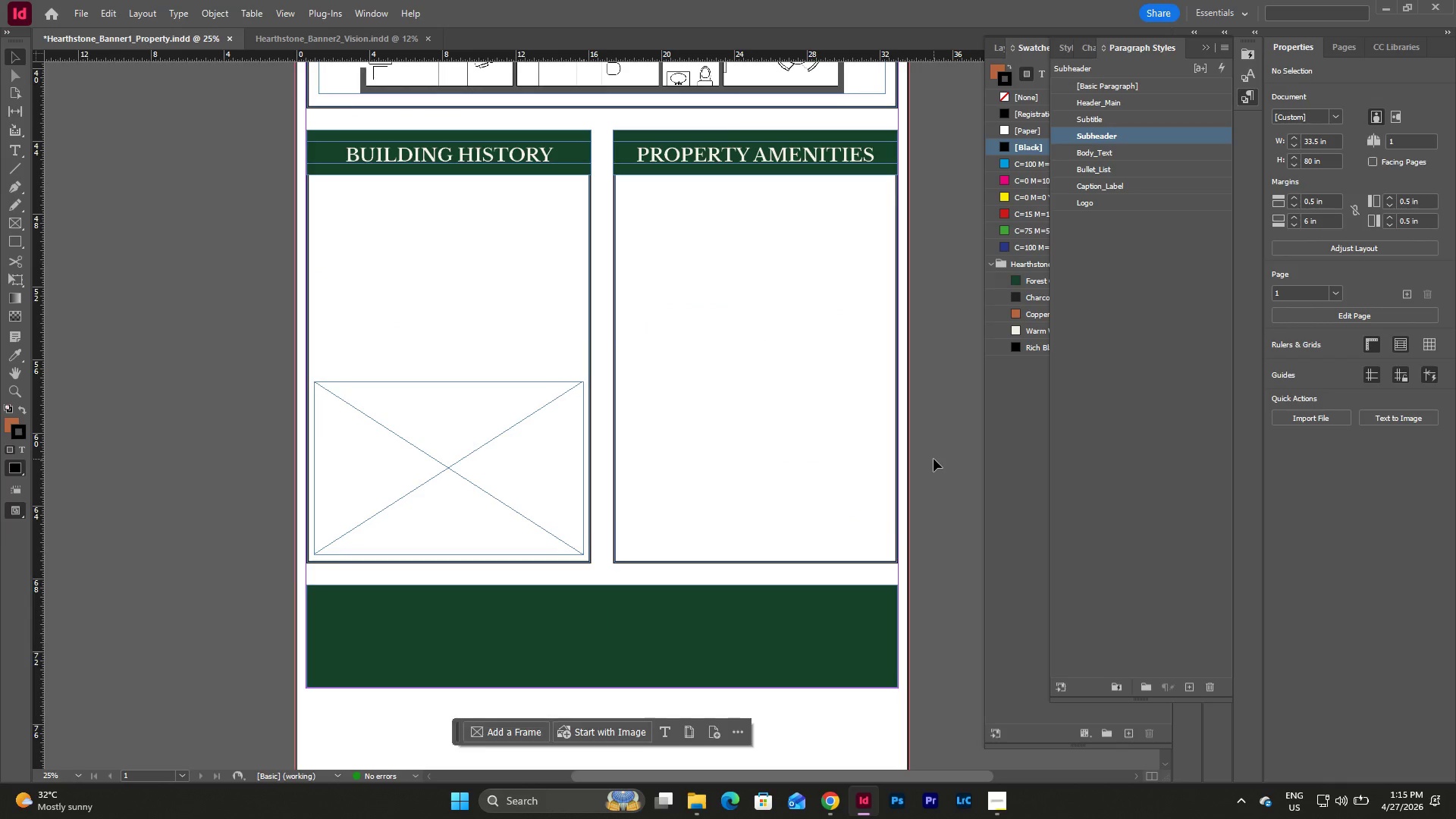 
key(W)
 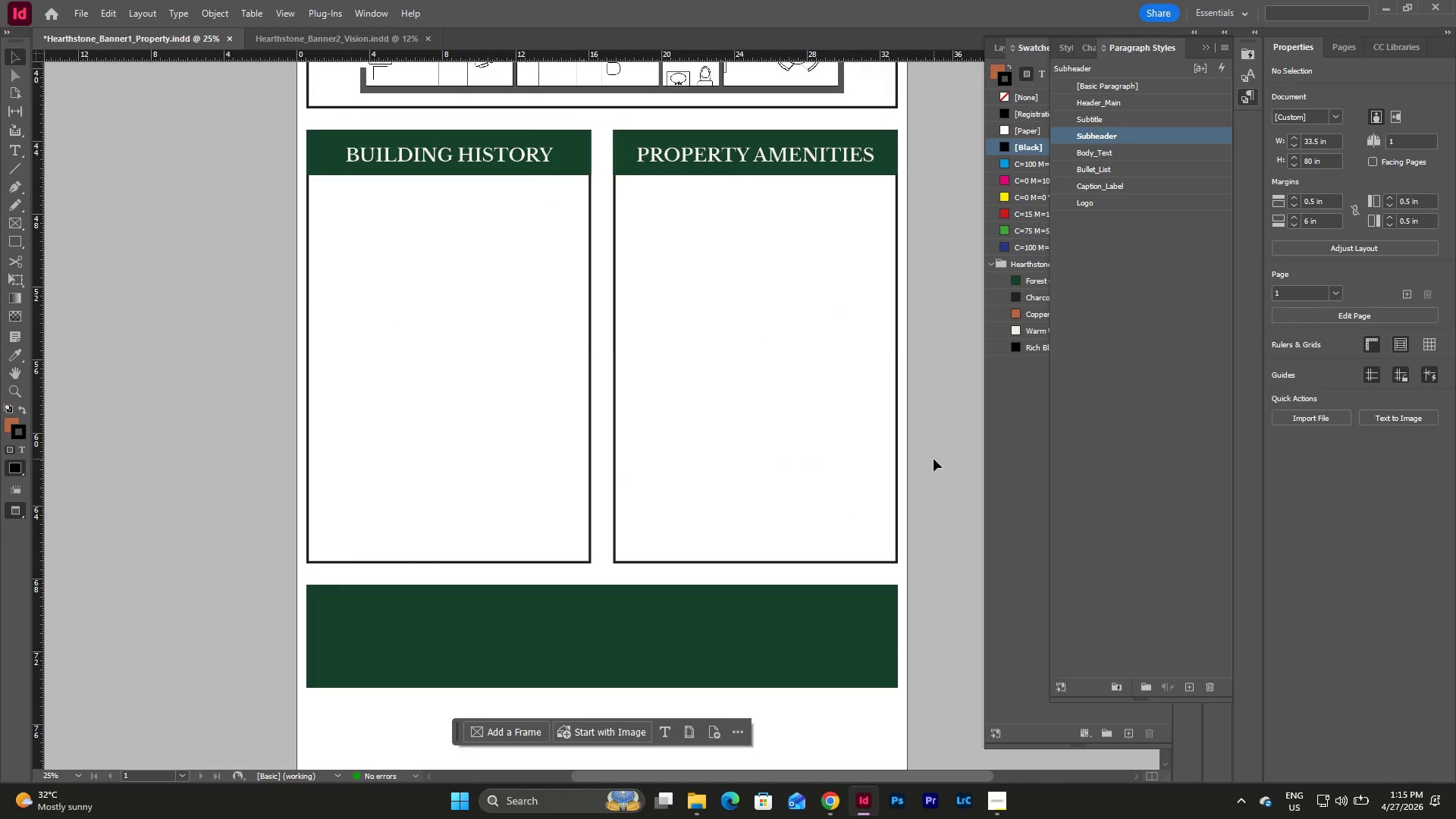 
scroll: coordinate [934, 459], scroll_direction: down, amount: 4.0
 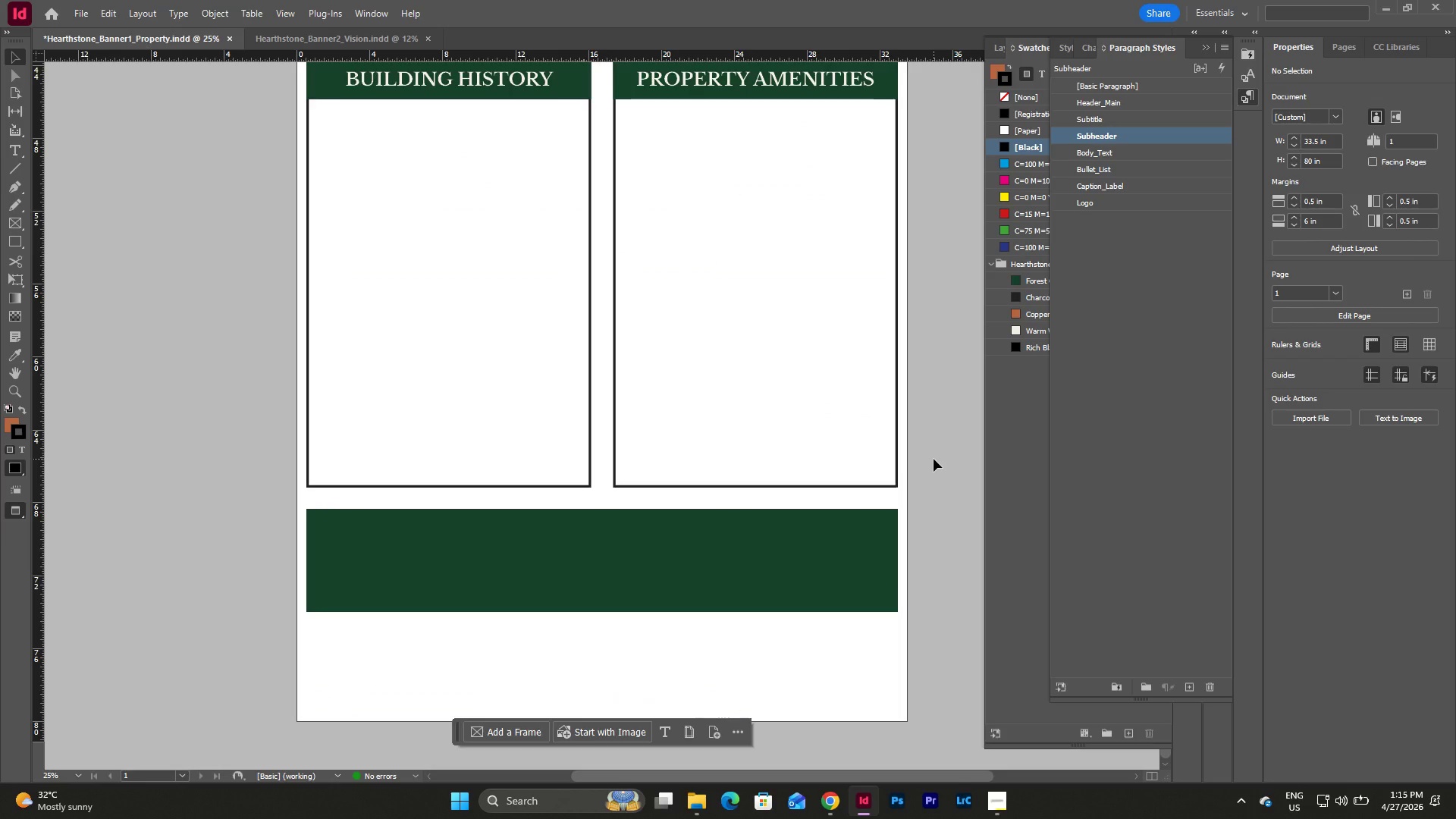 
scroll: coordinate [934, 459], scroll_direction: up, amount: 11.0
 